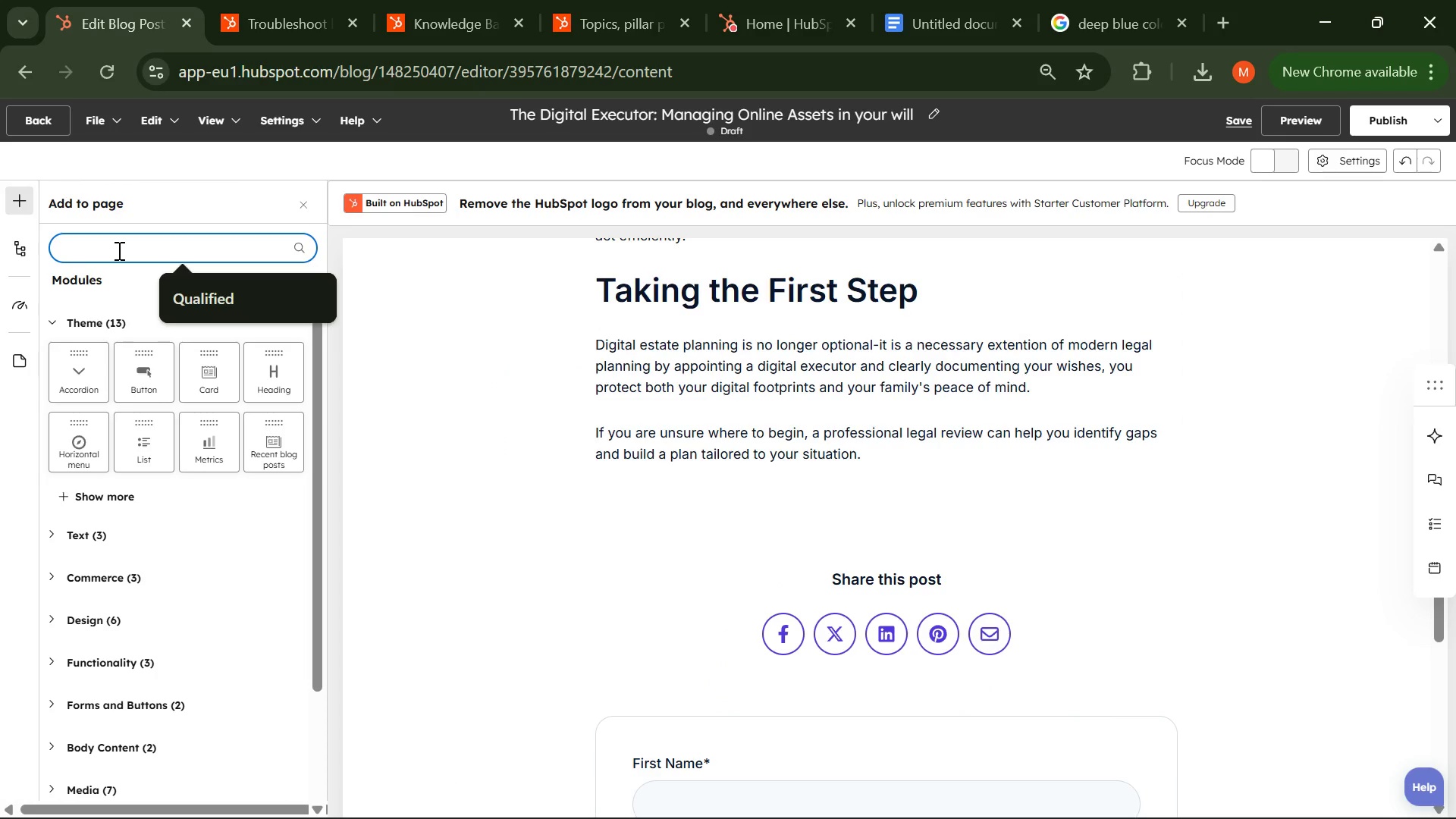 
type(CTA)
key(Backspace)
key(Backspace)
type(al)
key(Backspace)
key(Backspace)
key(Backspace)
 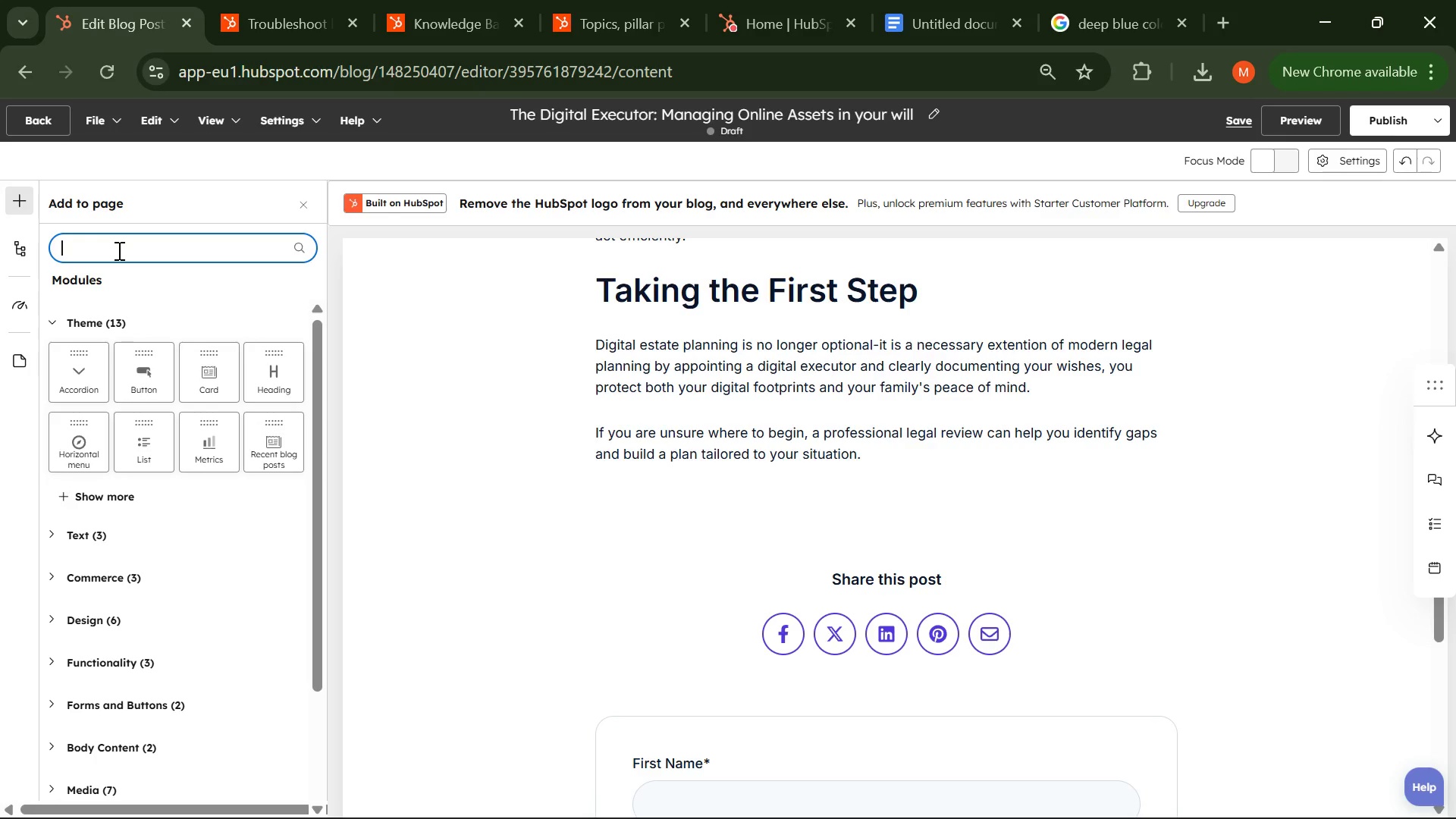 
type(call)
key(Backspace)
key(Backspace)
key(Backspace)
key(Backspace)
 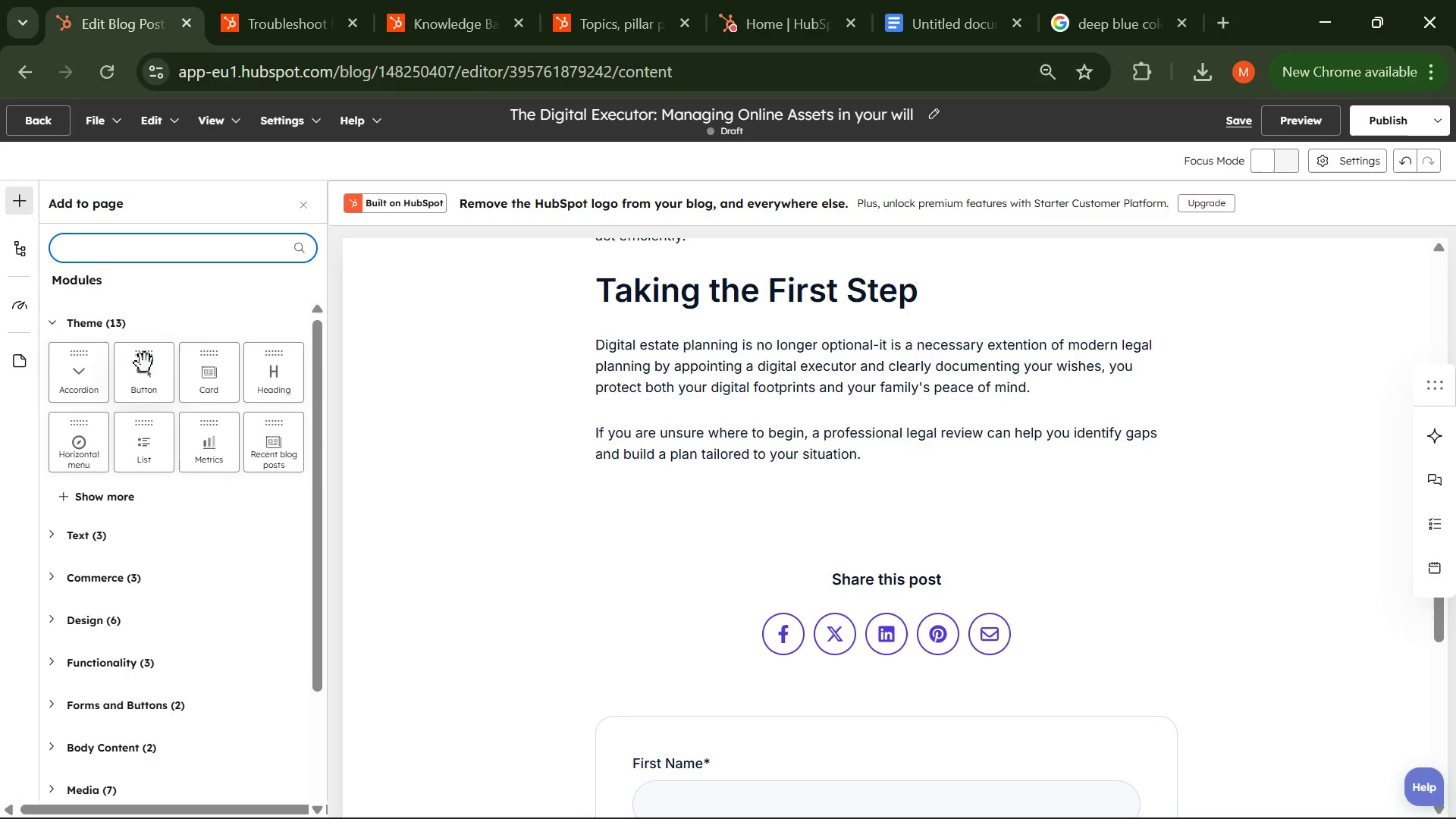 
wait(13.52)
 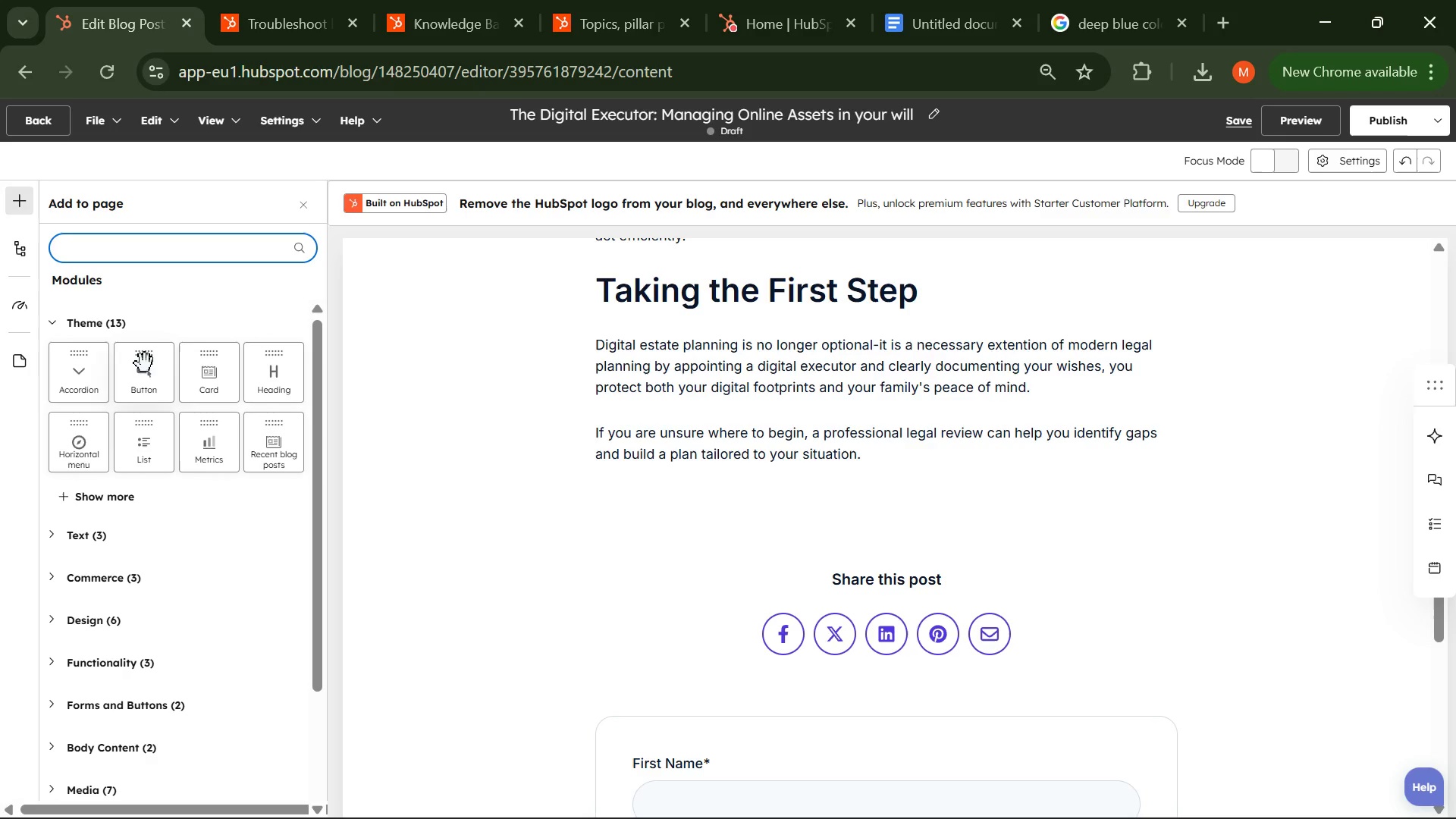 
left_click([77, 502])
 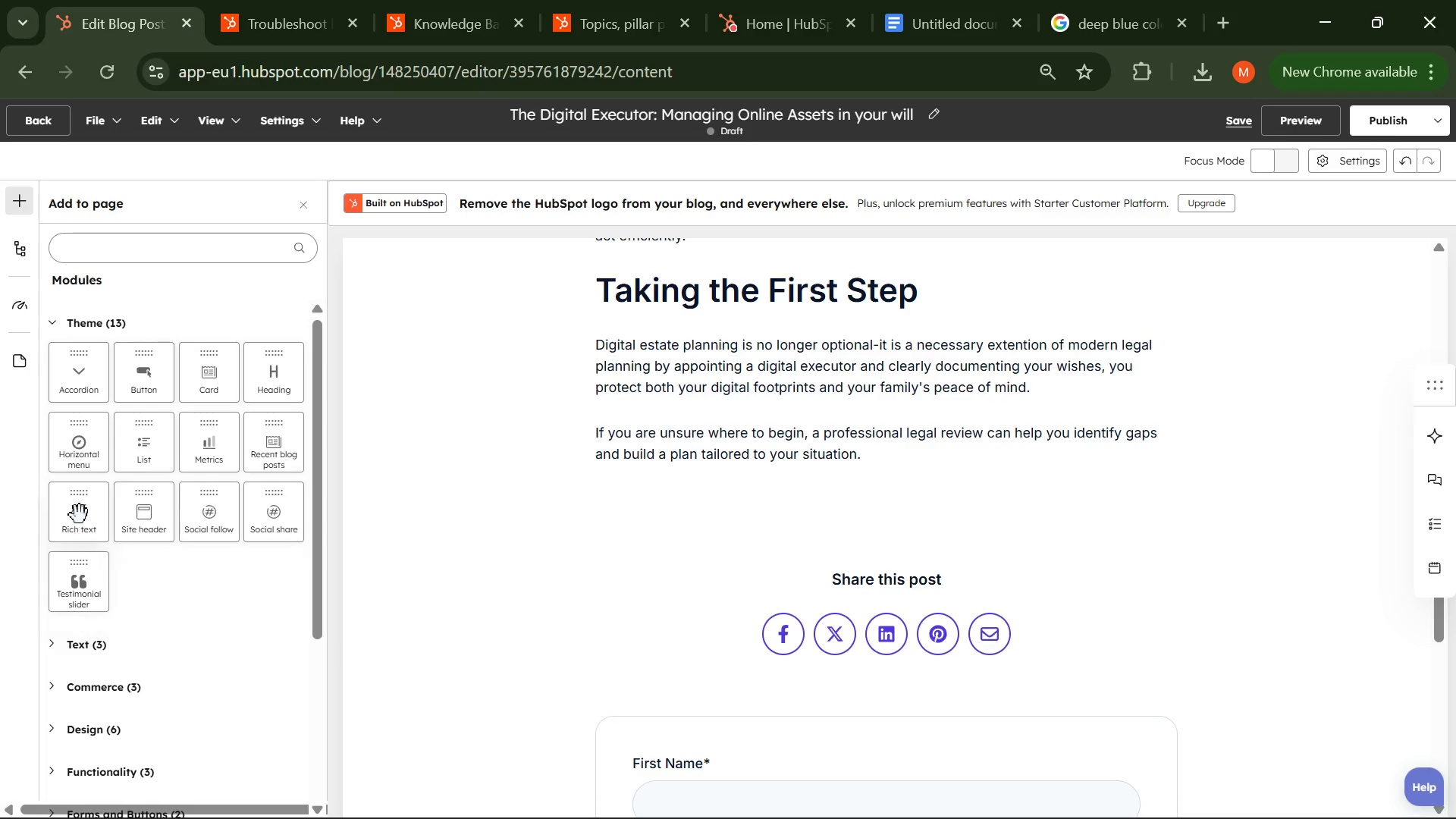 
right_click([143, 375])
 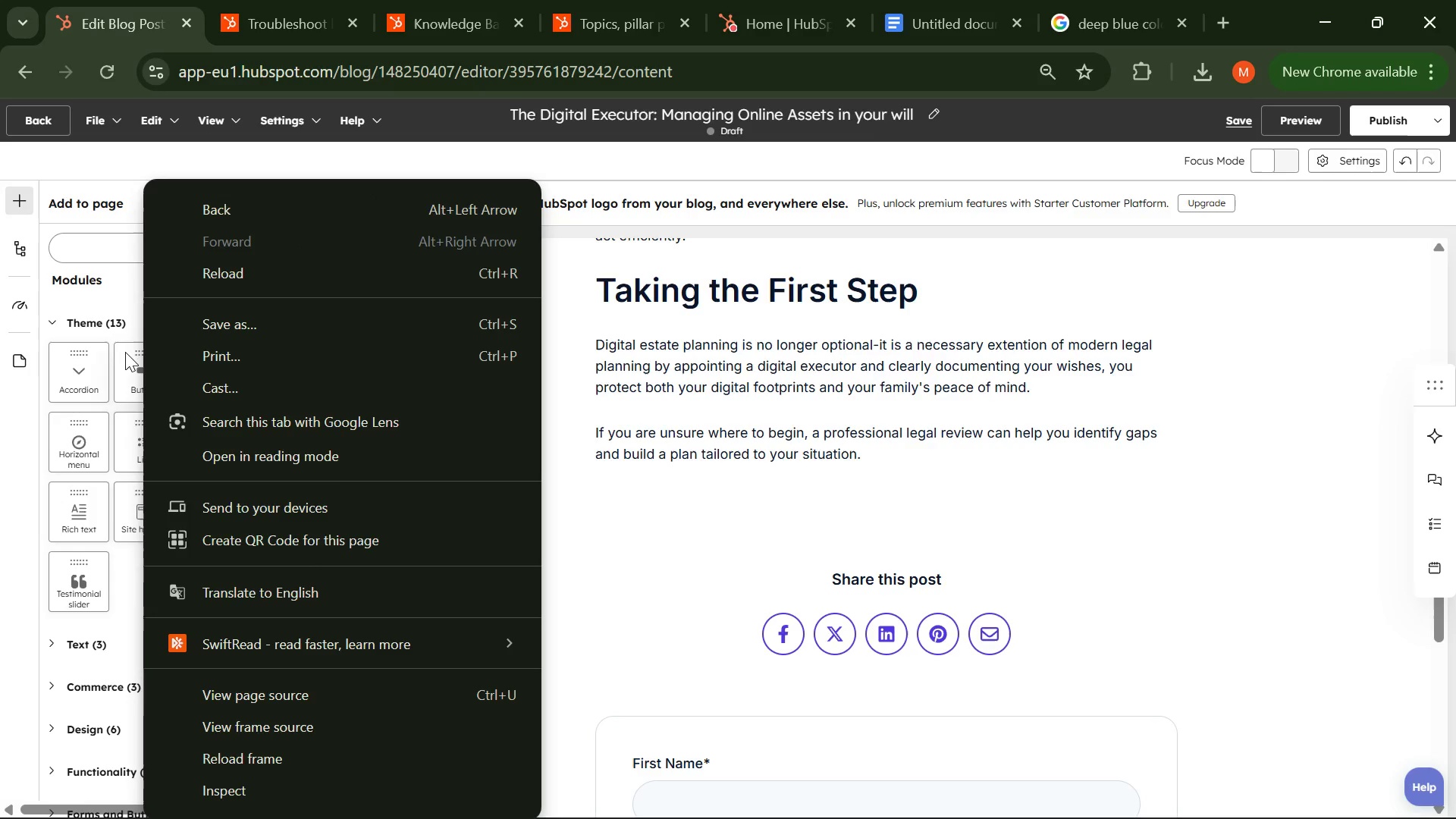 
left_click([120, 343])
 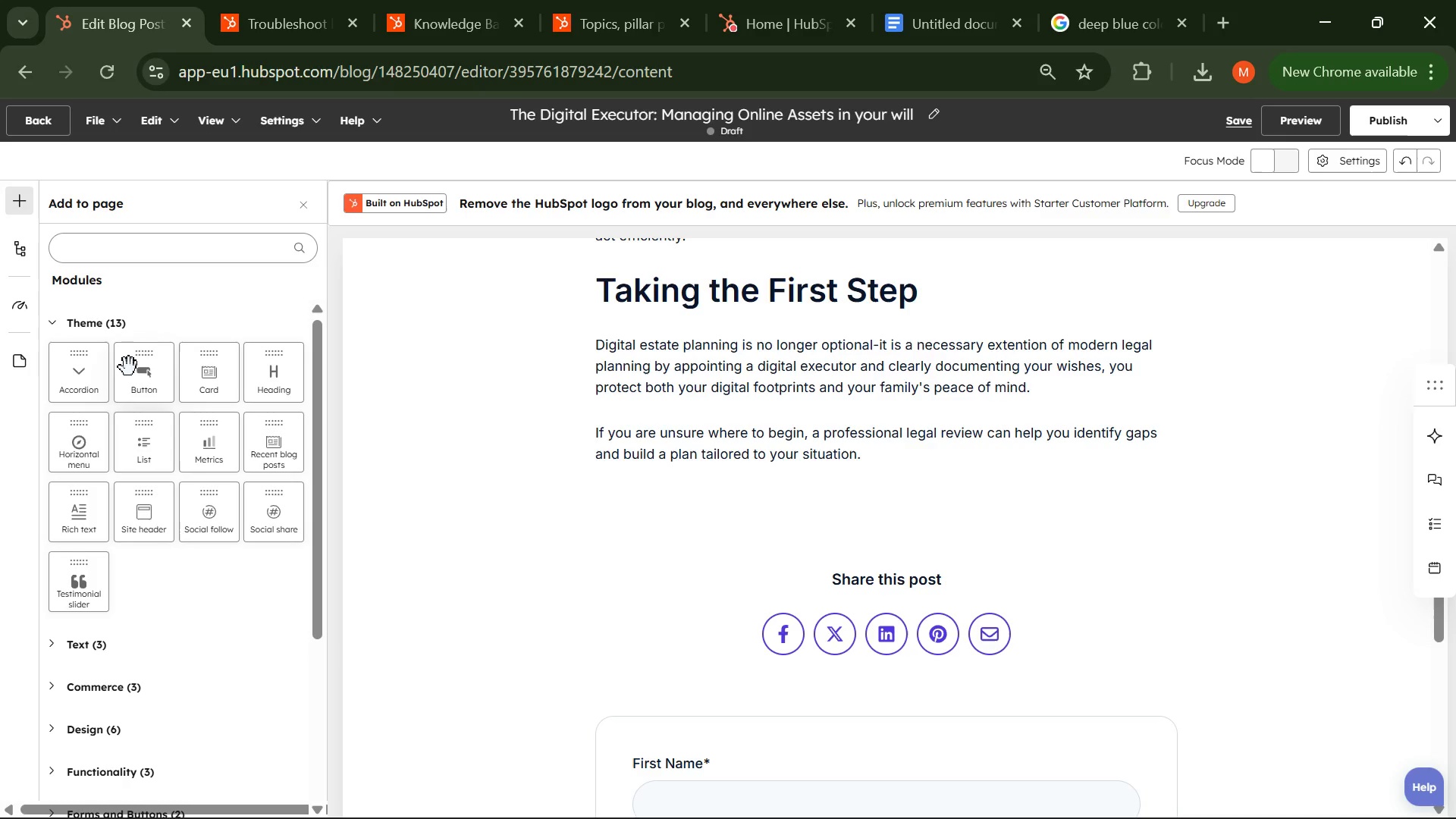 
left_click([129, 367])
 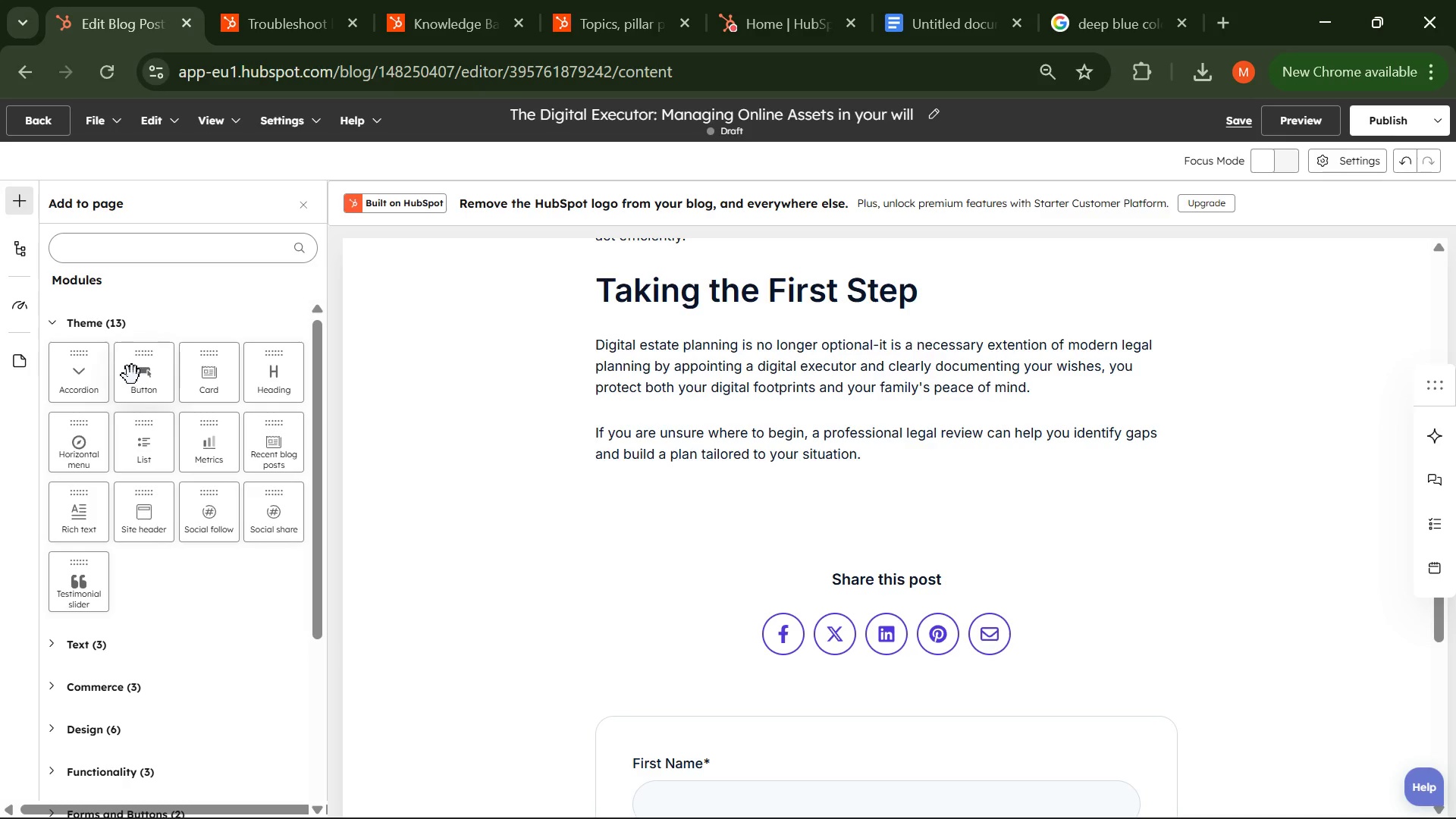 
left_click_drag(start_coordinate=[132, 375], to_coordinate=[858, 494])
 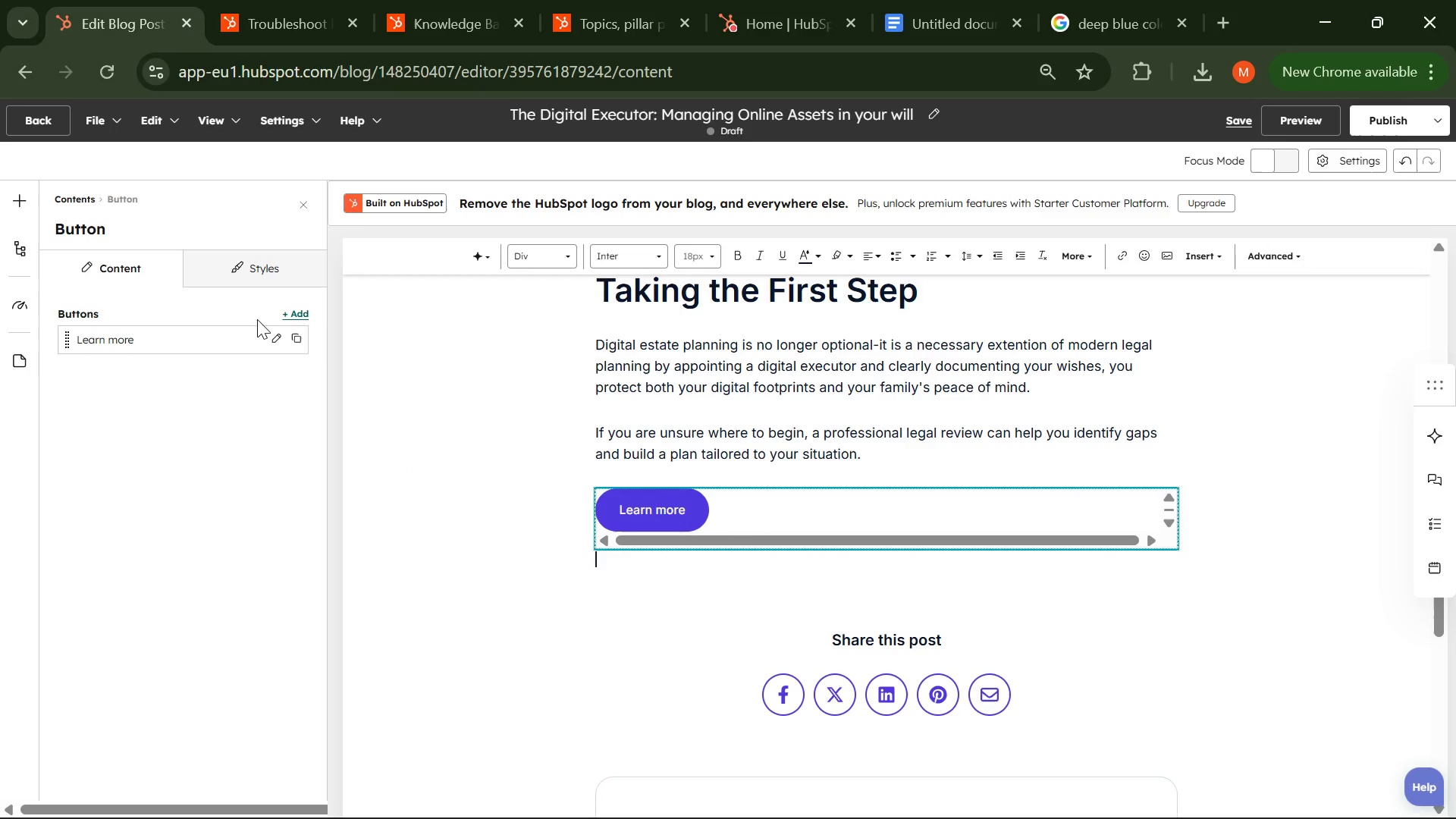 
left_click([140, 277])
 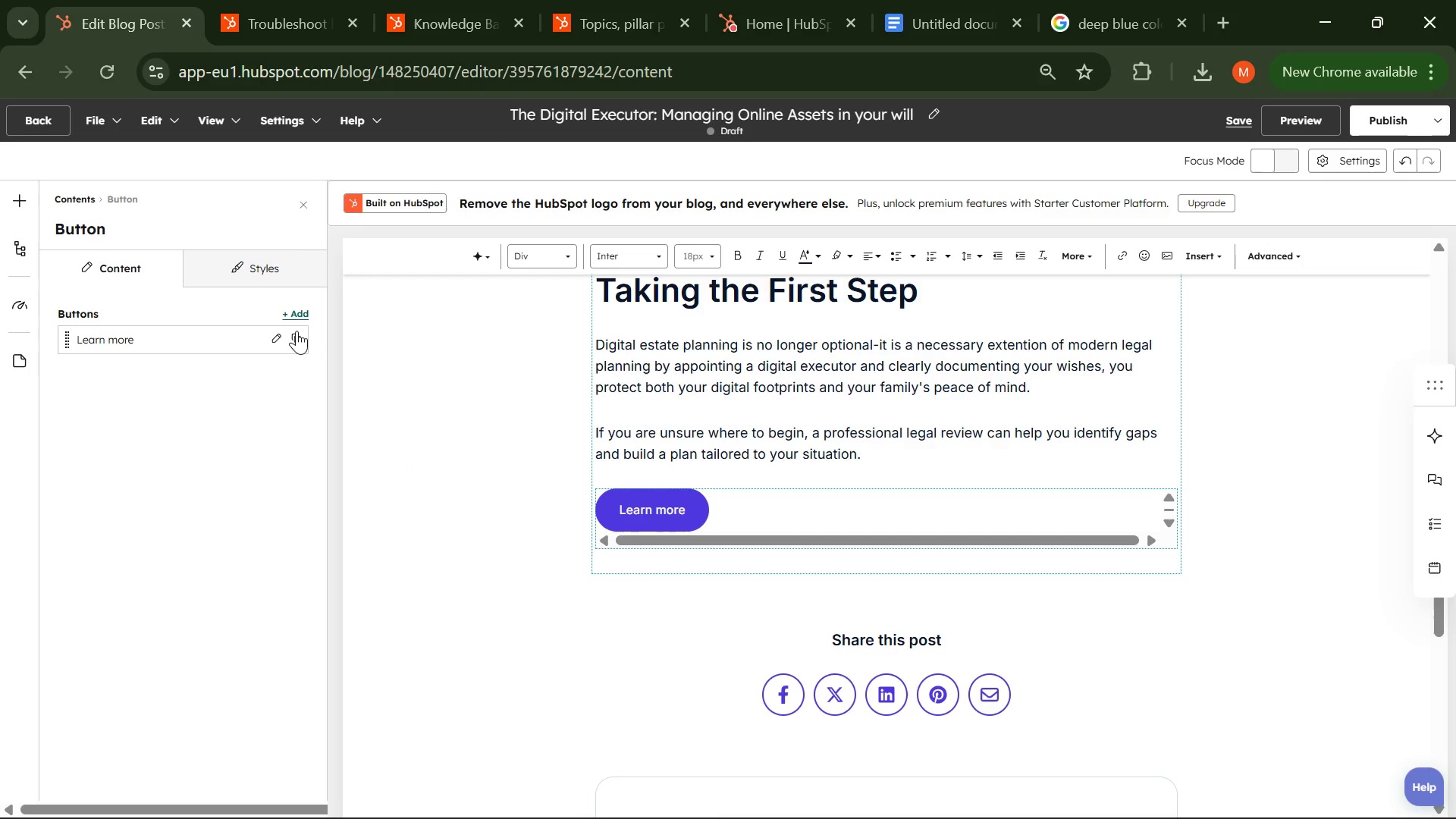 
left_click([295, 319])
 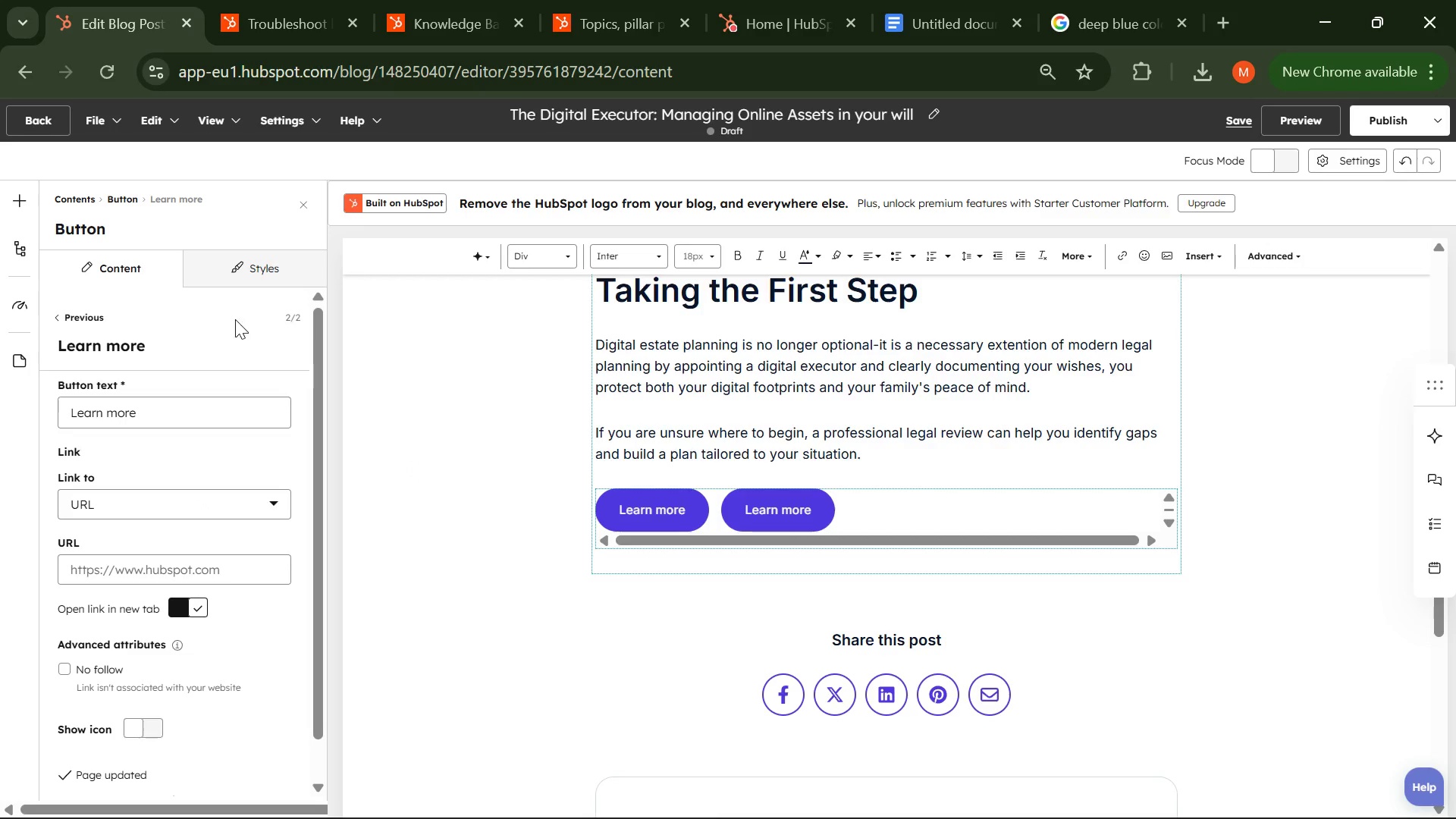 
left_click([90, 318])
 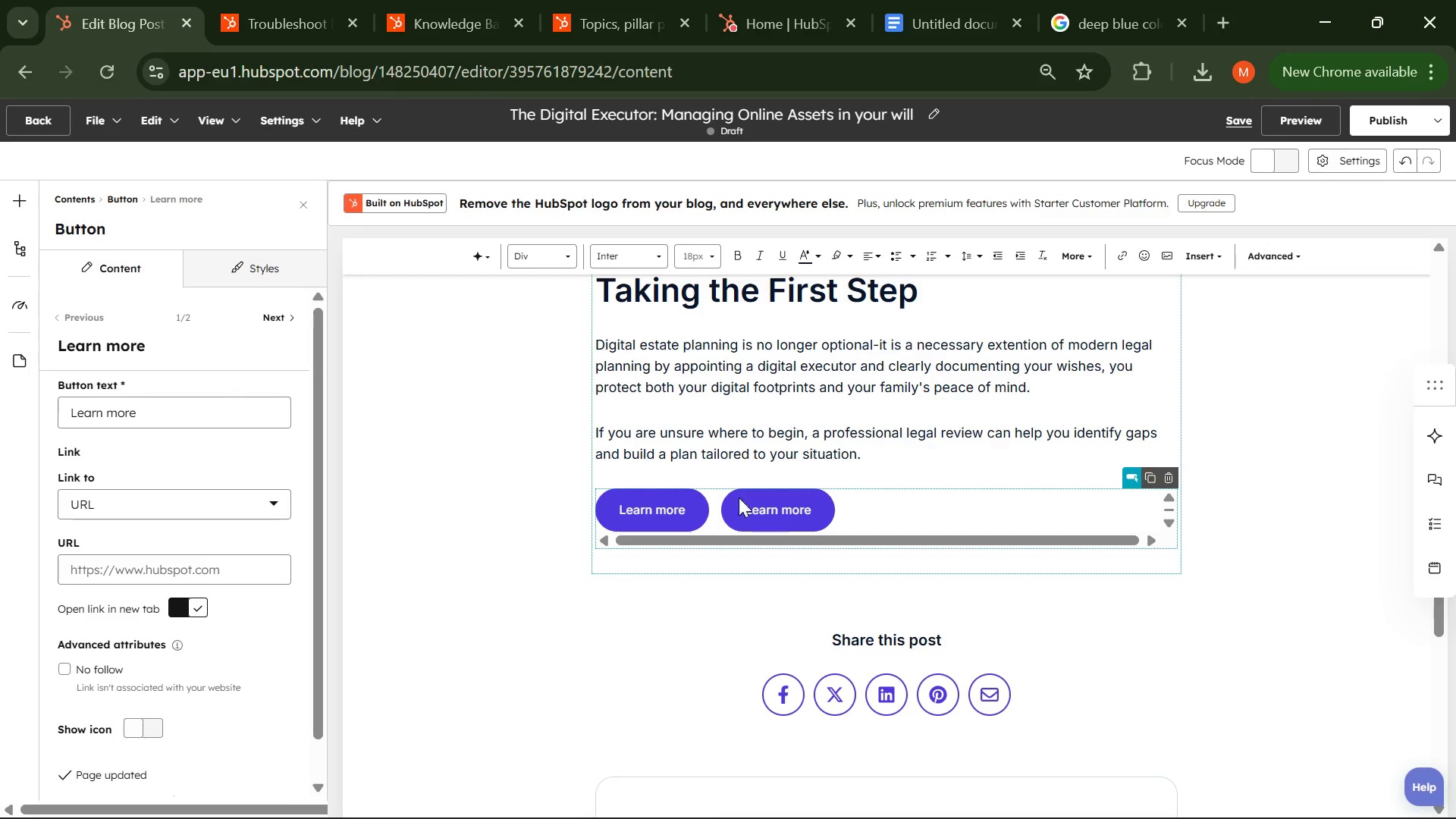 
left_click([802, 507])
 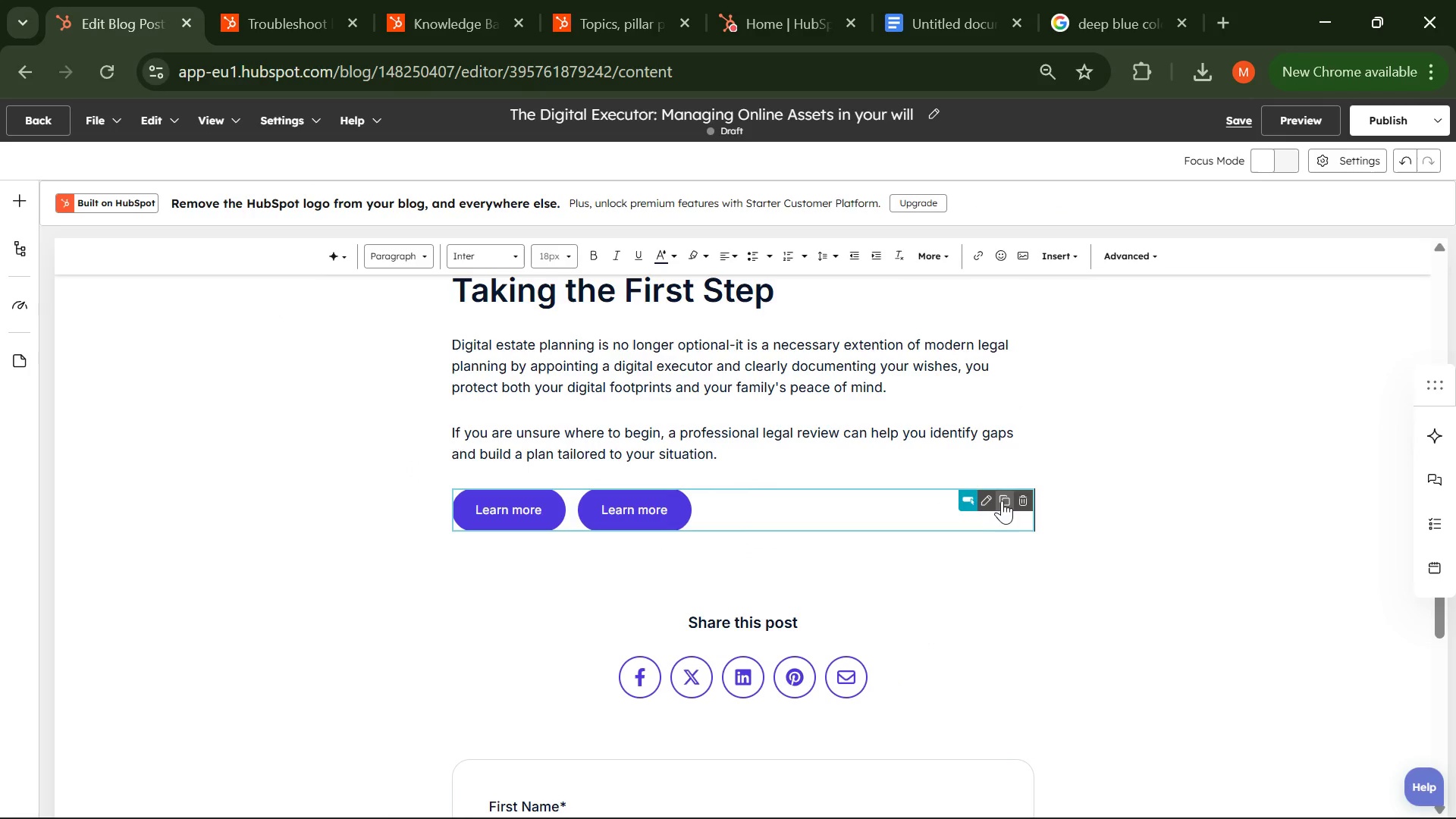 
left_click([1028, 500])
 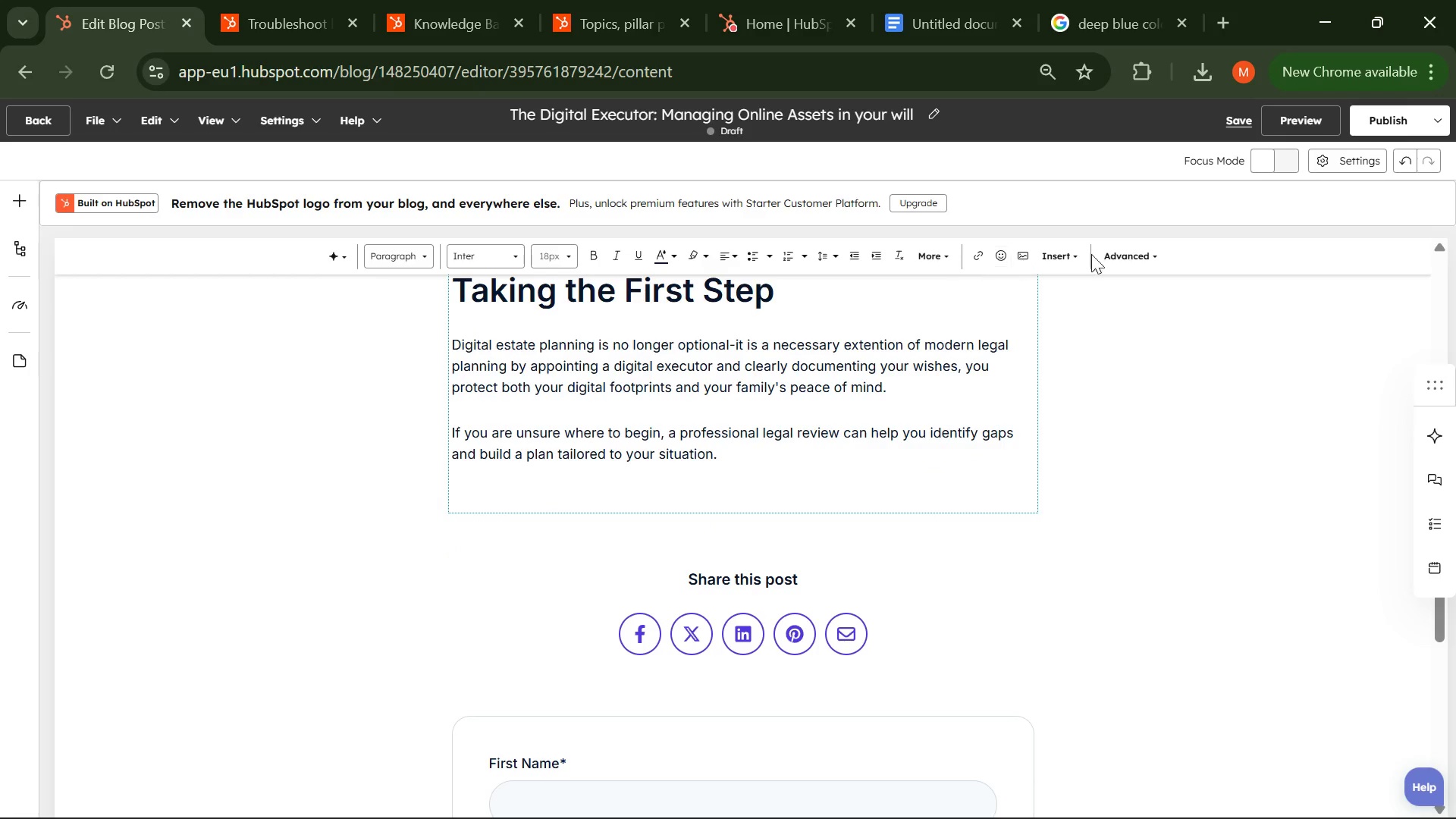 
left_click([1132, 261])
 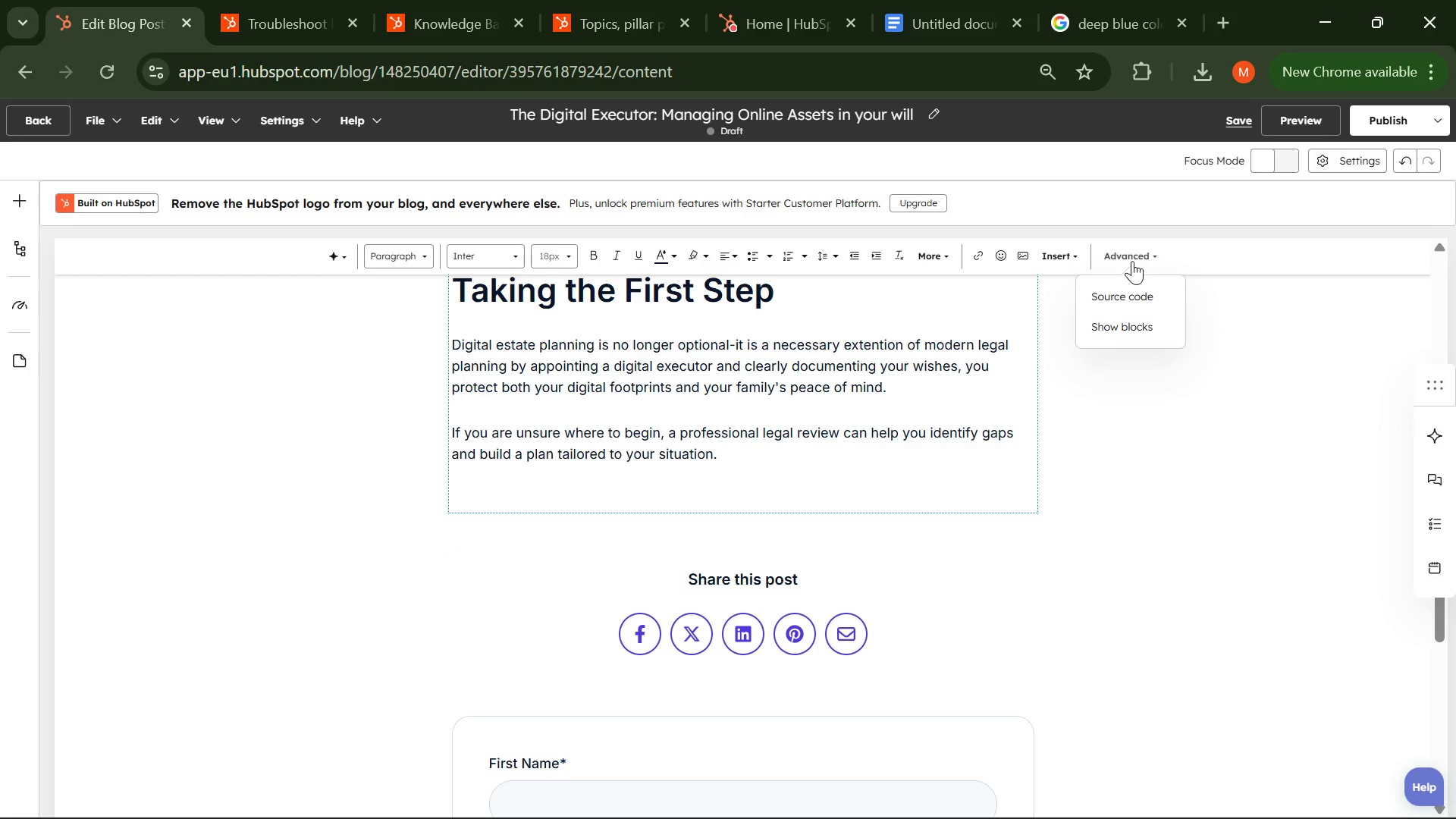 
left_click([1132, 261])
 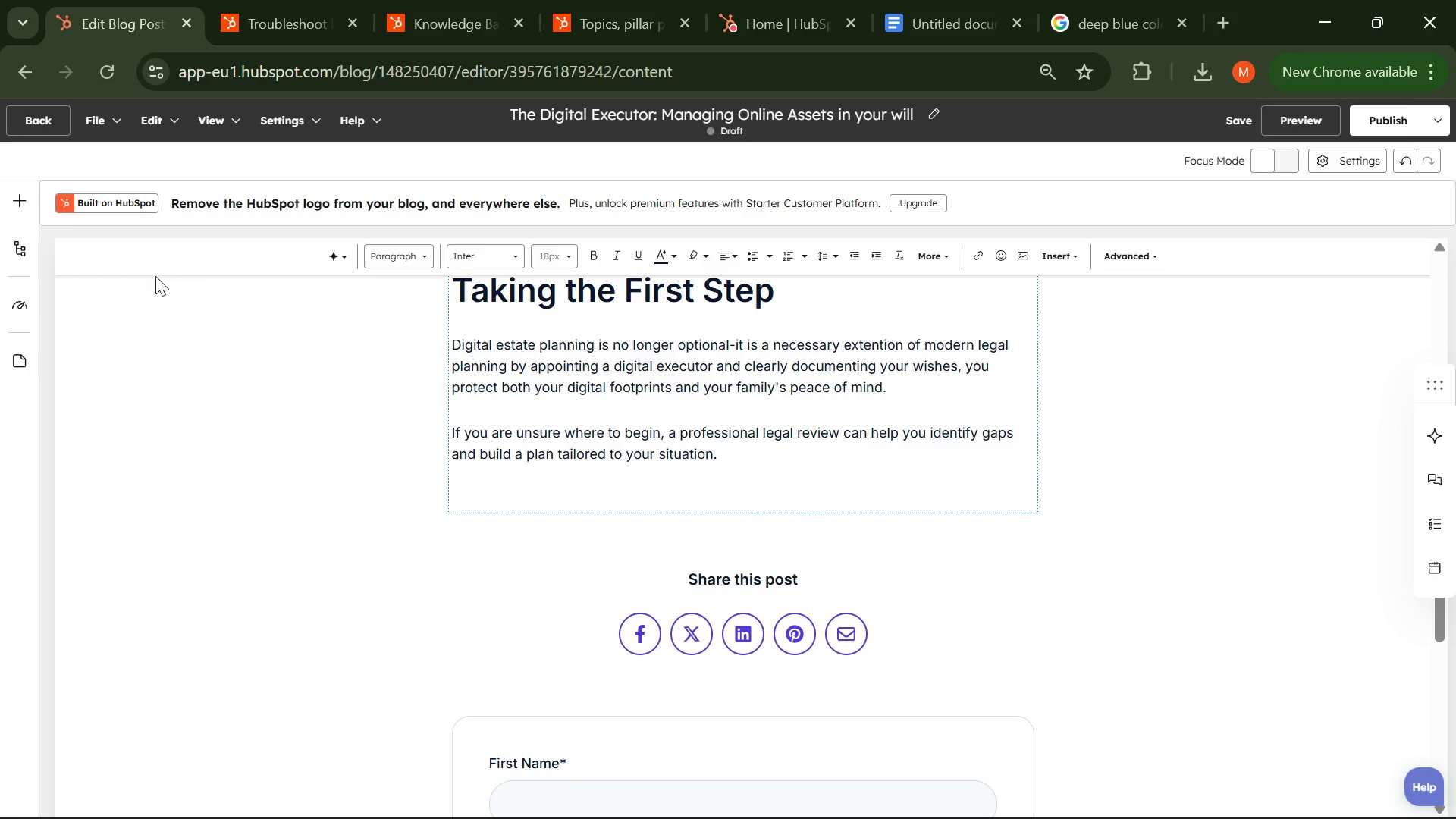 
wait(7.42)
 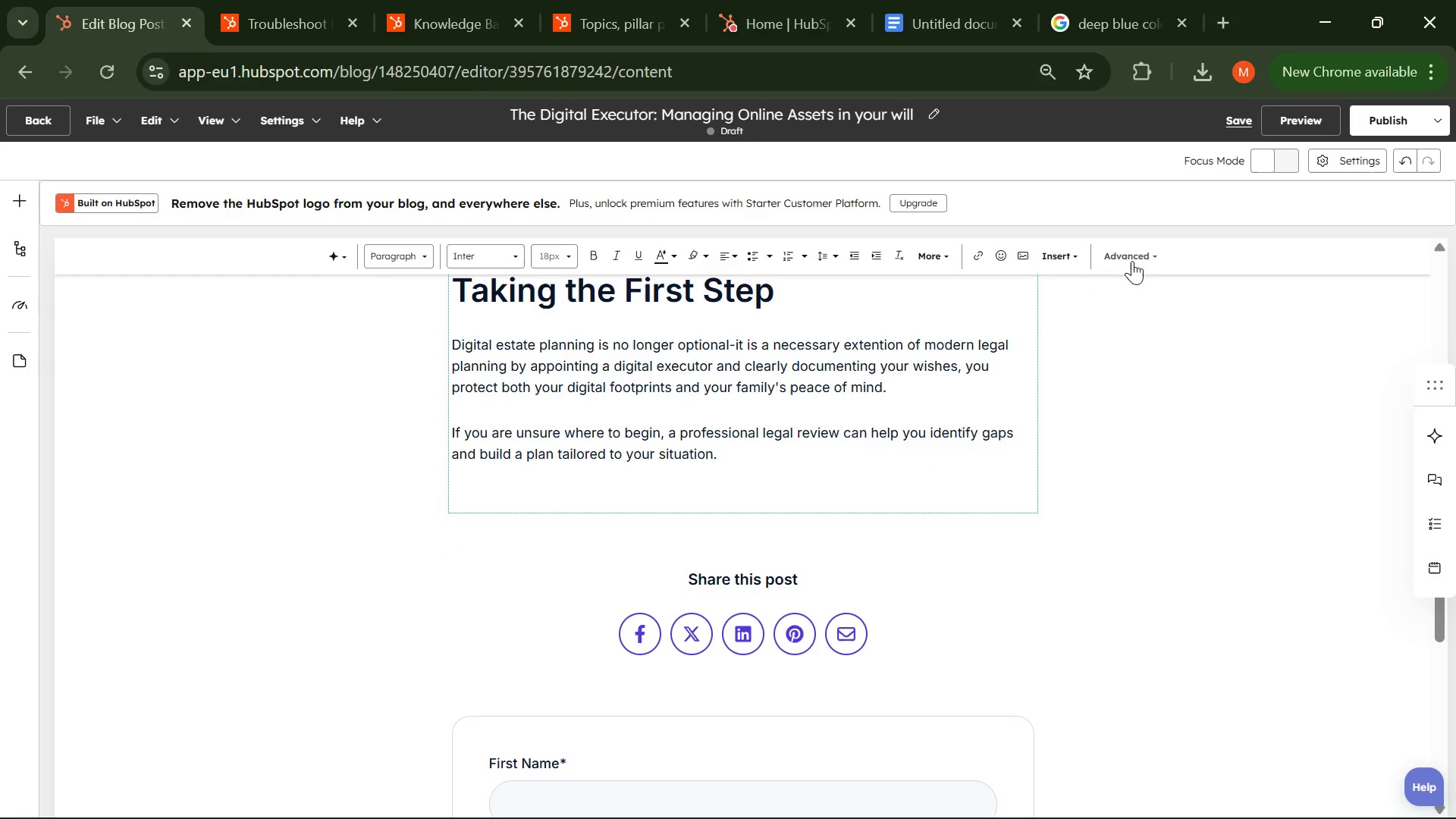 
left_click([24, 237])
 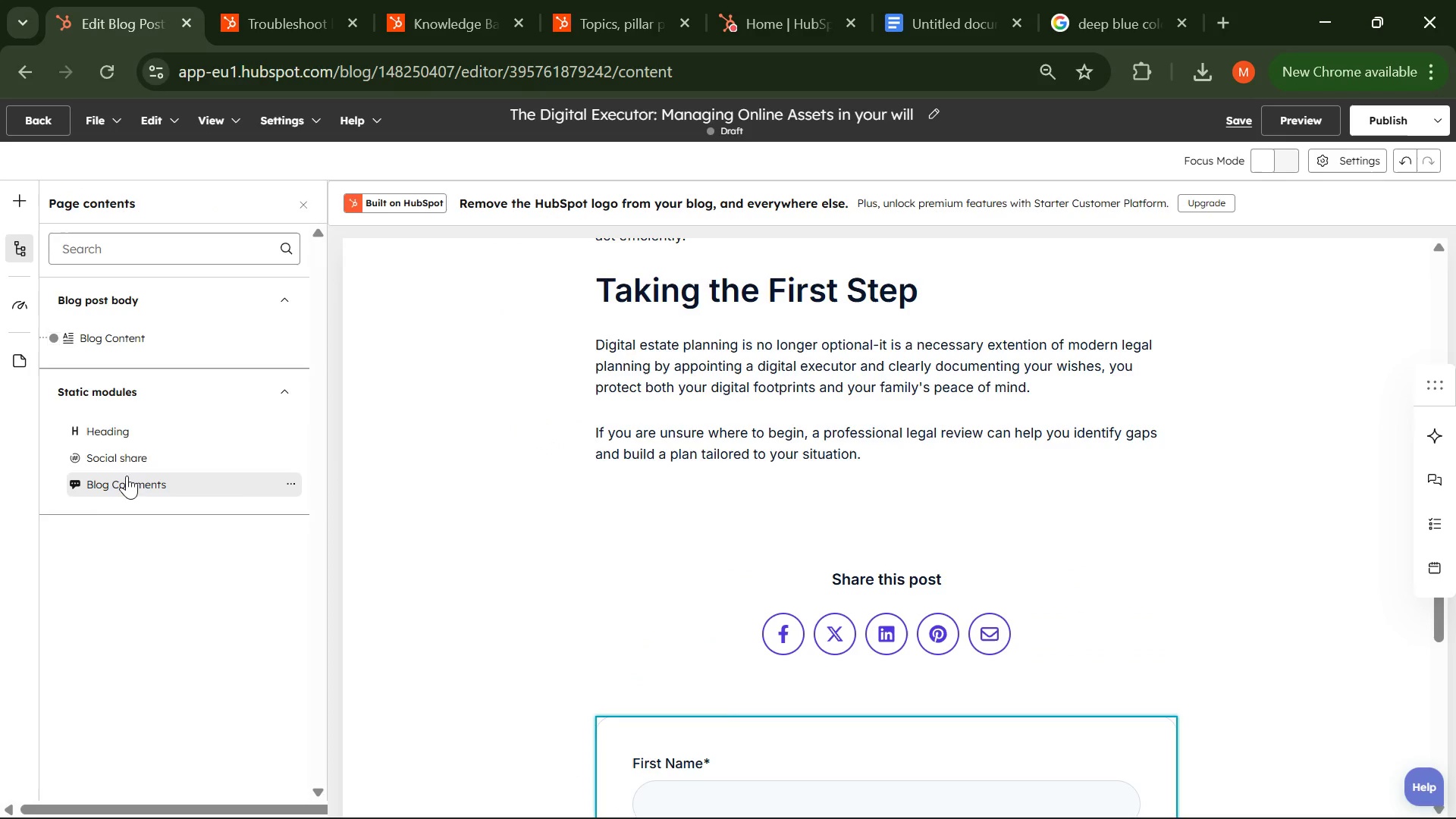 
wait(6.11)
 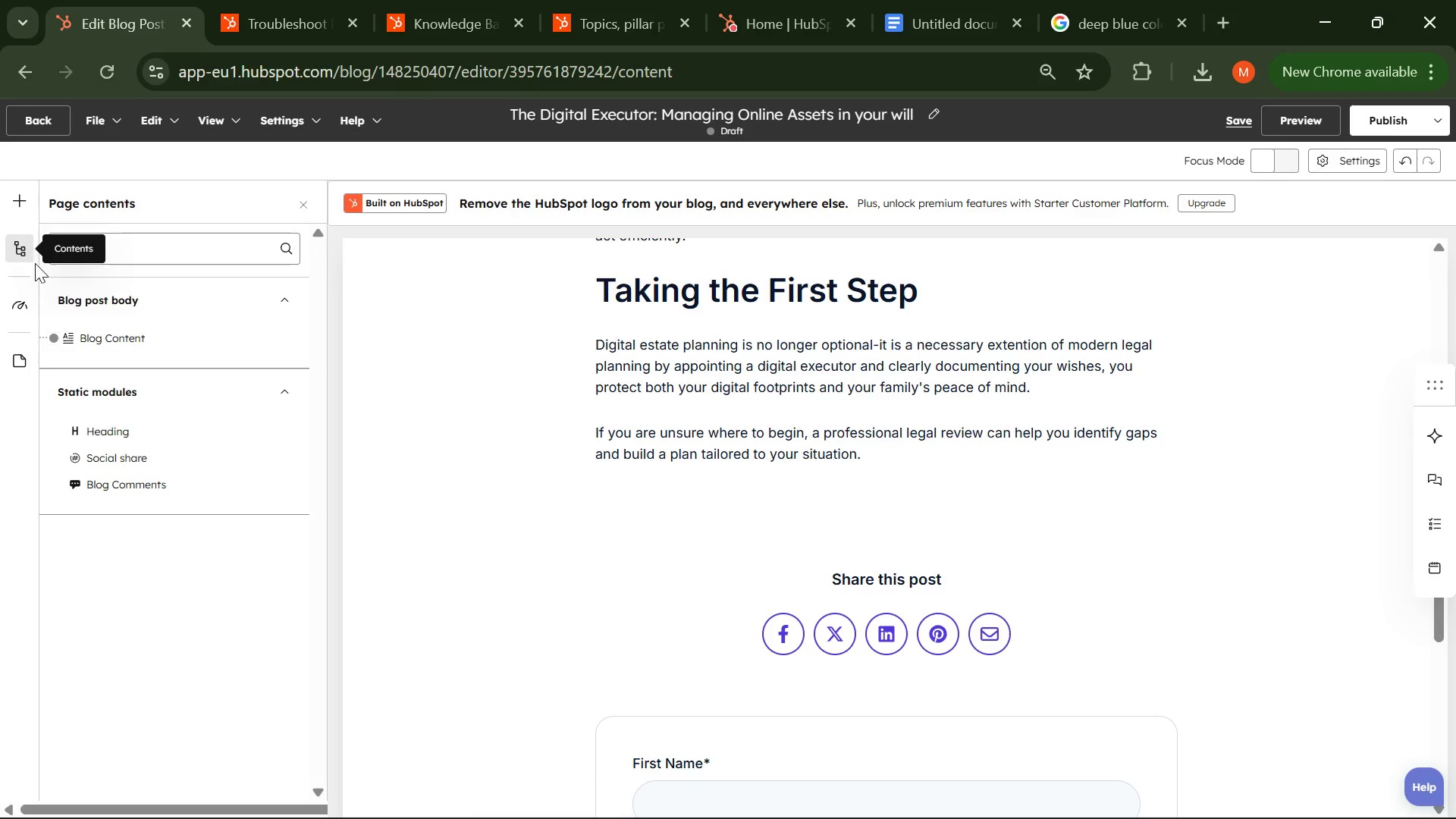 
left_click([143, 242])
 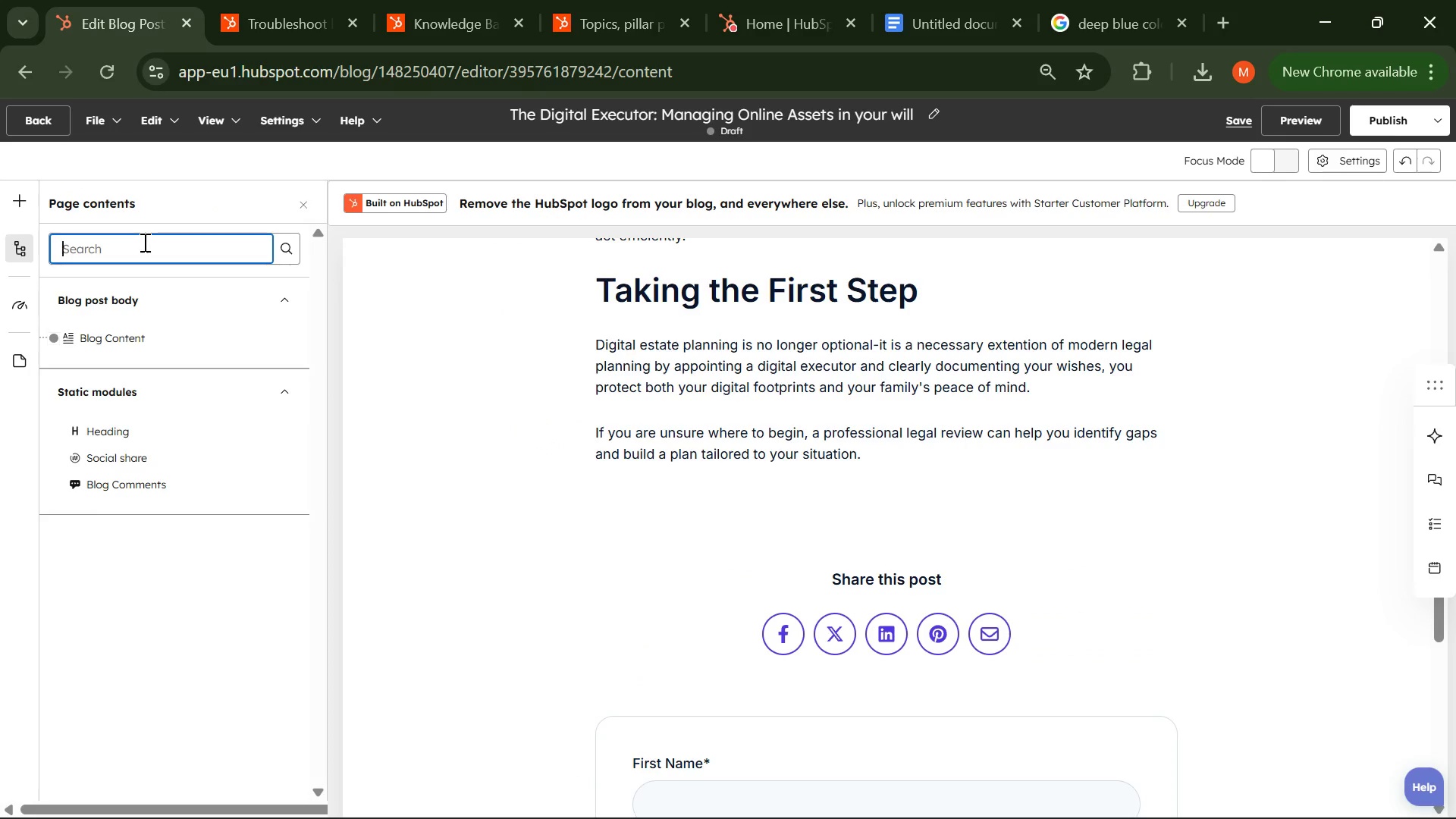 
type(ca)
key(Backspace)
key(Backspace)
key(Backspace)
 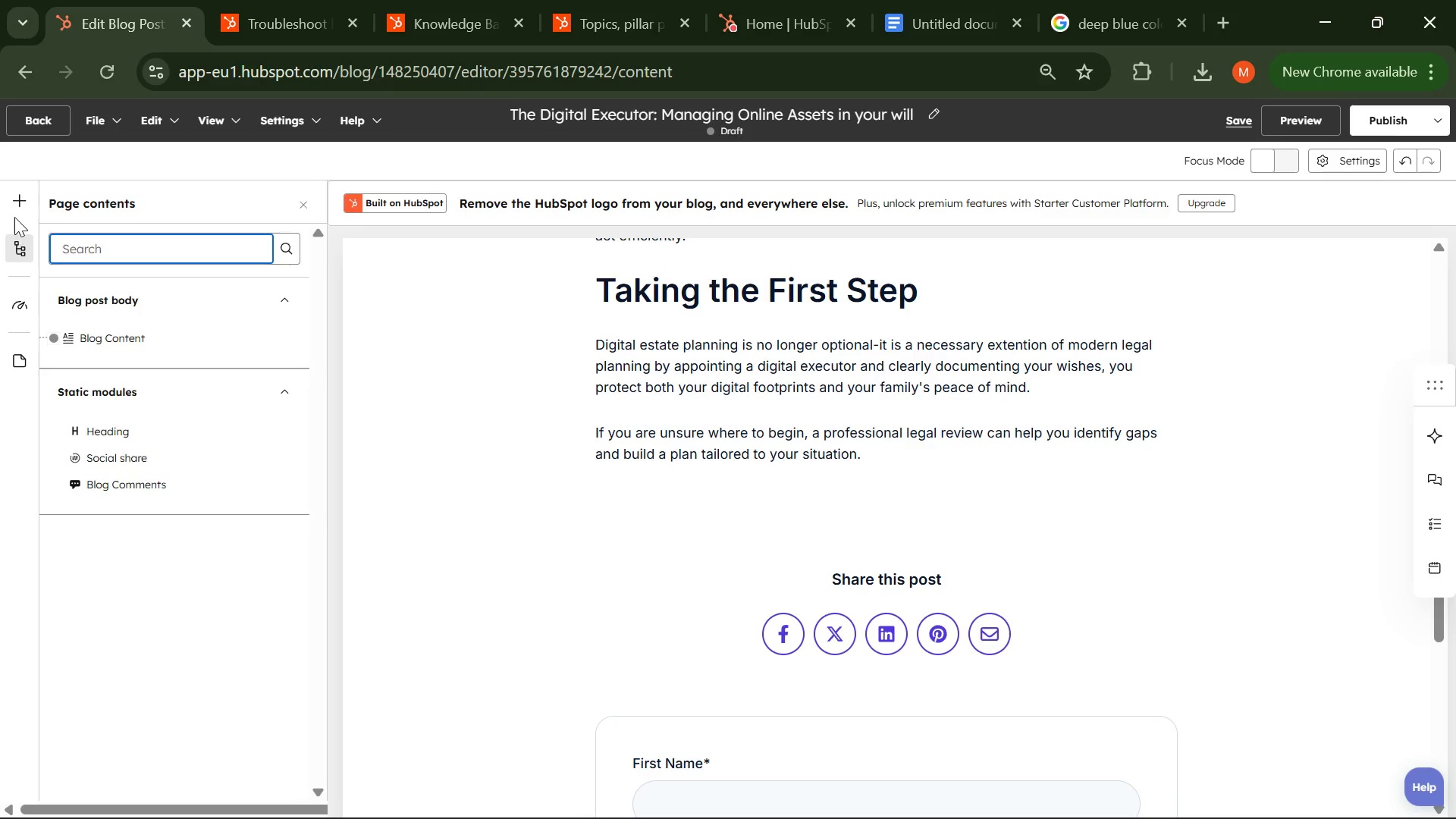 
left_click([18, 204])
 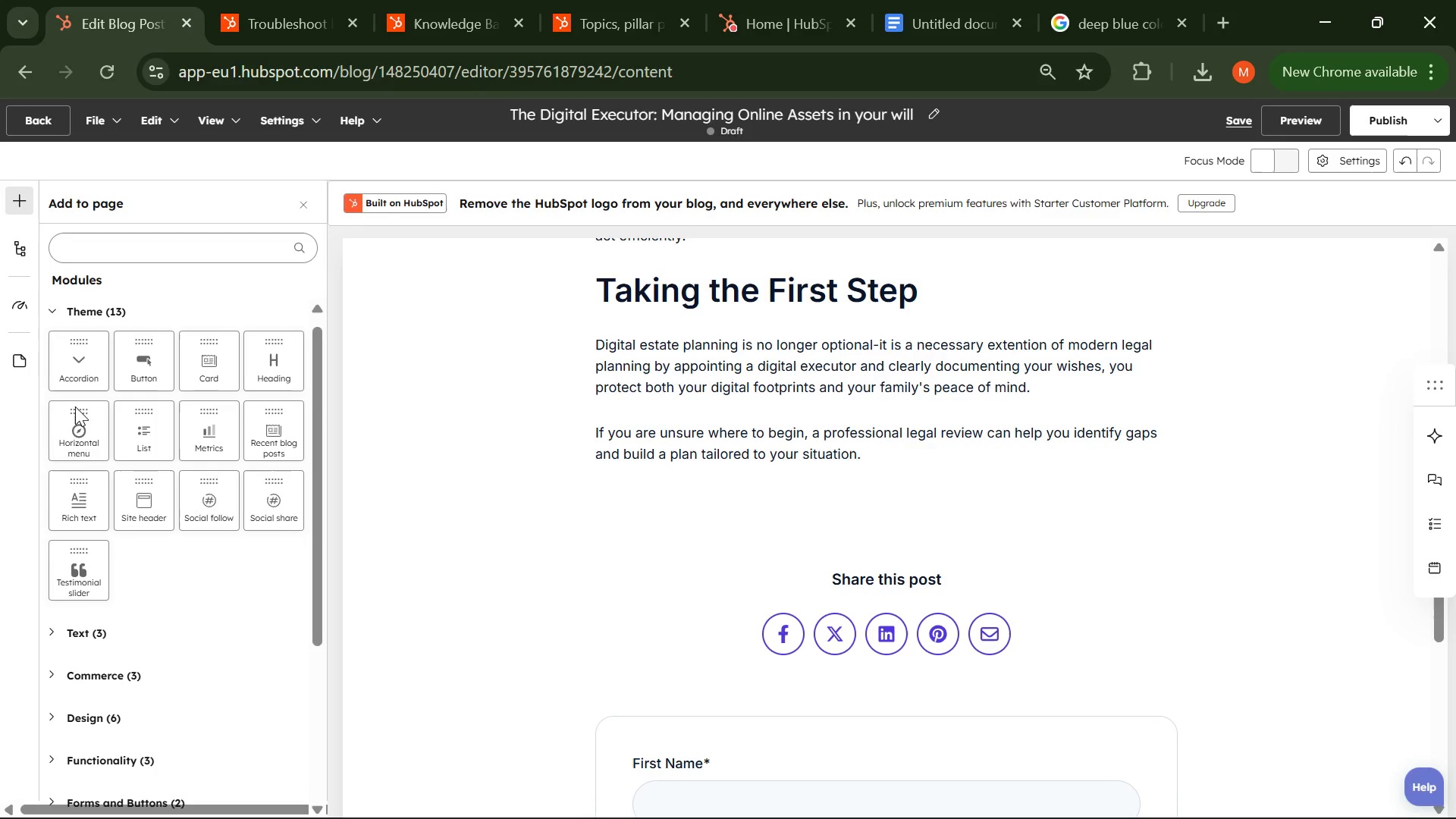 
wait(9.64)
 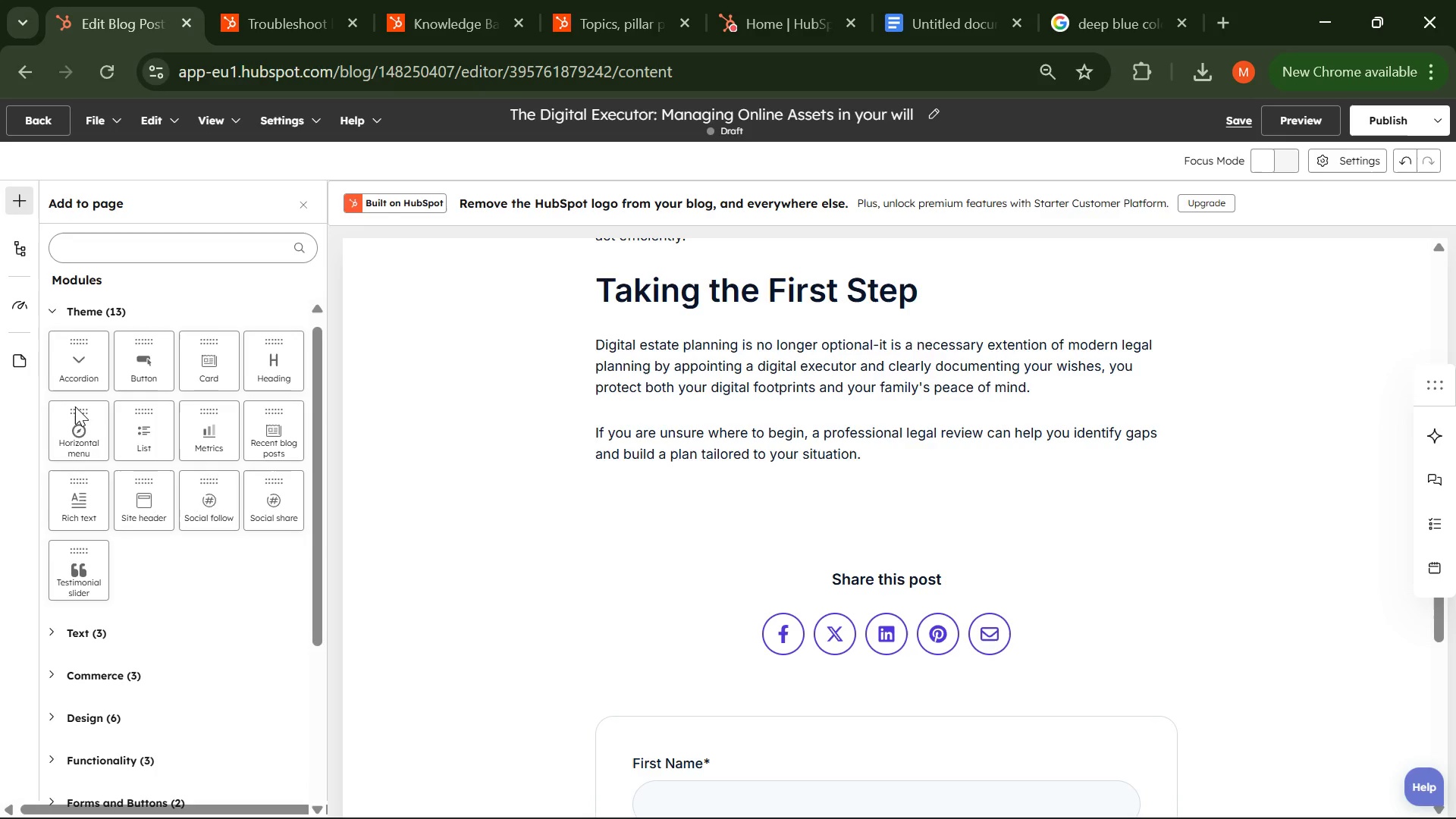 
left_click([59, 519])
 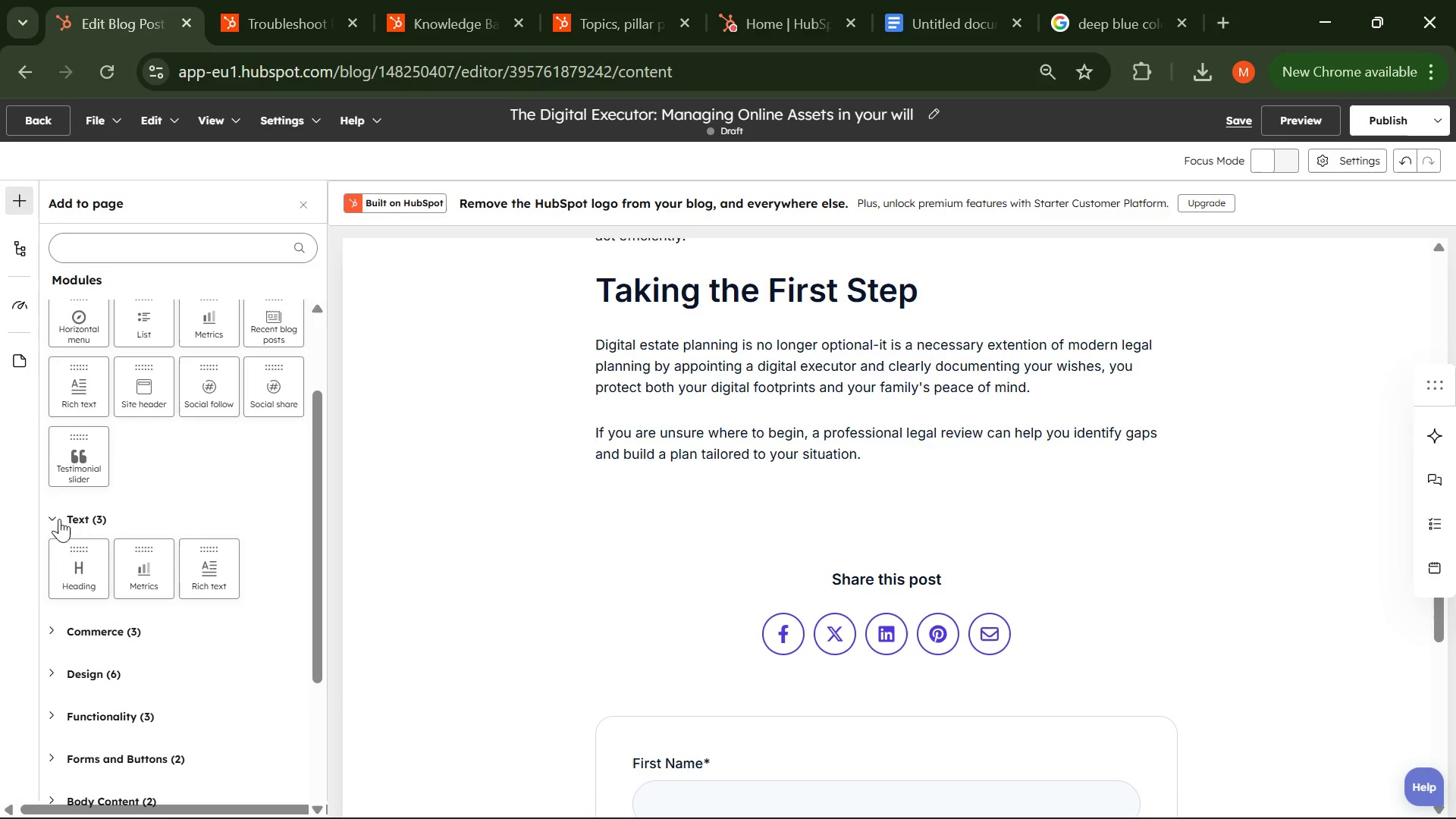 
scroll: coordinate [111, 479], scroll_direction: down, amount: 3.0
 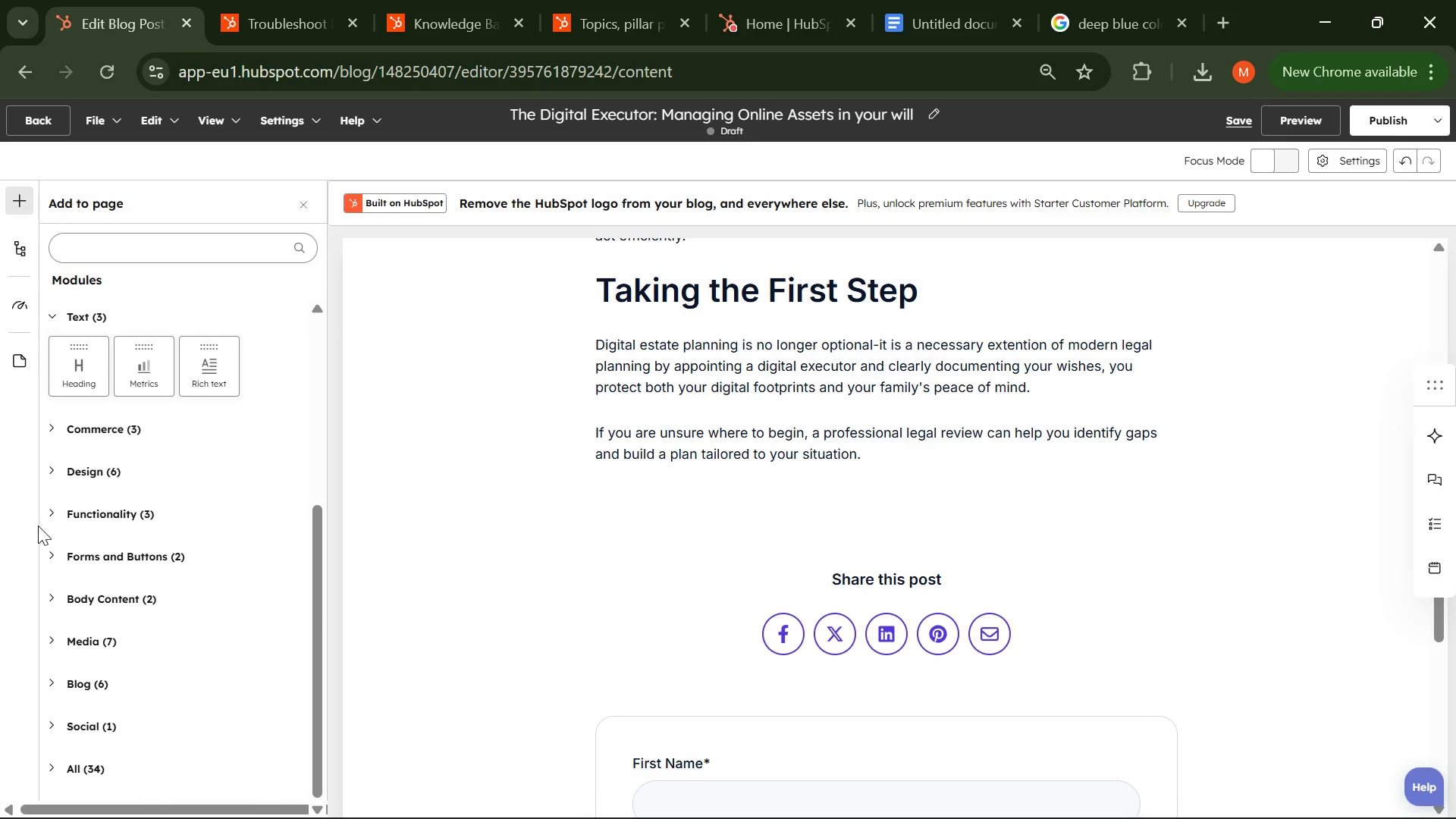 
left_click([47, 515])
 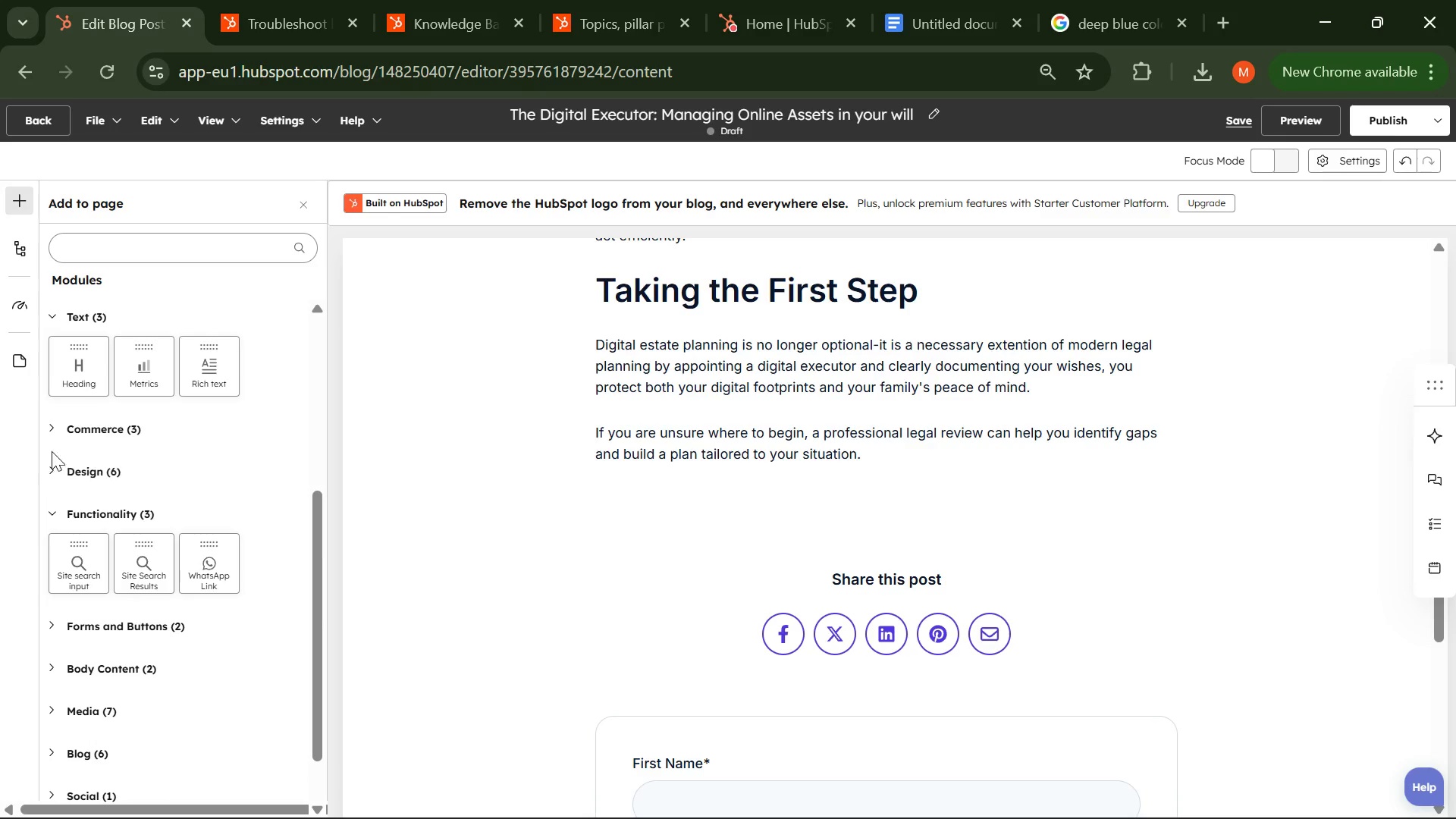 
left_click([49, 431])
 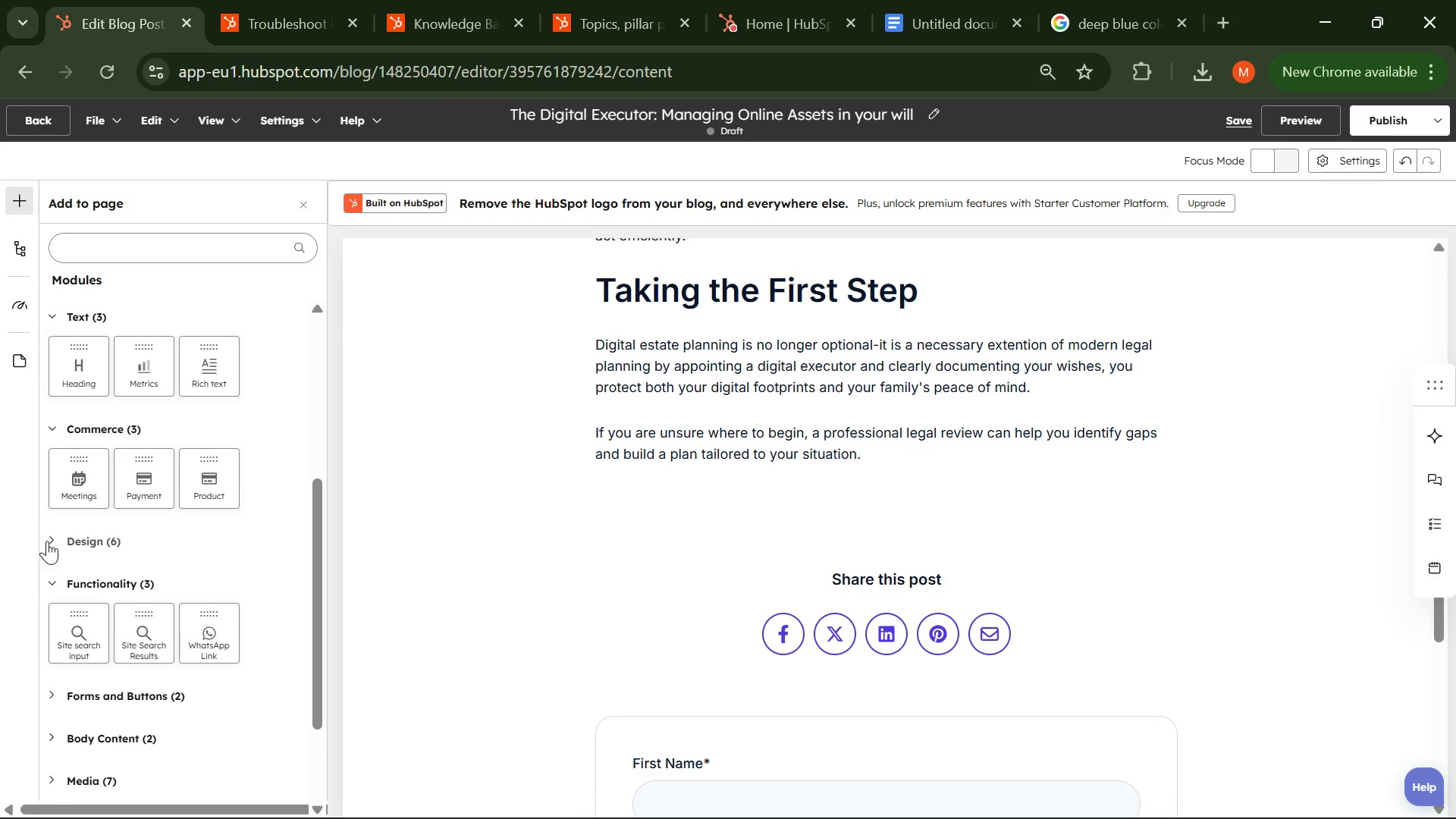 
left_click([50, 550])
 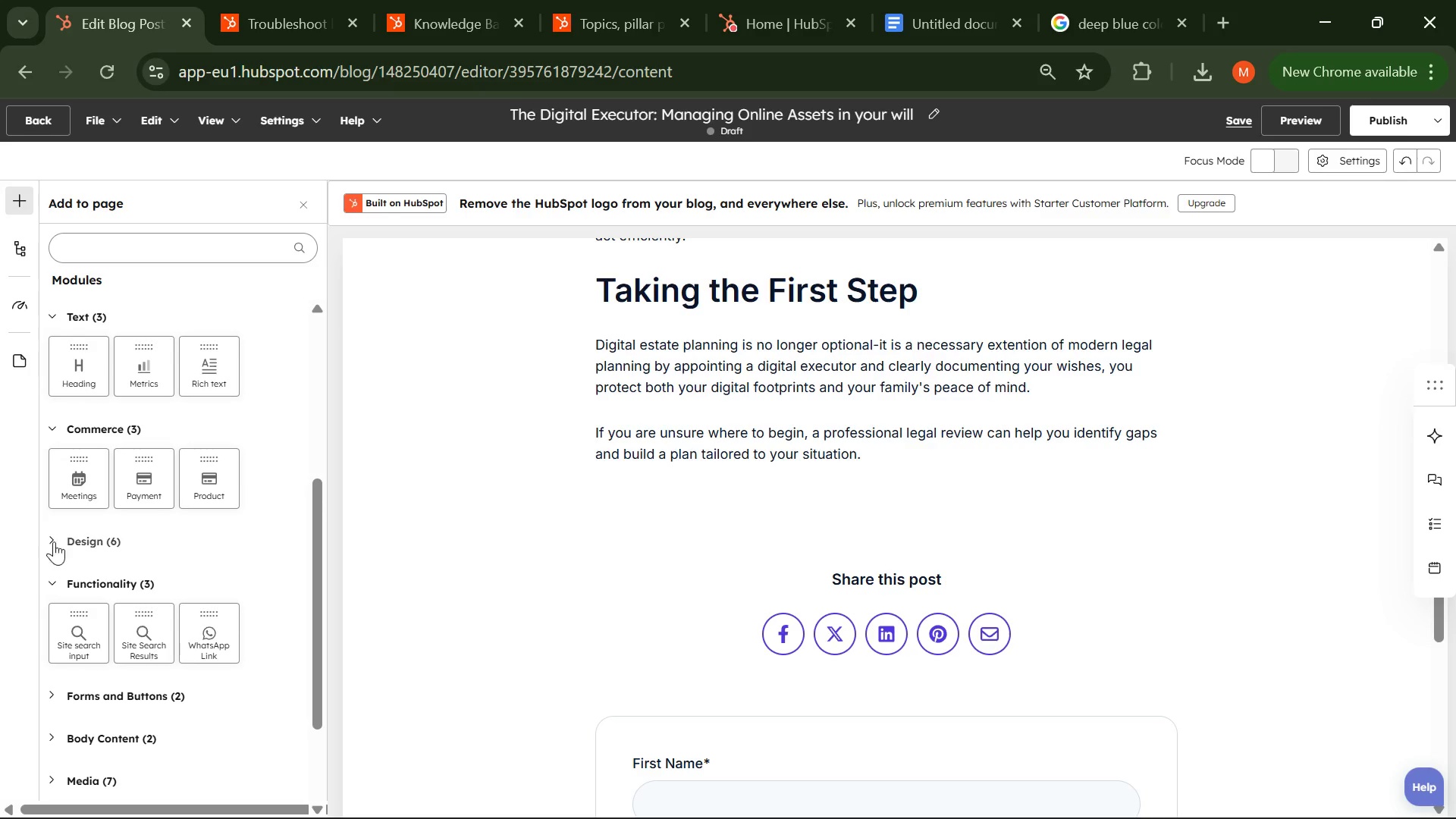 
scroll: coordinate [56, 537], scroll_direction: down, amount: 4.0
 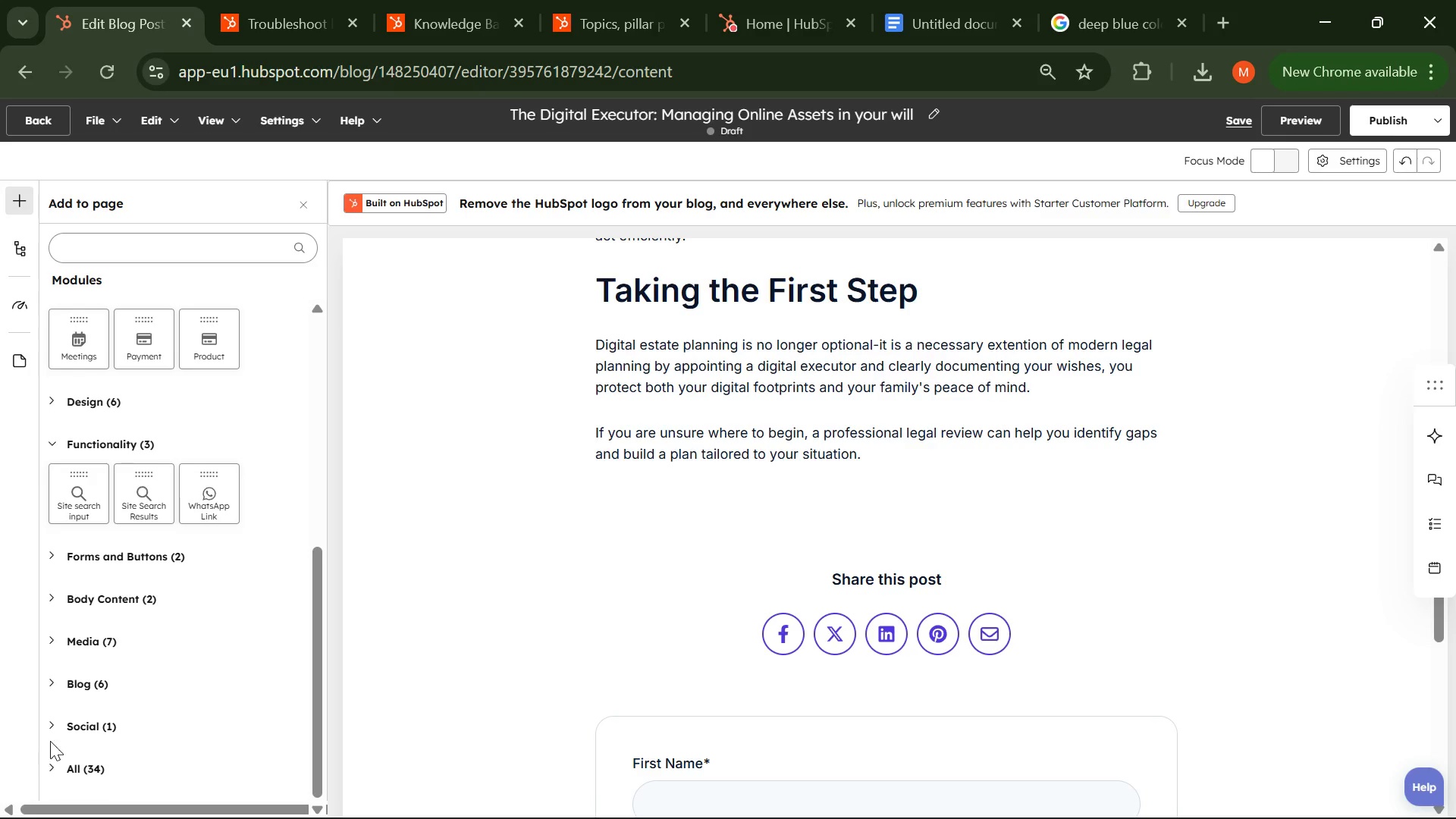 
left_click([53, 727])
 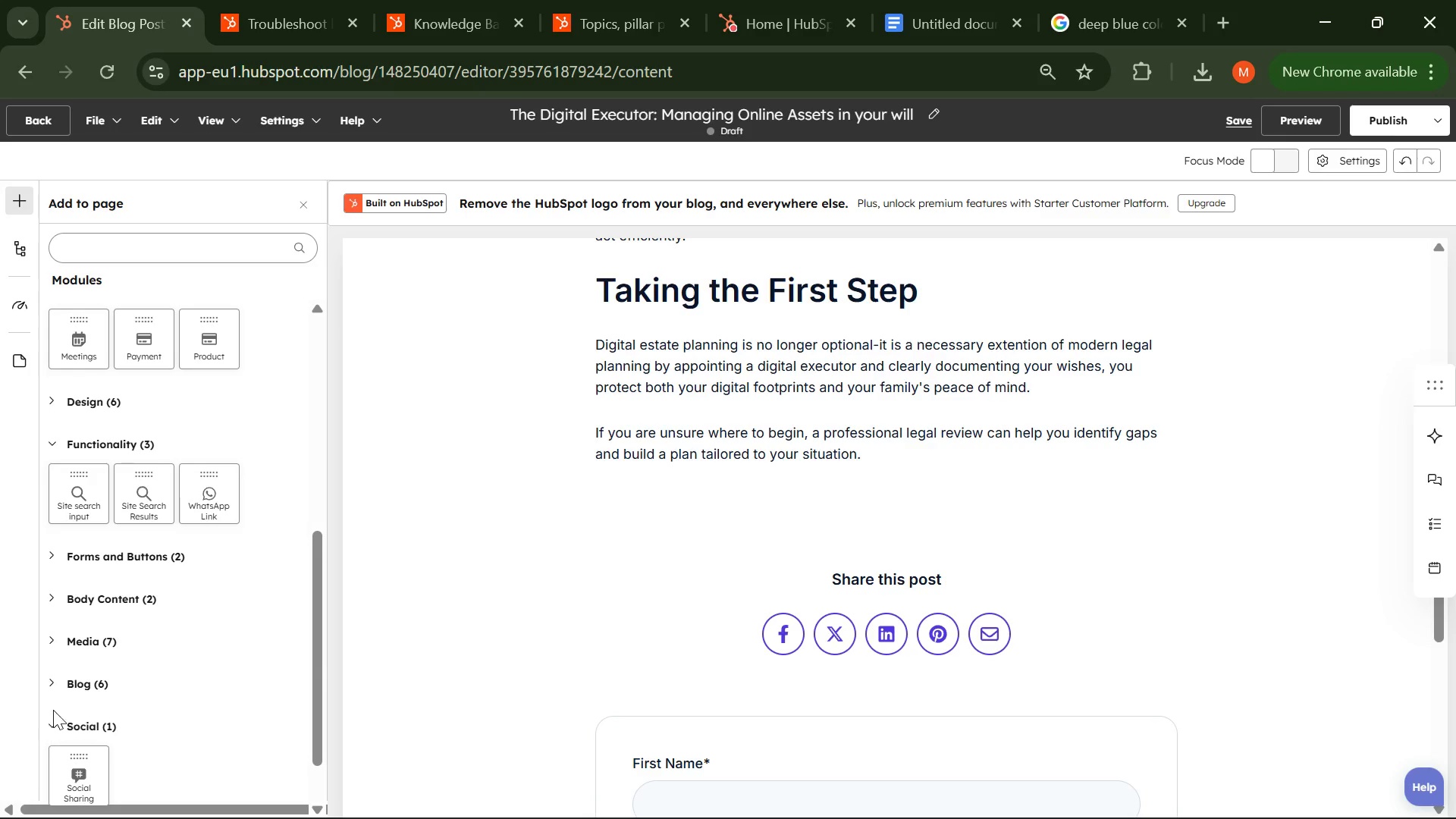 
scroll: coordinate [53, 709], scroll_direction: down, amount: 1.0
 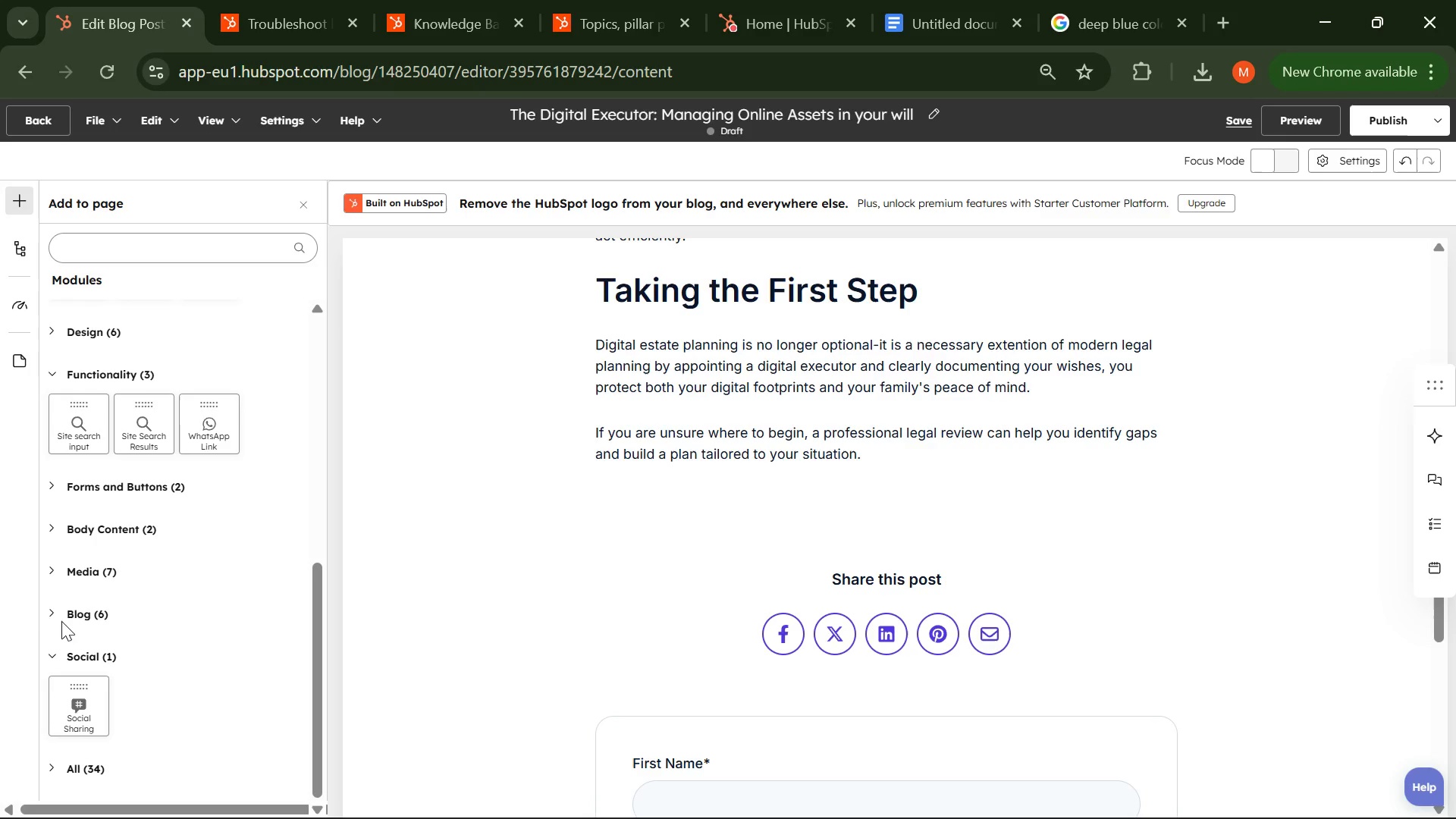 
left_click([50, 613])
 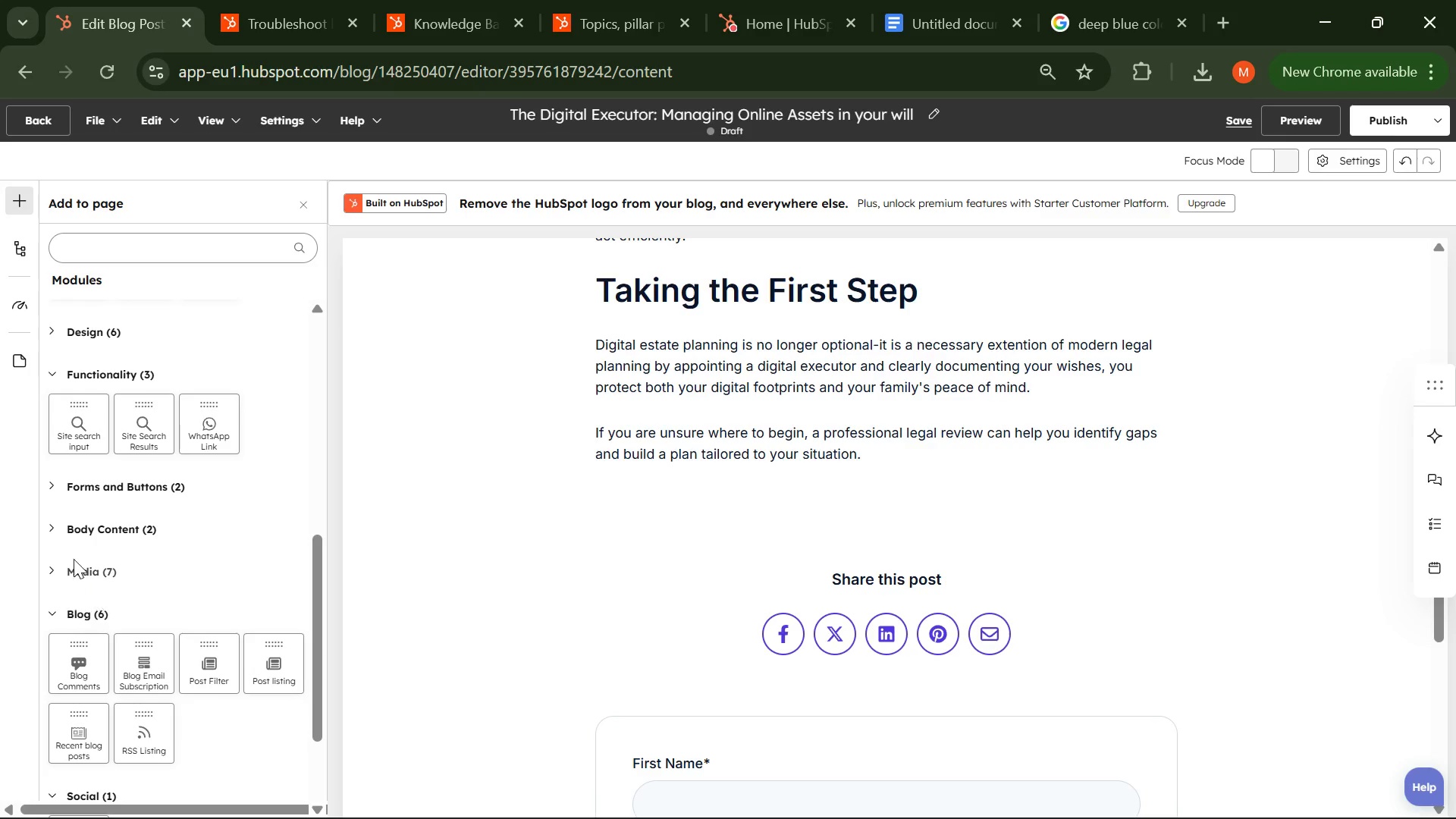 
left_click([49, 571])
 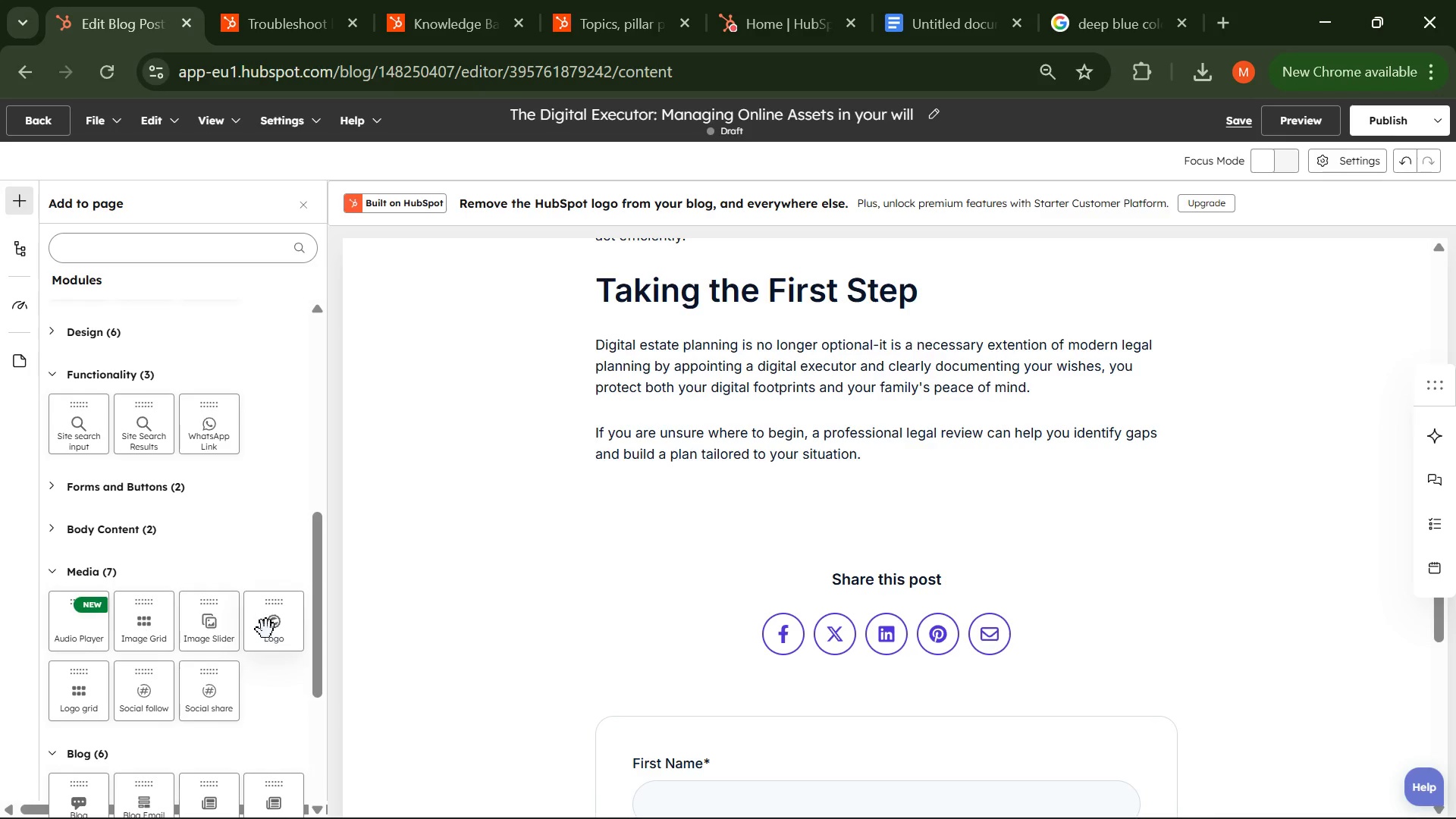 
scroll: coordinate [161, 697], scroll_direction: down, amount: 2.0
 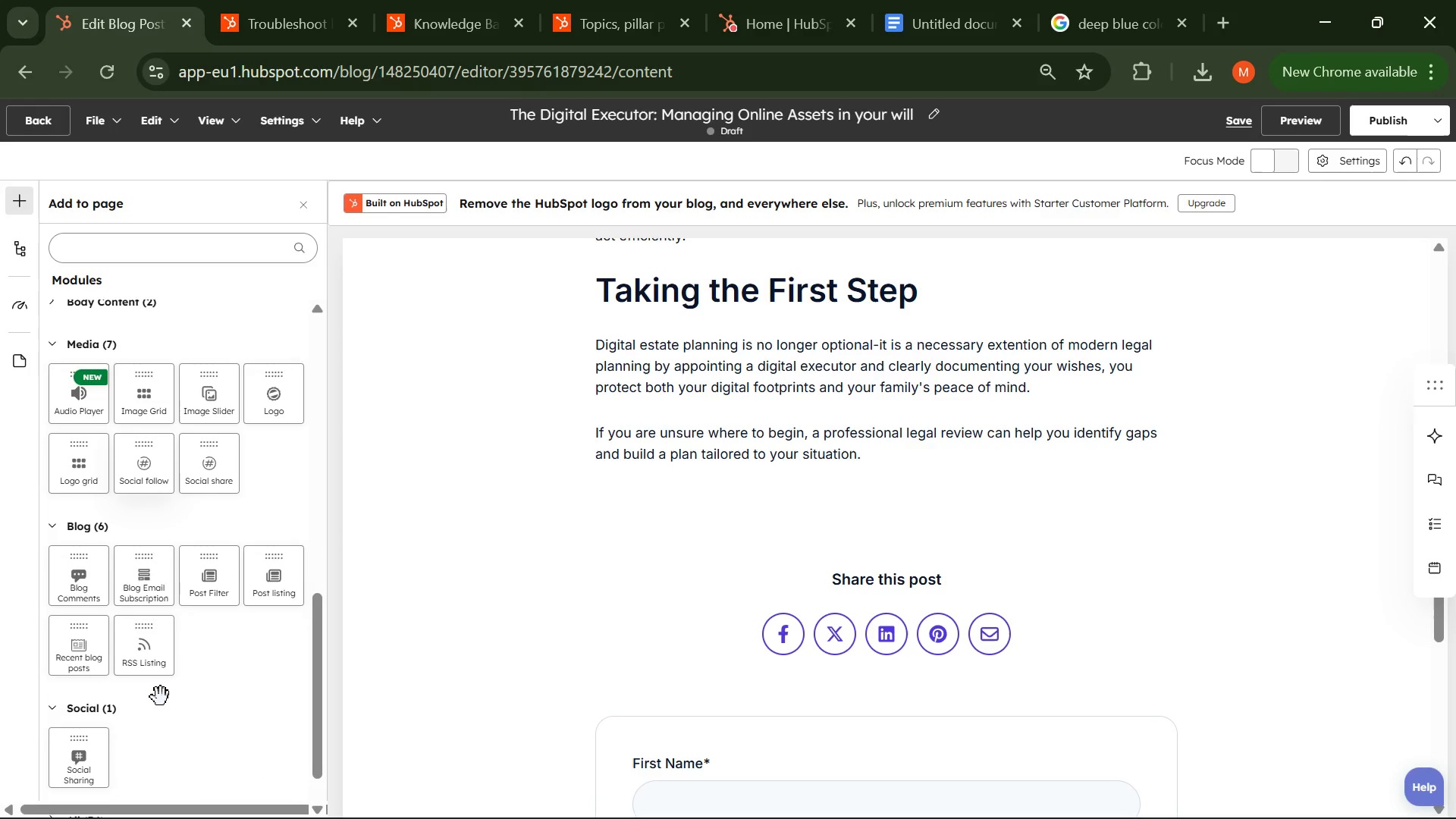 
scroll: coordinate [161, 697], scroll_direction: up, amount: 1.0
 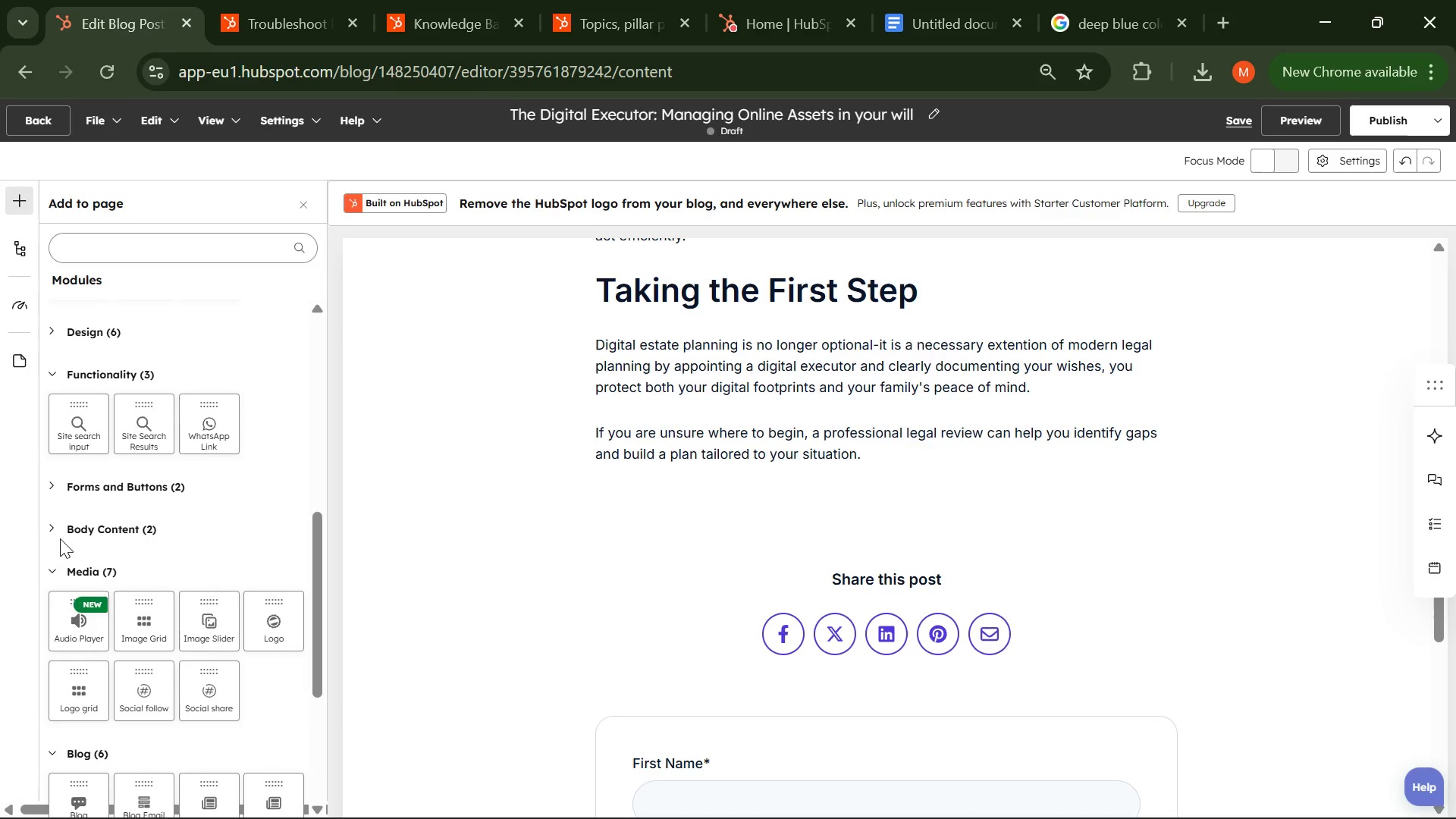 
left_click([52, 532])
 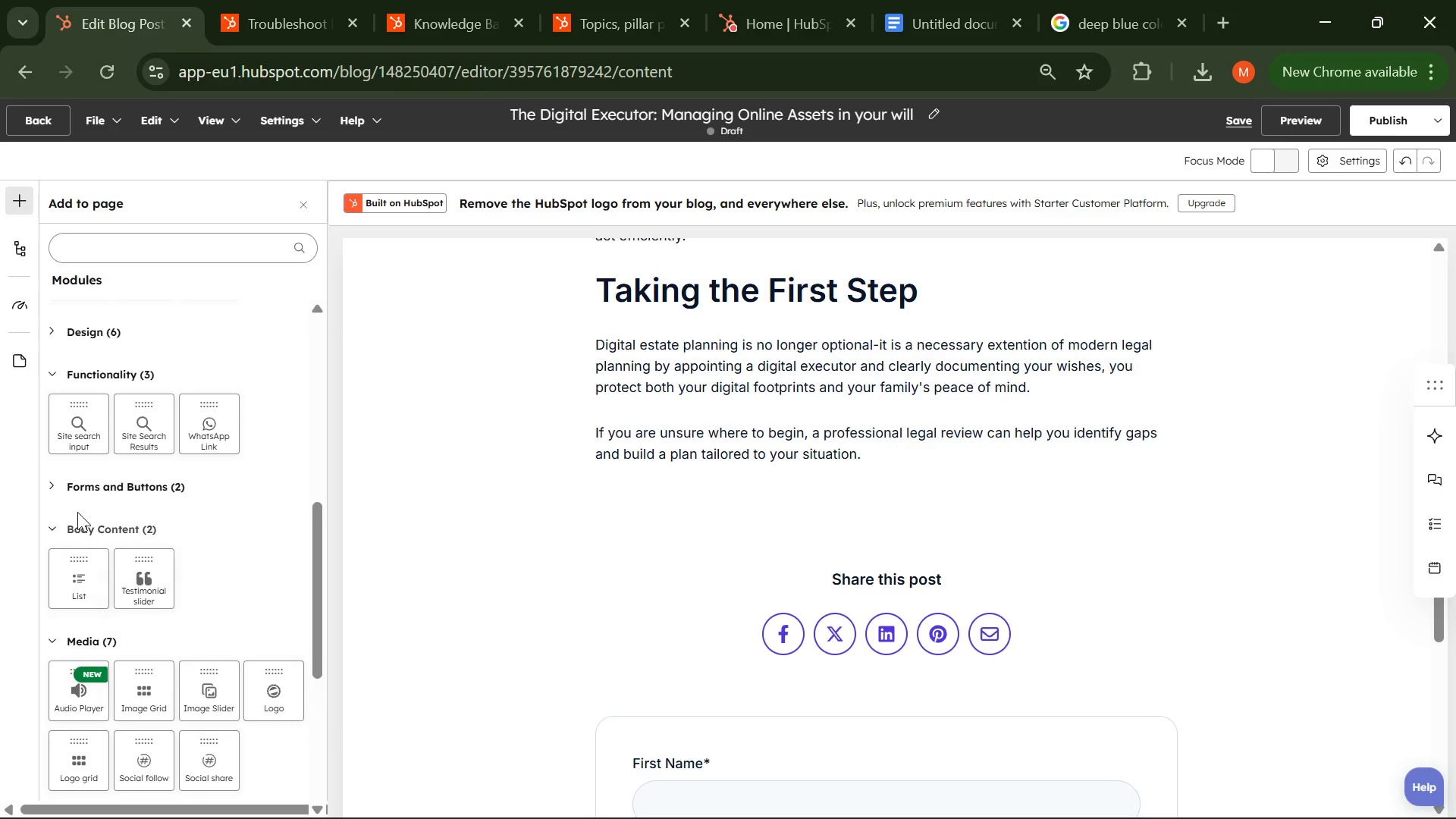 
left_click([52, 488])
 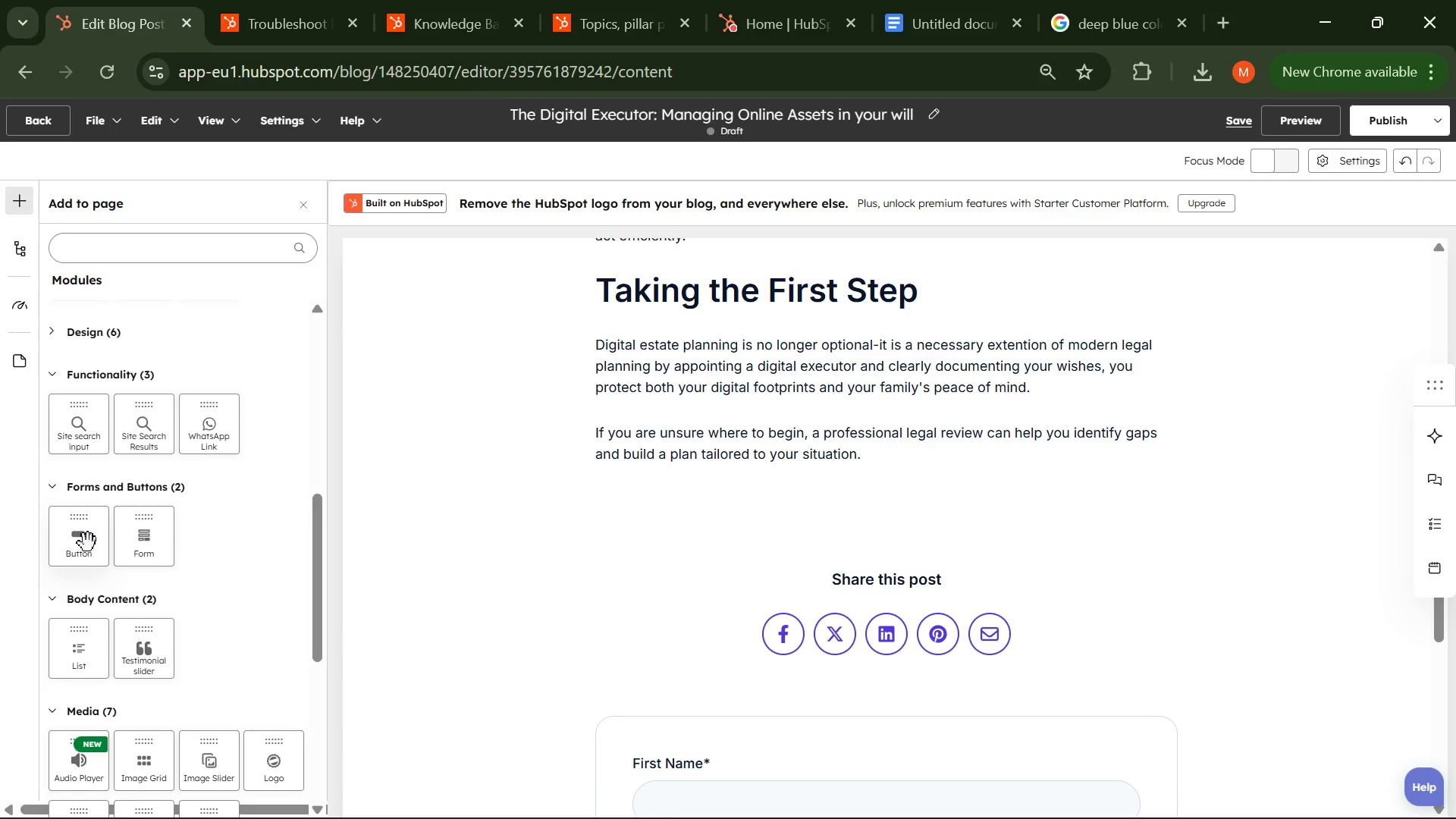 
left_click_drag(start_coordinate=[65, 551], to_coordinate=[864, 509])
 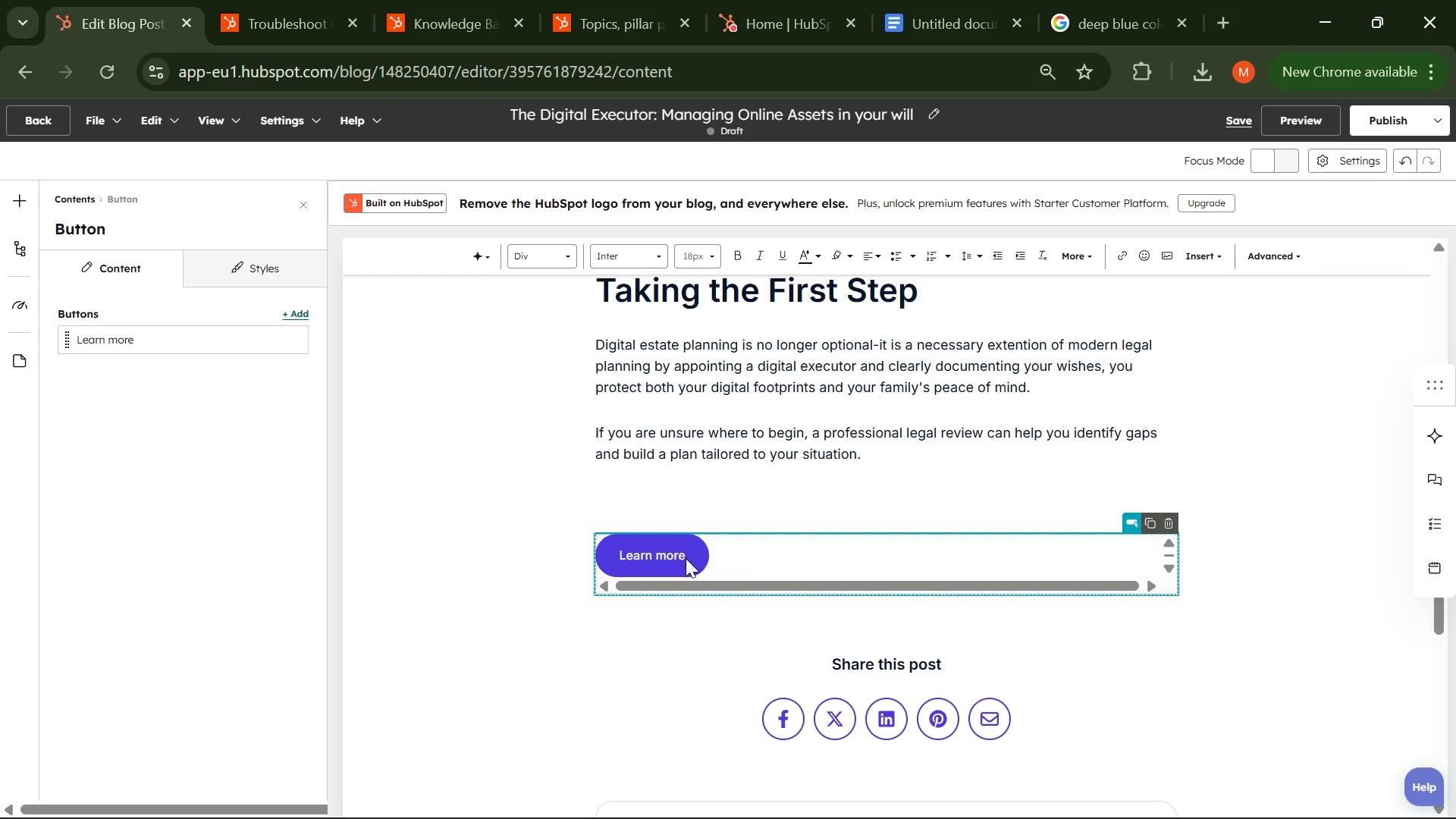 
left_click([658, 559])
 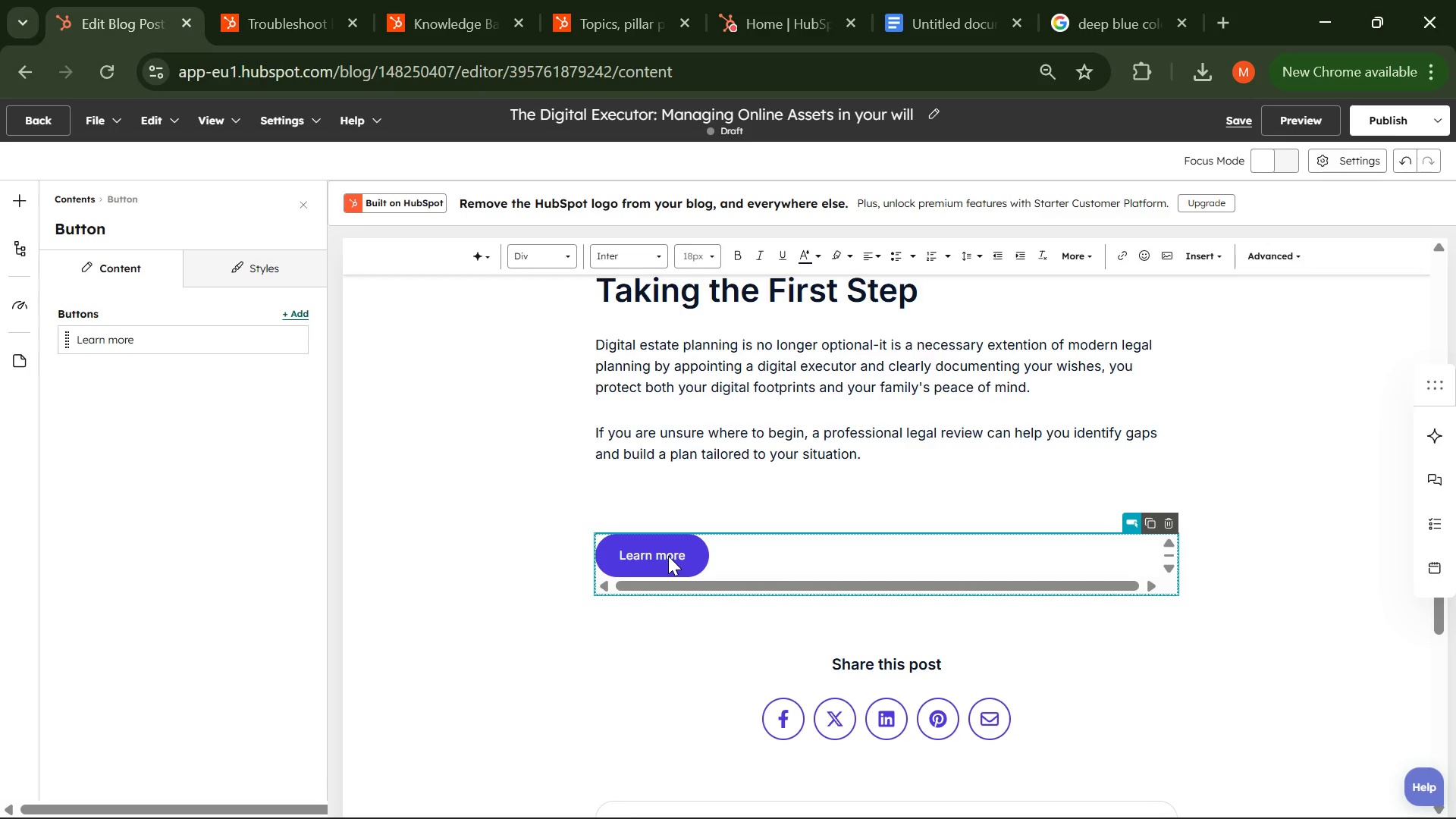 
double_click([668, 556])
 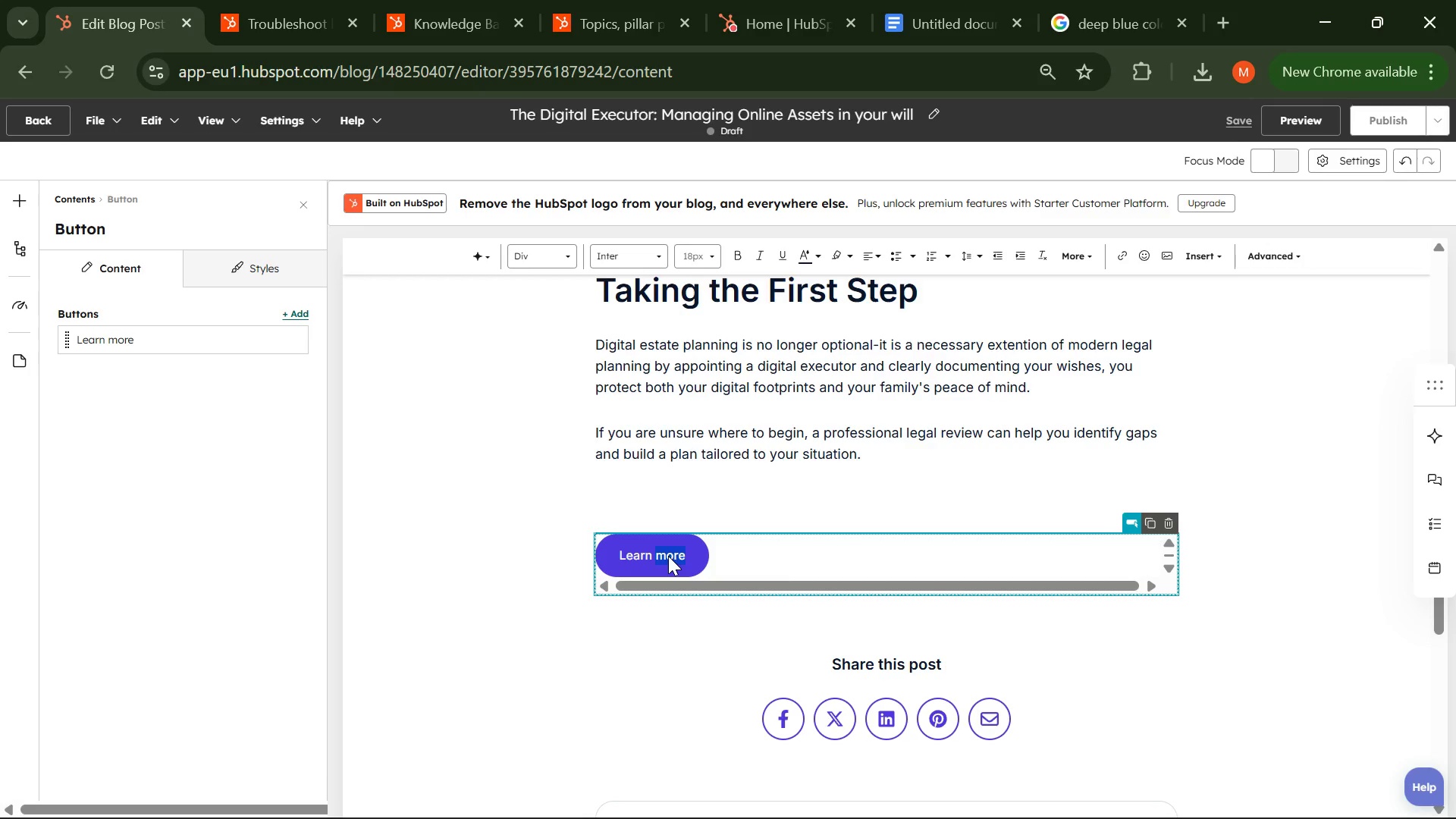 
right_click([668, 556])
 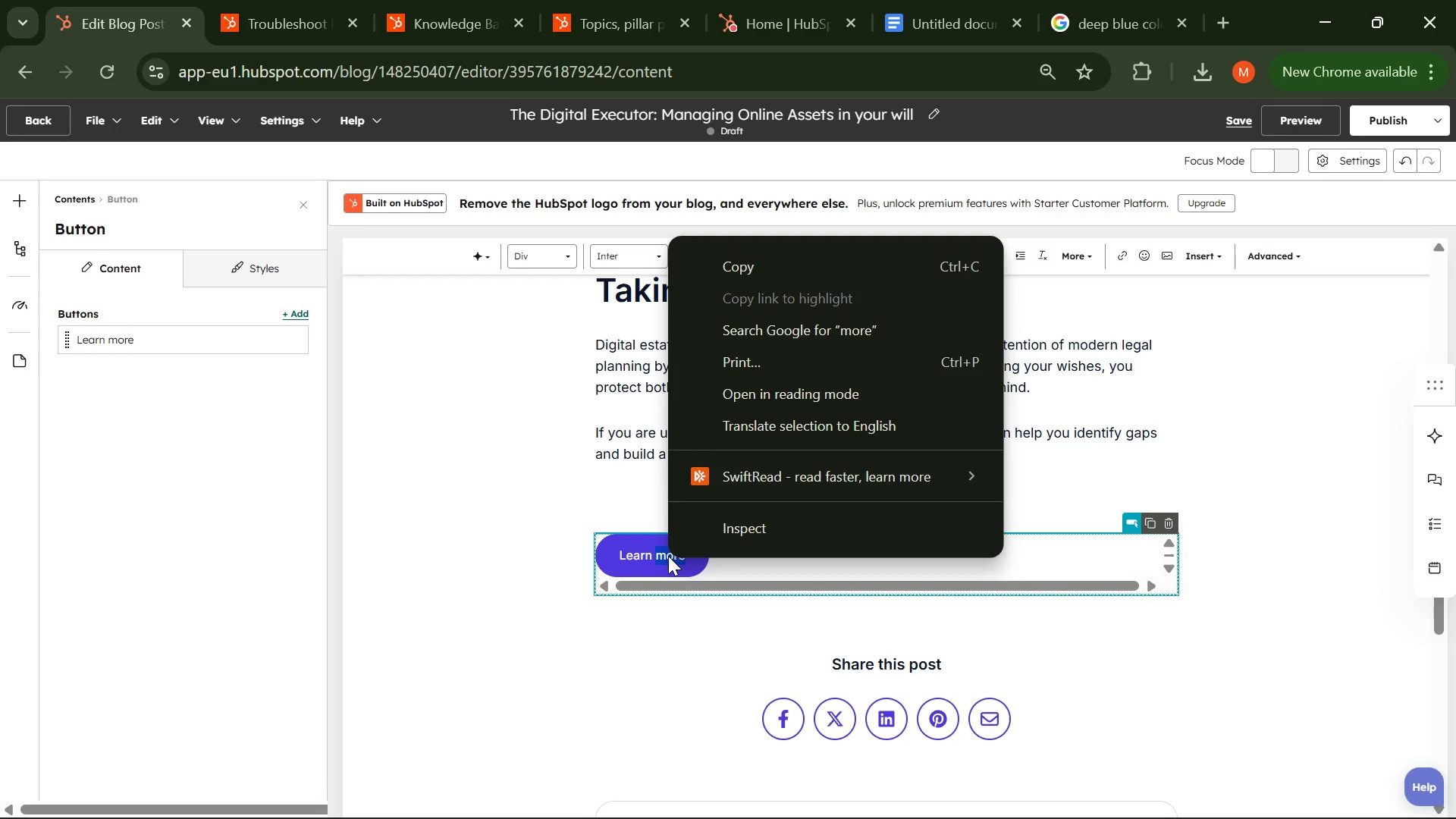 
left_click([668, 556])
 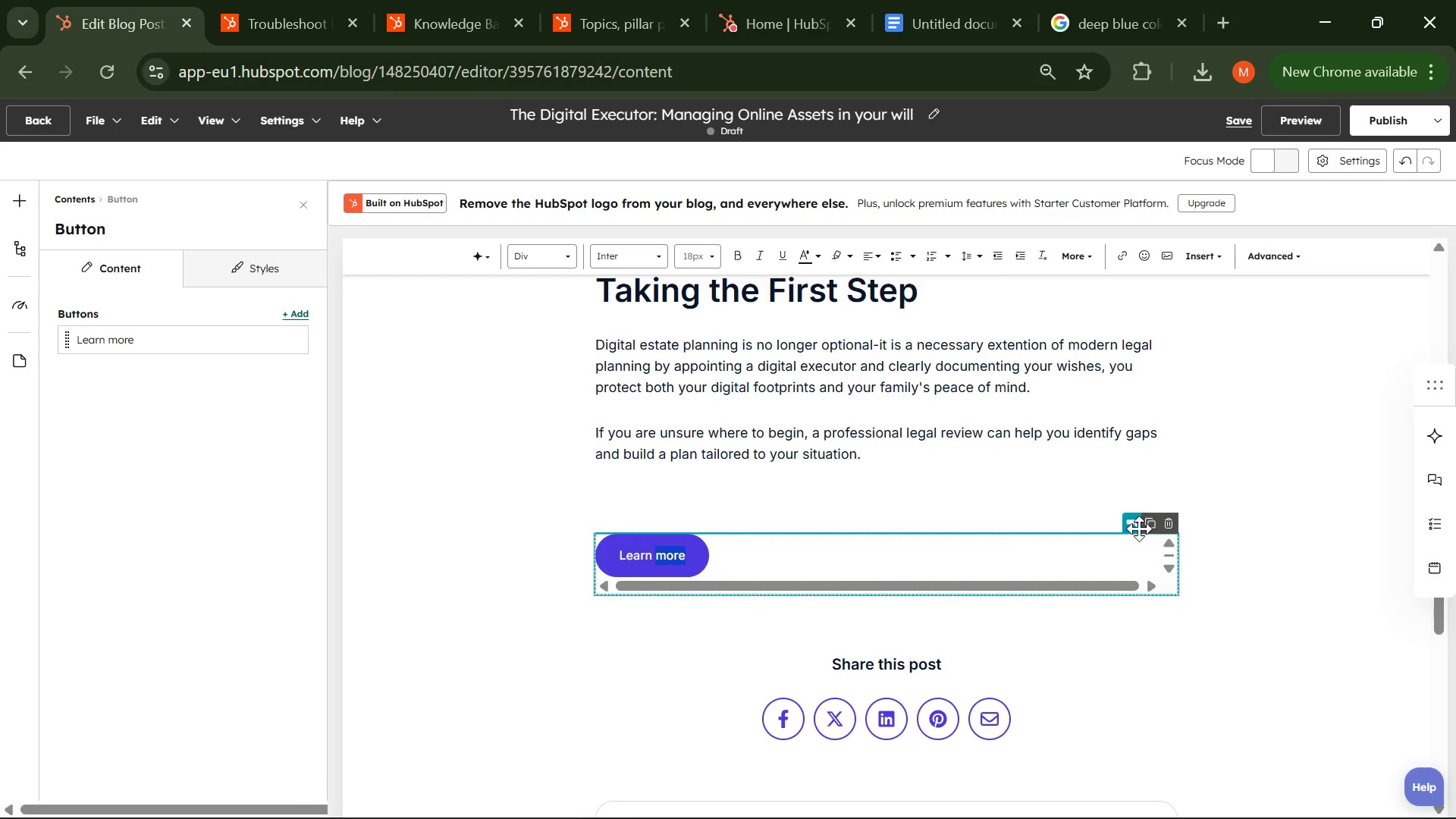 
left_click([1134, 524])
 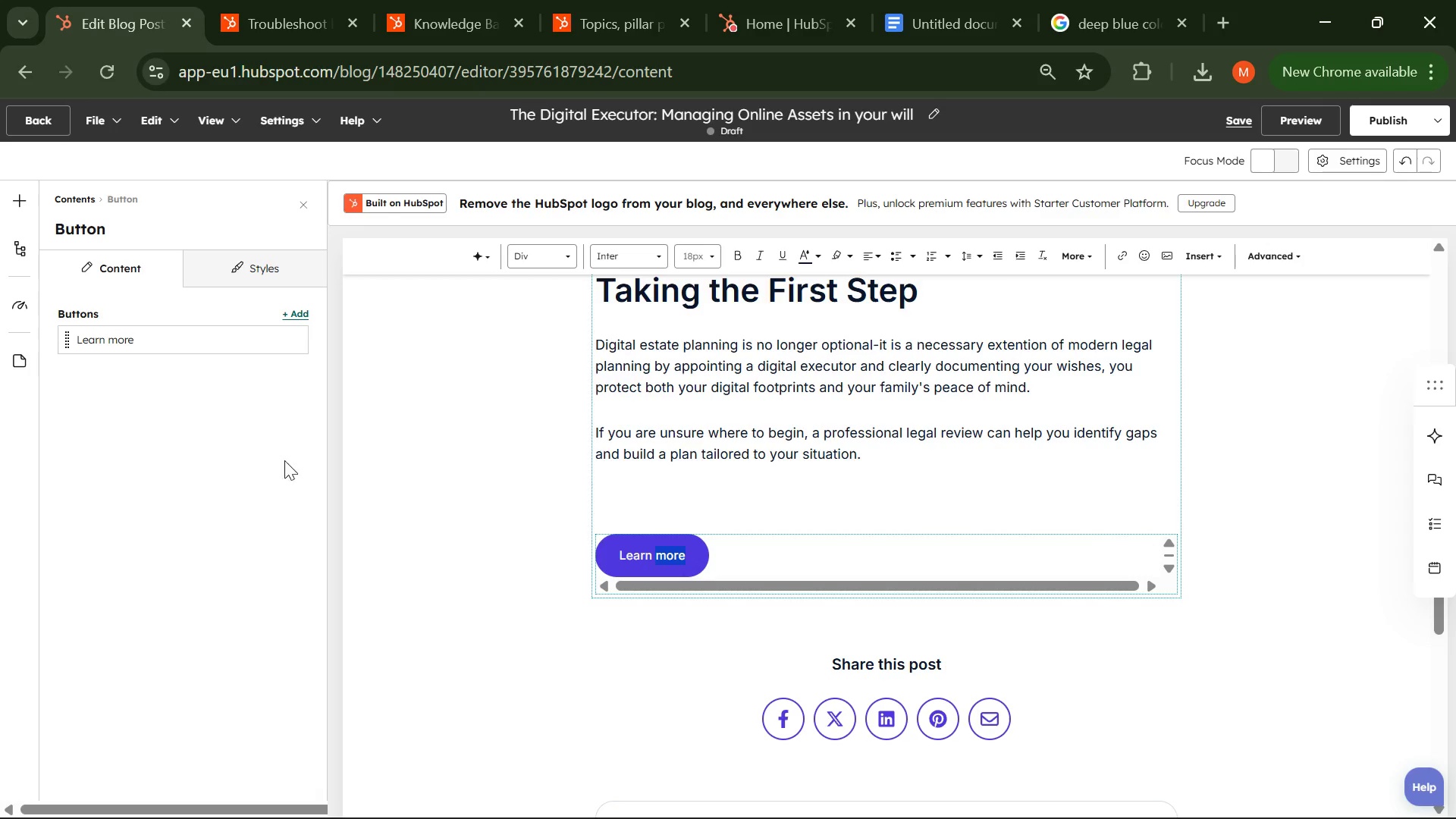 
left_click([173, 337])
 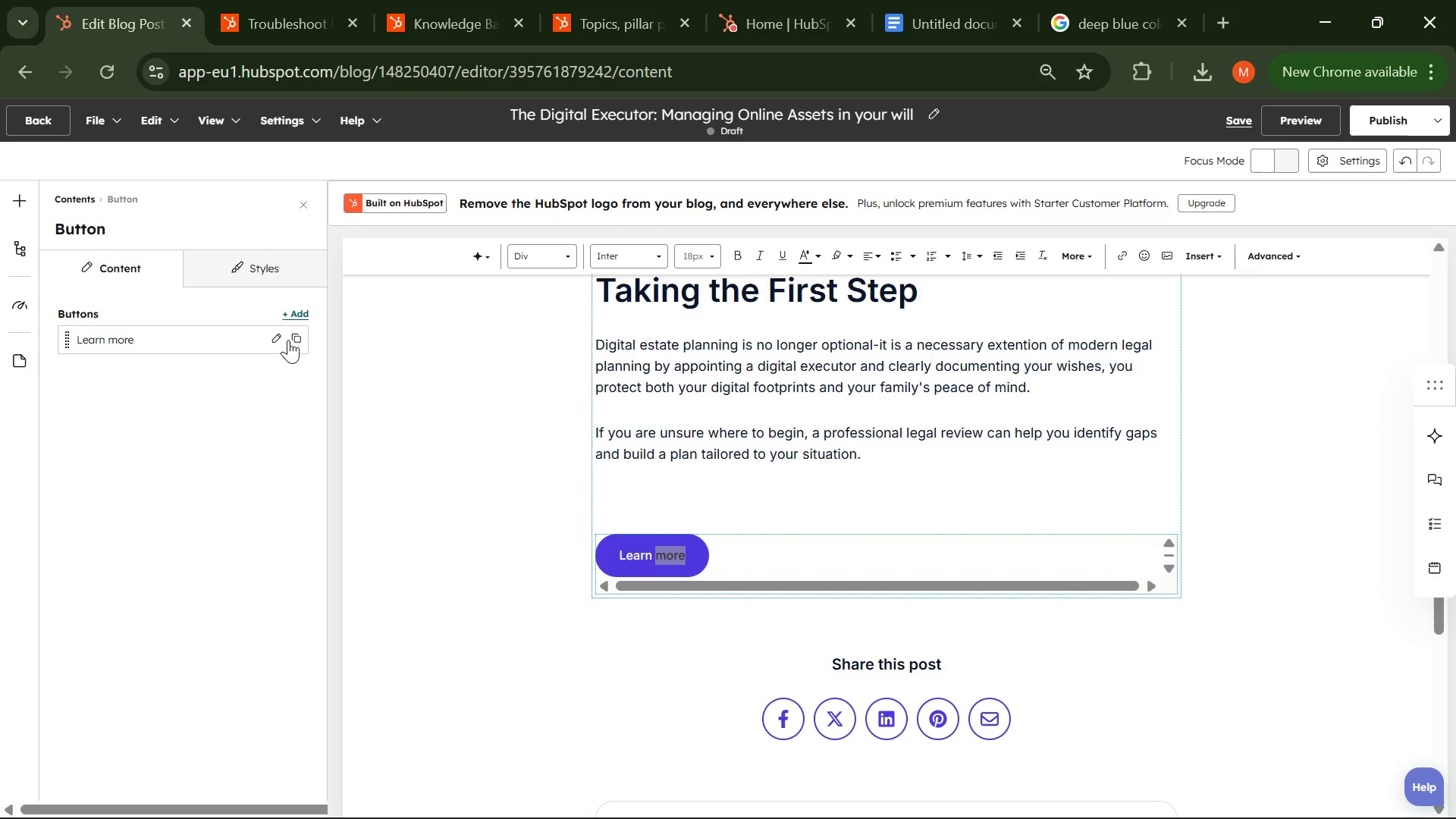 
left_click([283, 337])
 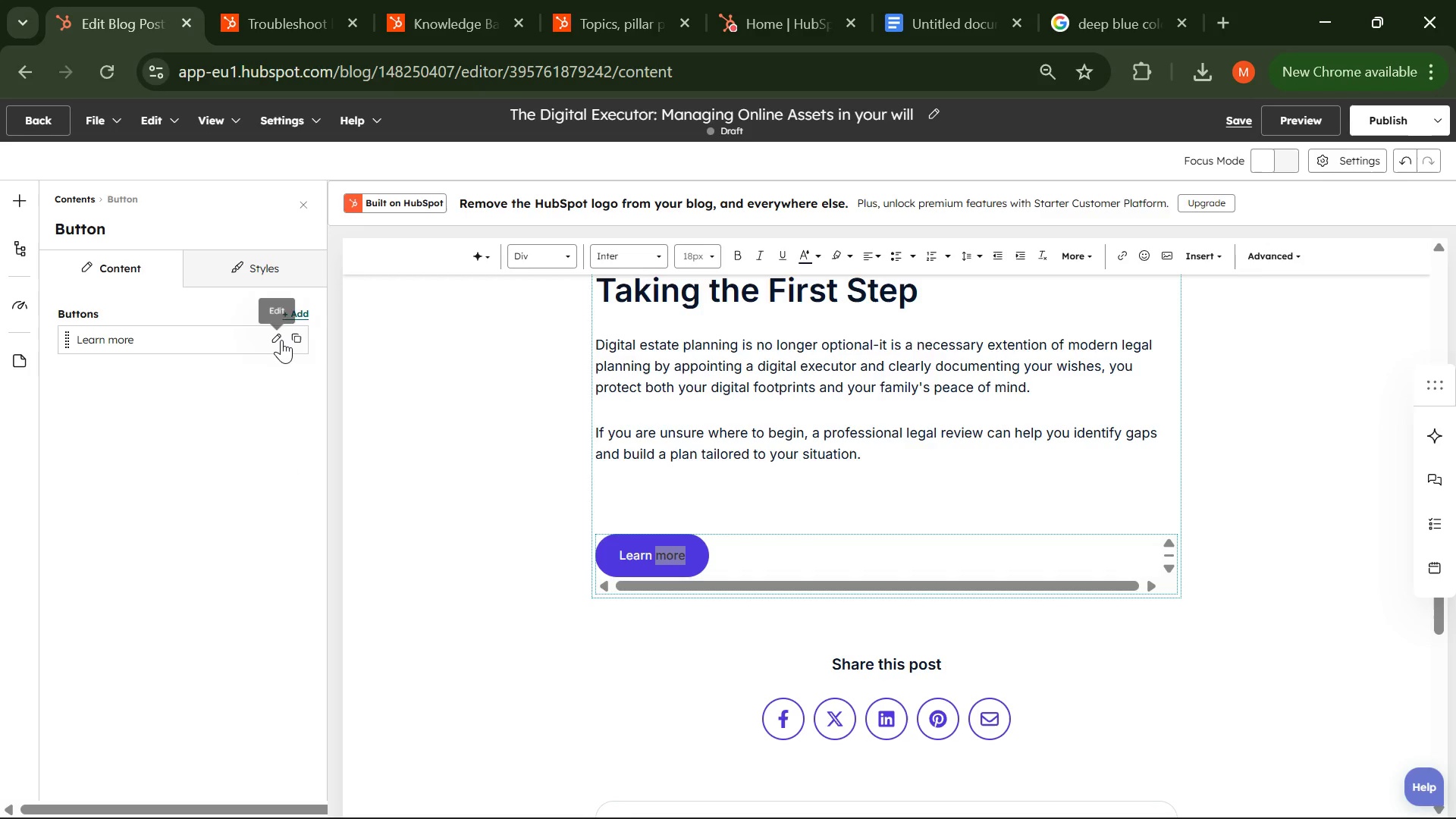 
left_click([280, 339])
 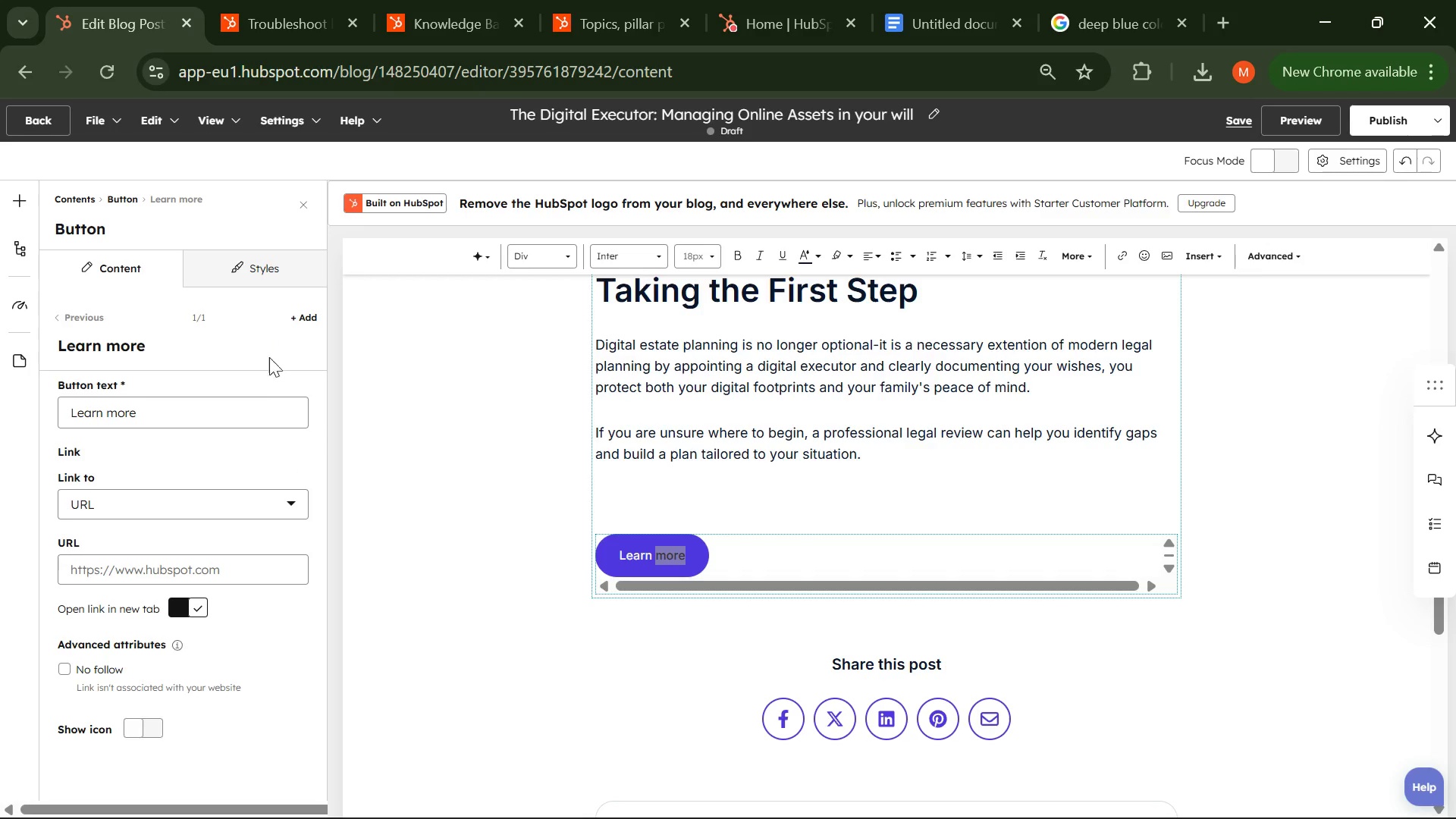 
scroll: coordinate [192, 433], scroll_direction: down, amount: 2.0
 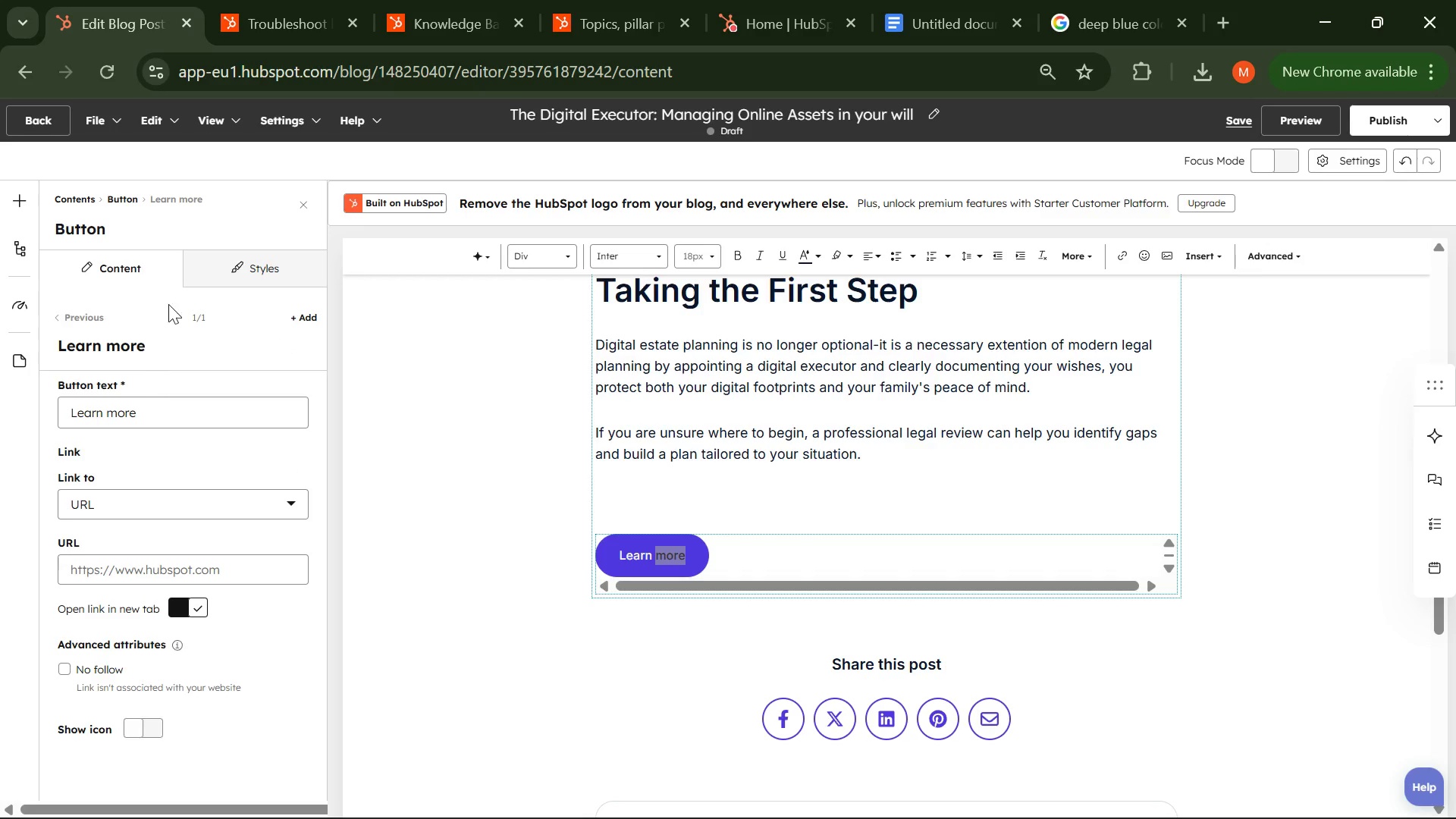 
left_click([222, 269])
 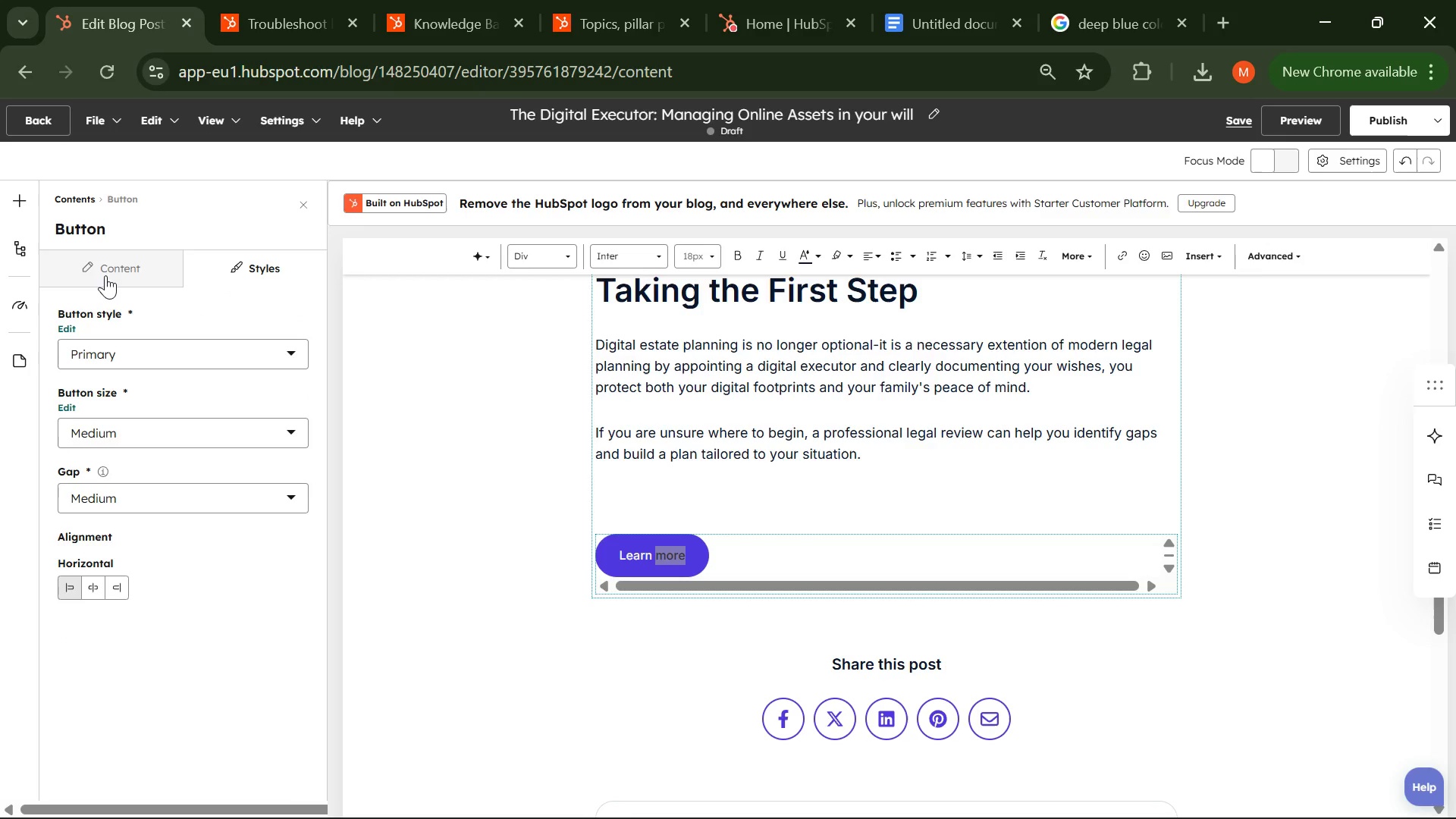 
left_click([104, 275])
 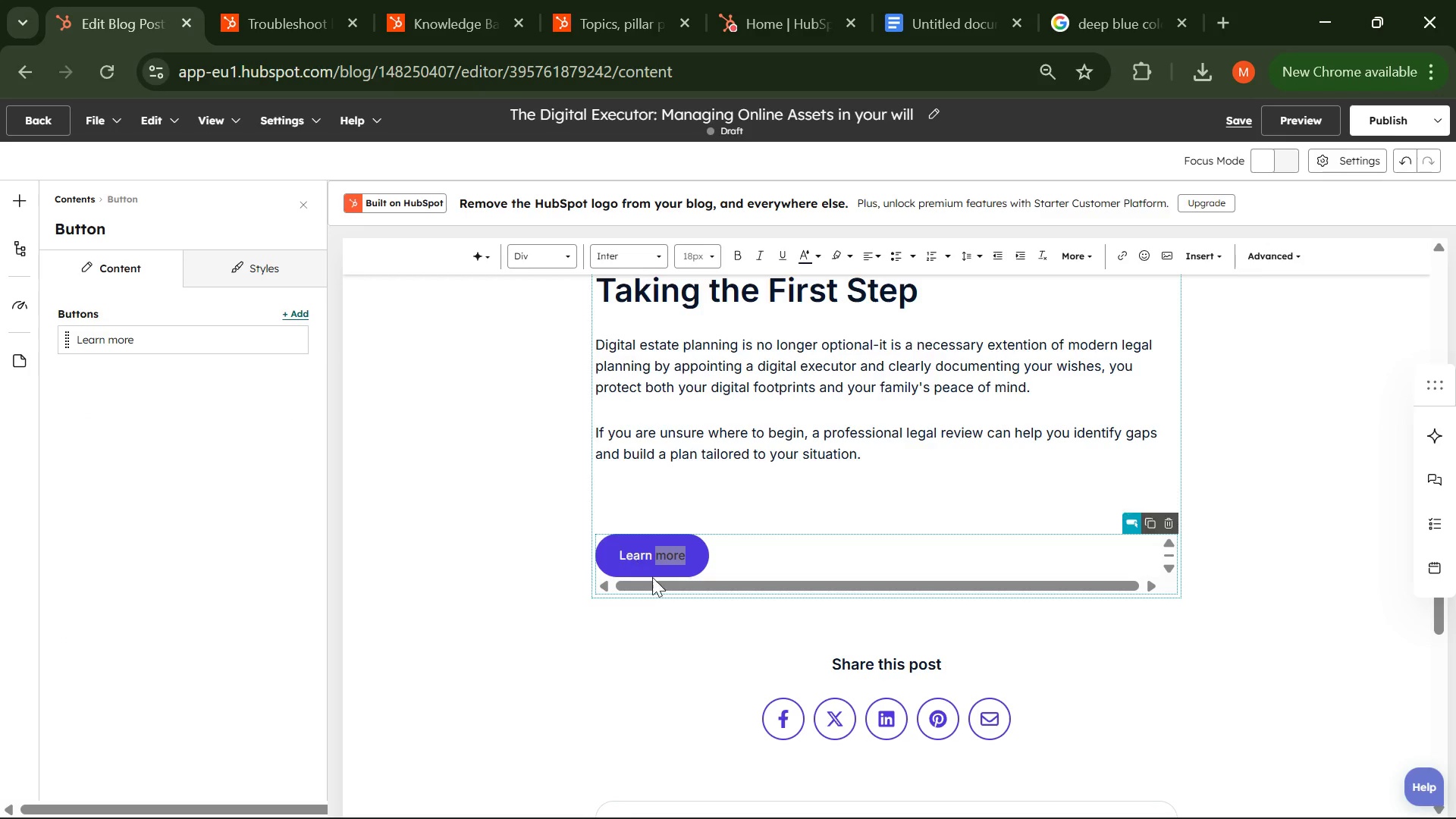 
left_click([645, 550])
 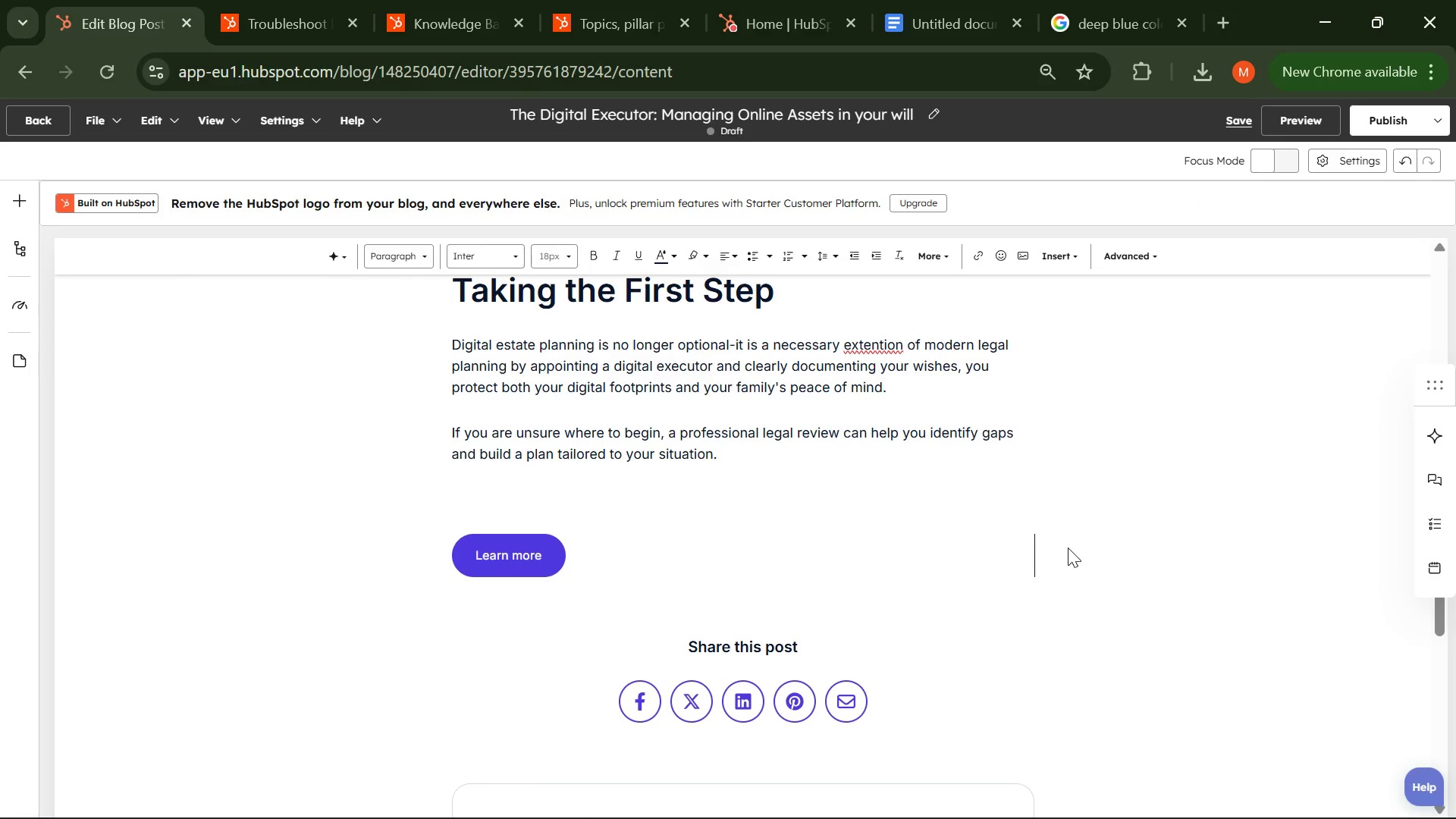 
left_click([984, 548])
 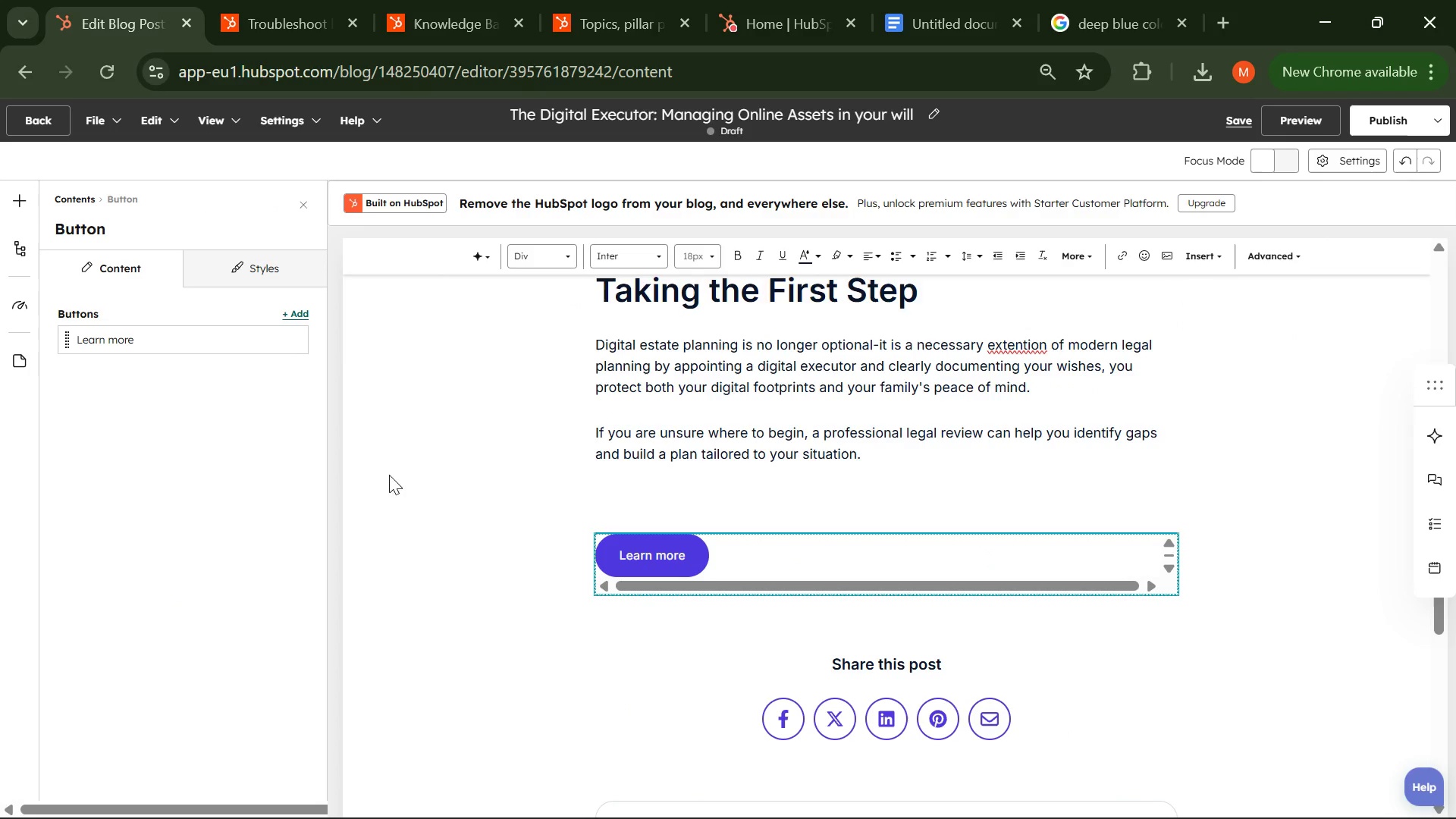 
left_click([268, 341])
 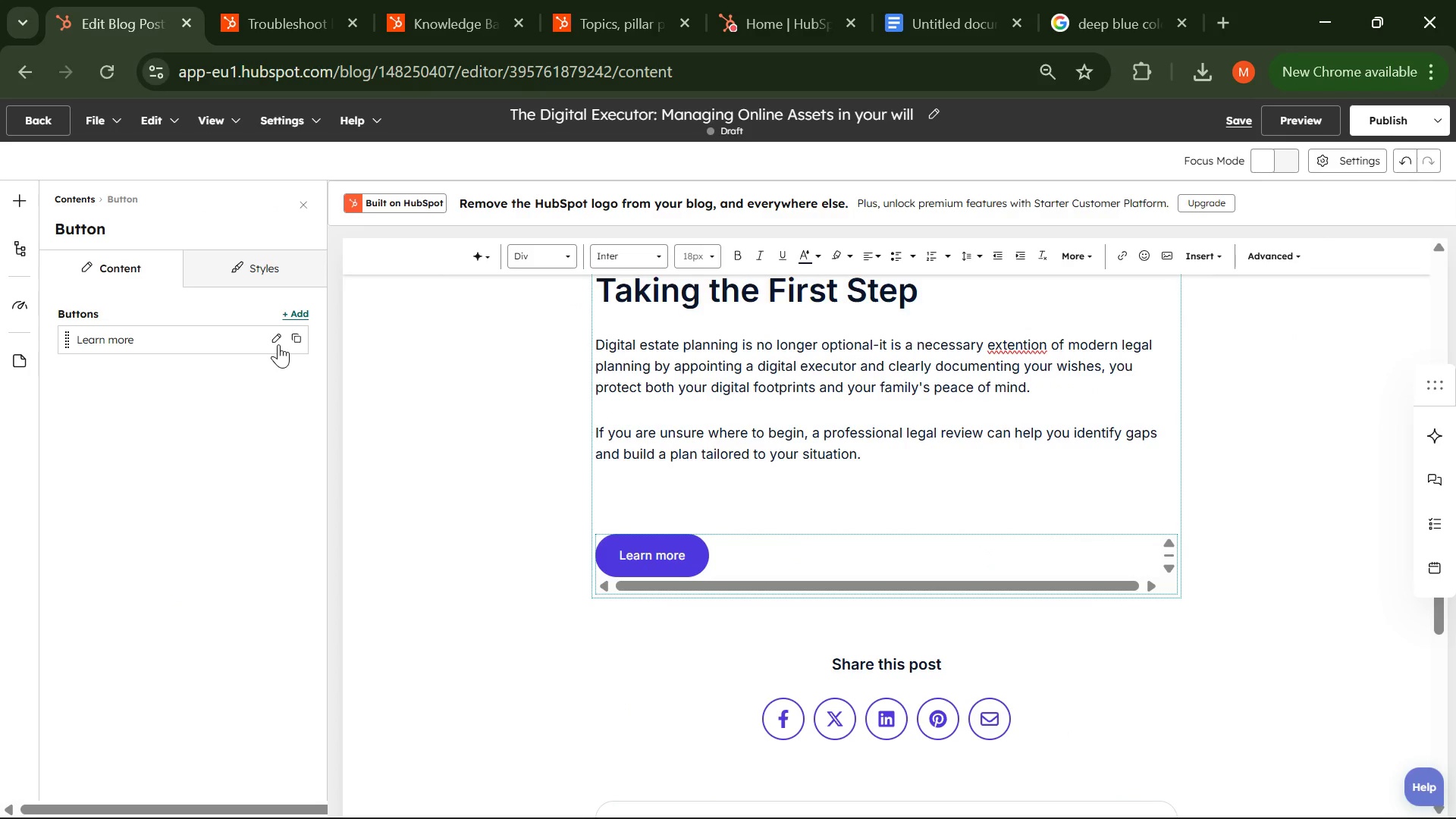 
left_click([278, 344])
 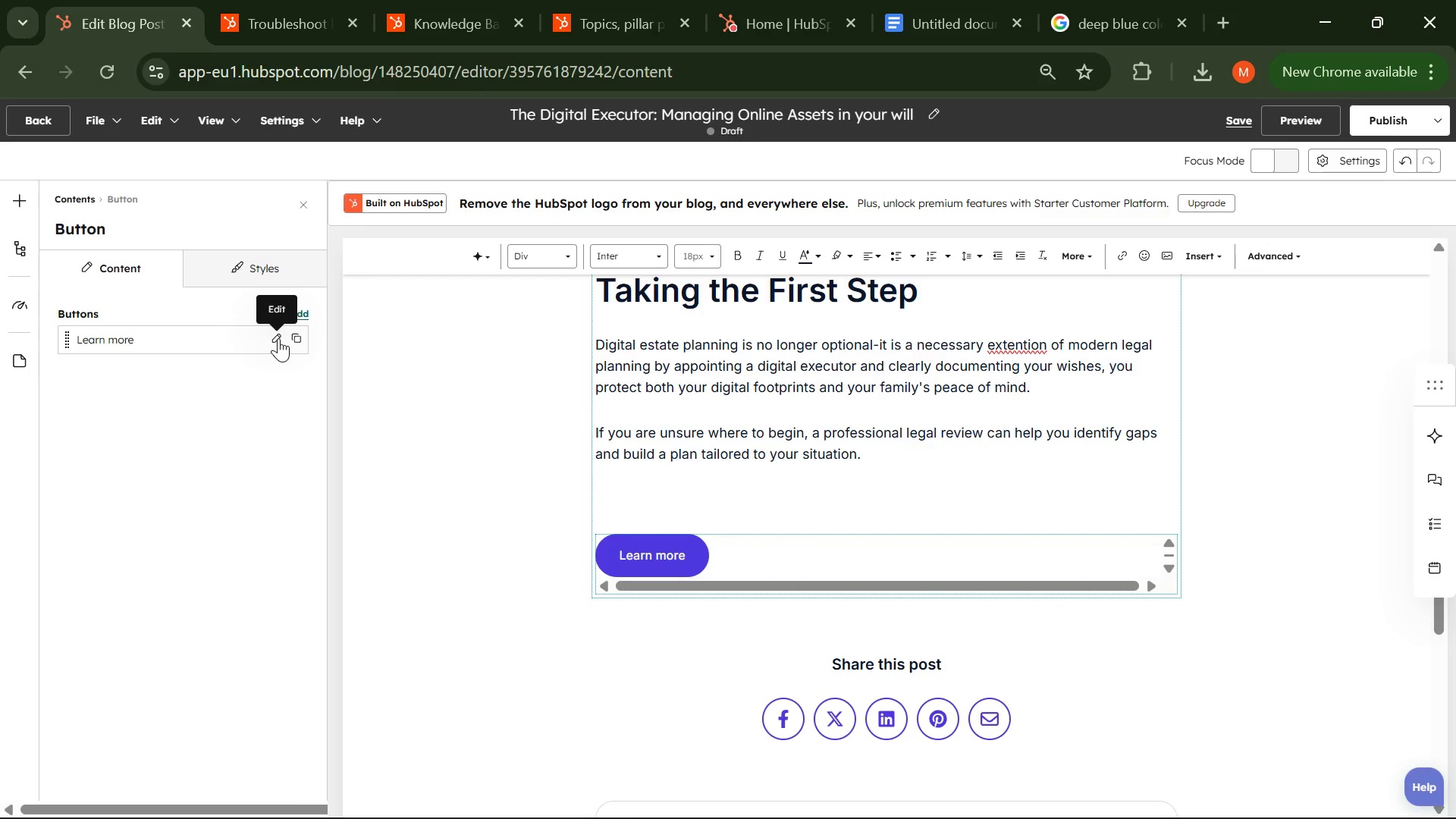 
left_click([278, 338])
 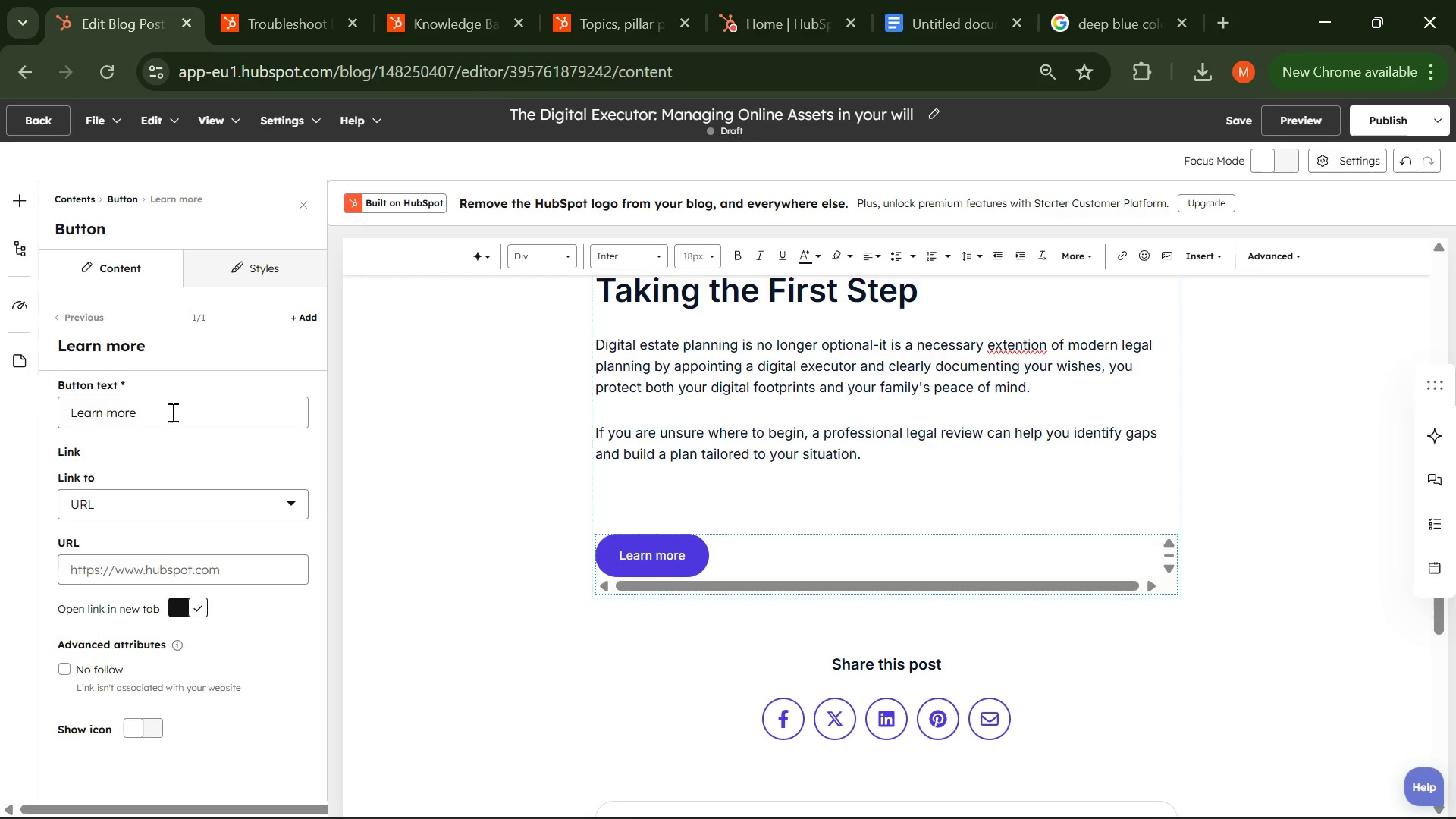 
left_click_drag(start_coordinate=[171, 413], to_coordinate=[29, 420])
 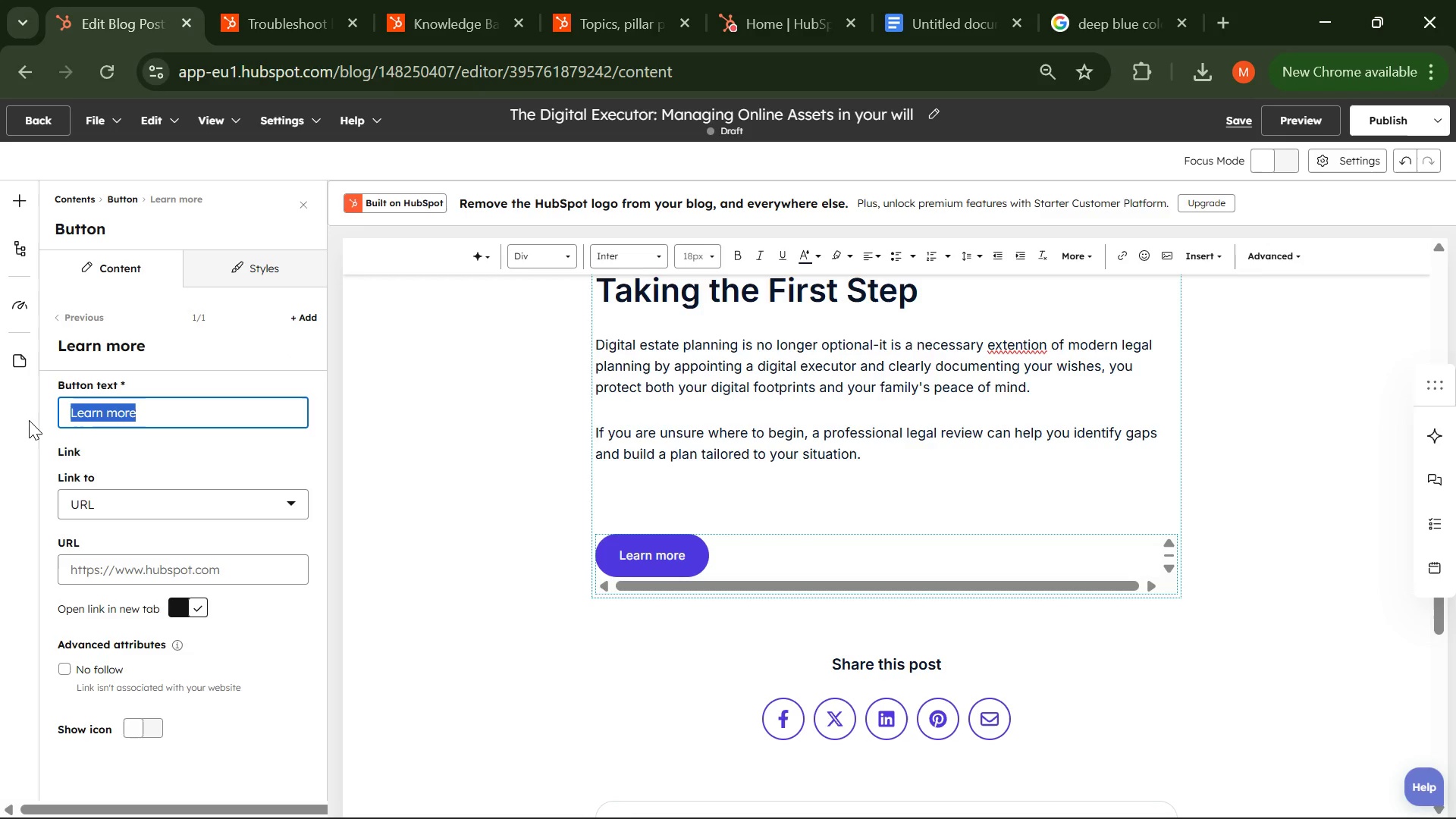 
wait(9.94)
 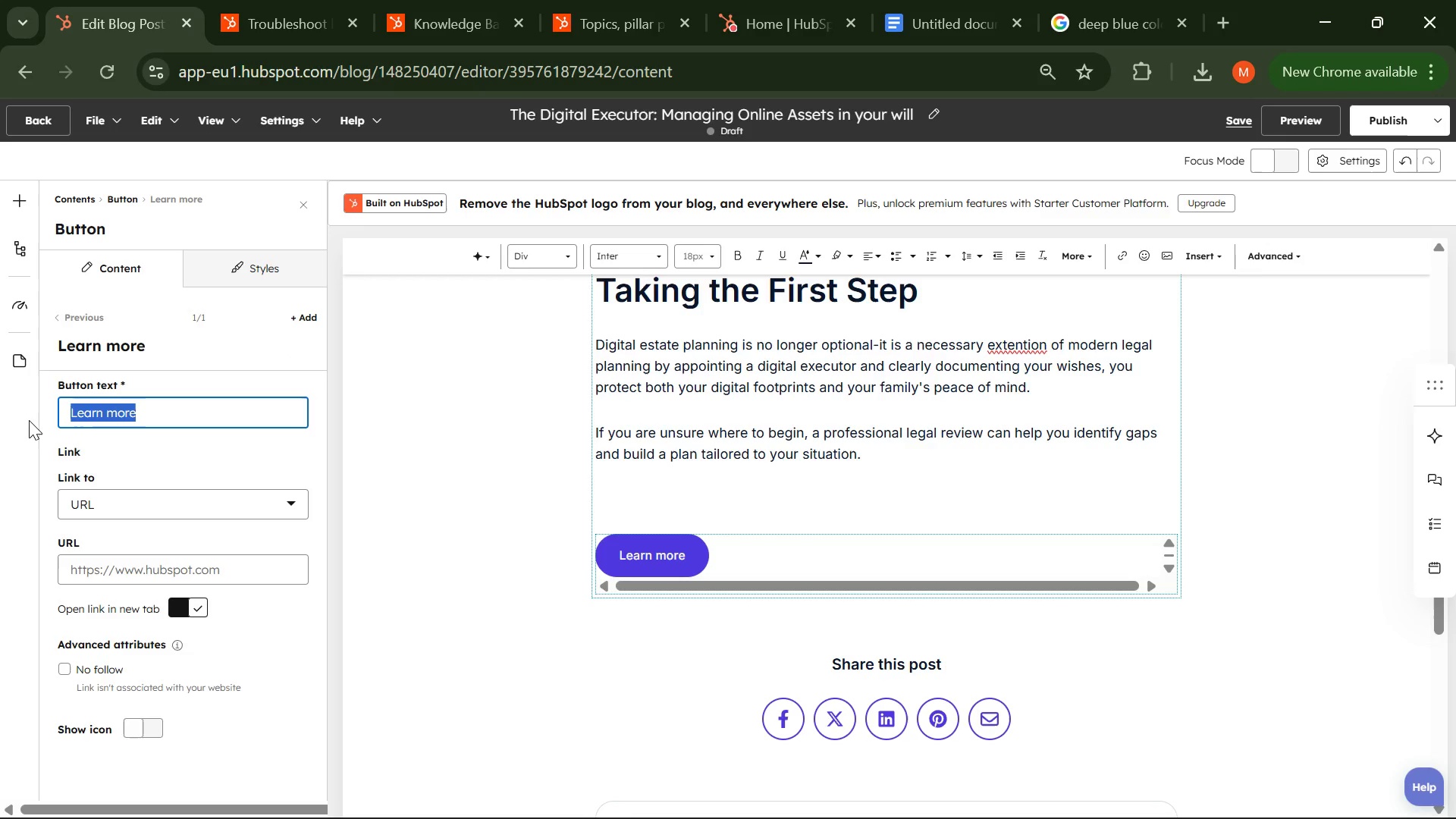 
type(Schedule a Digital Audit )
 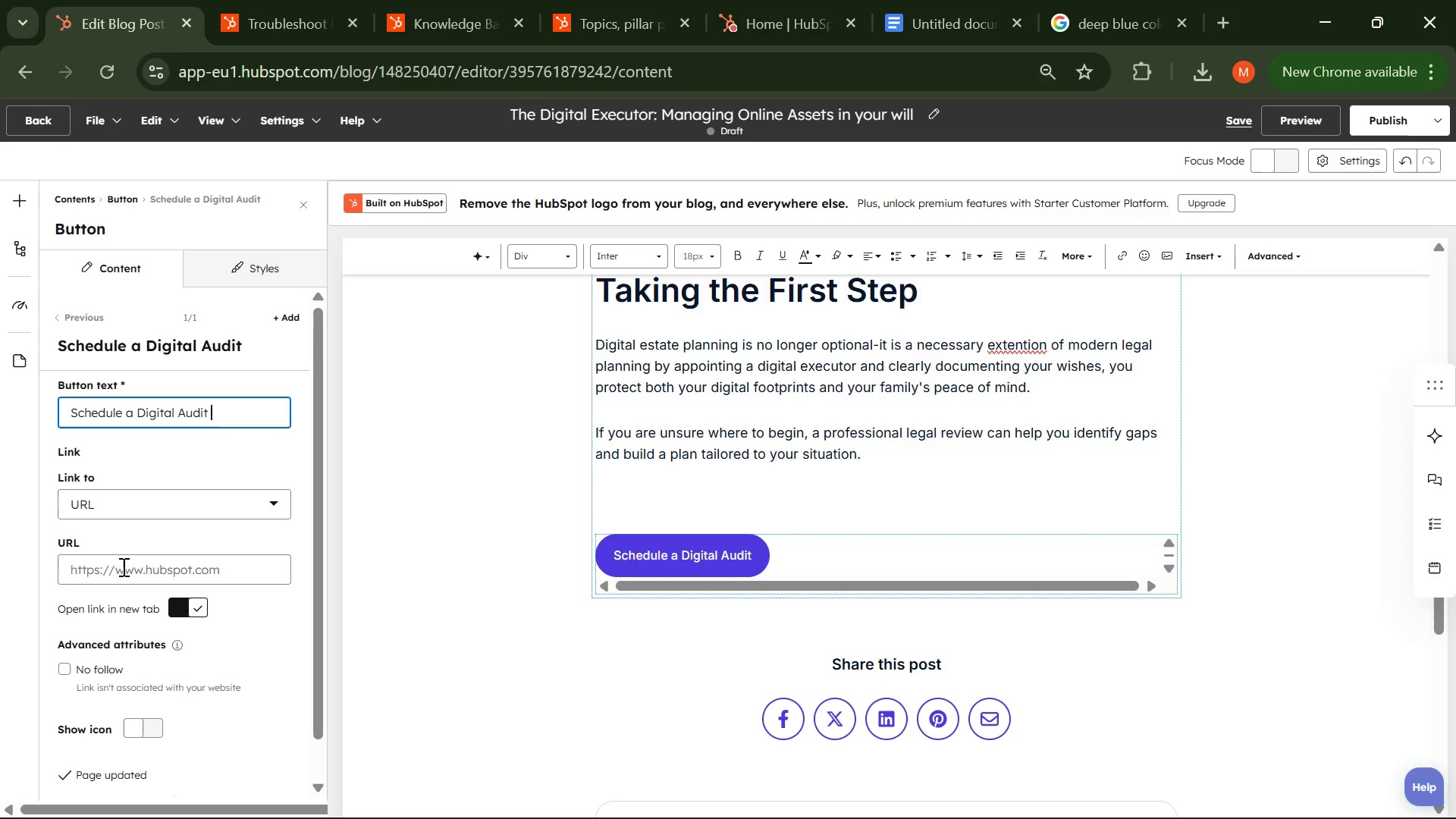 
left_click([122, 568])
 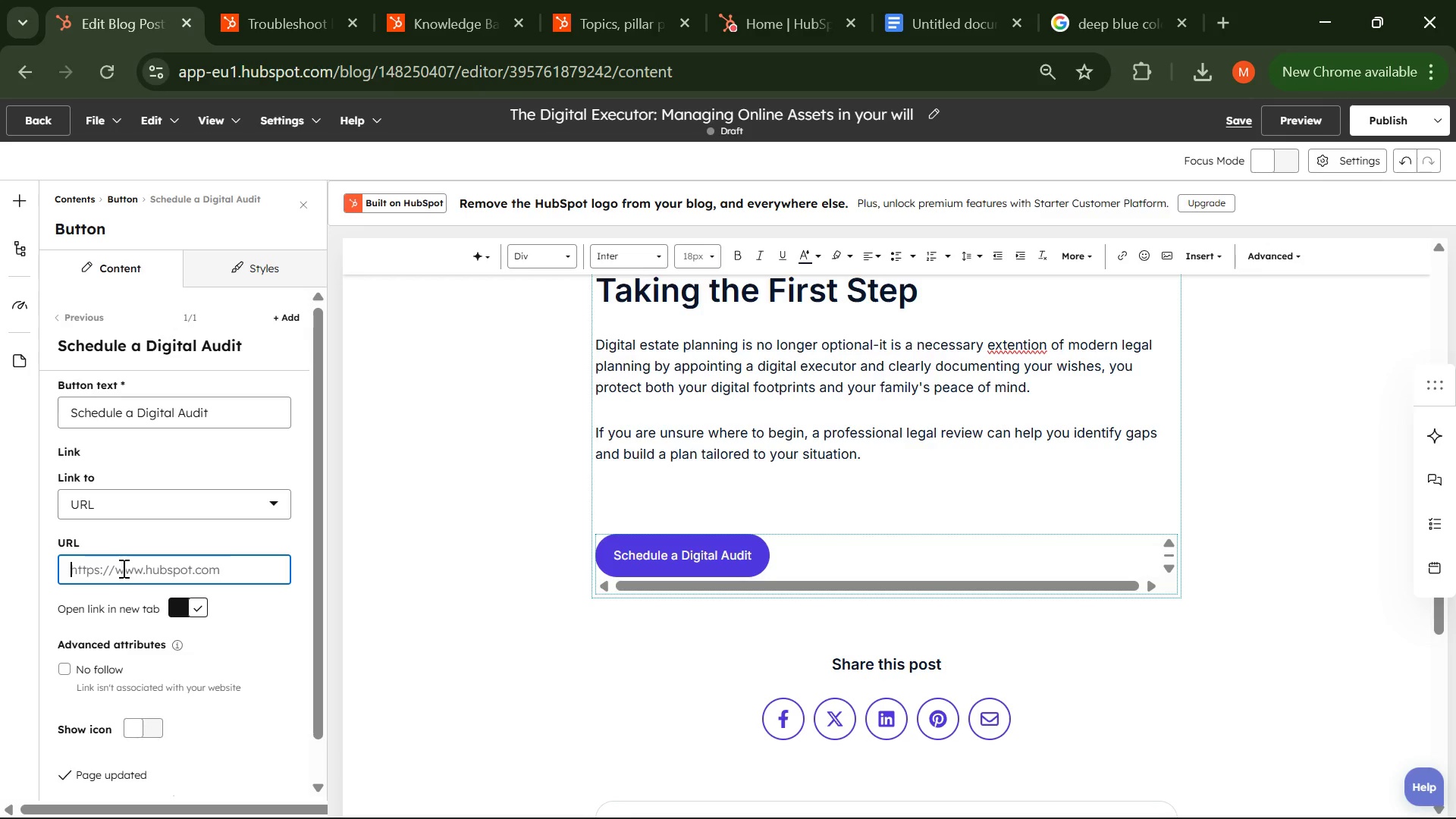 
wait(5.56)
 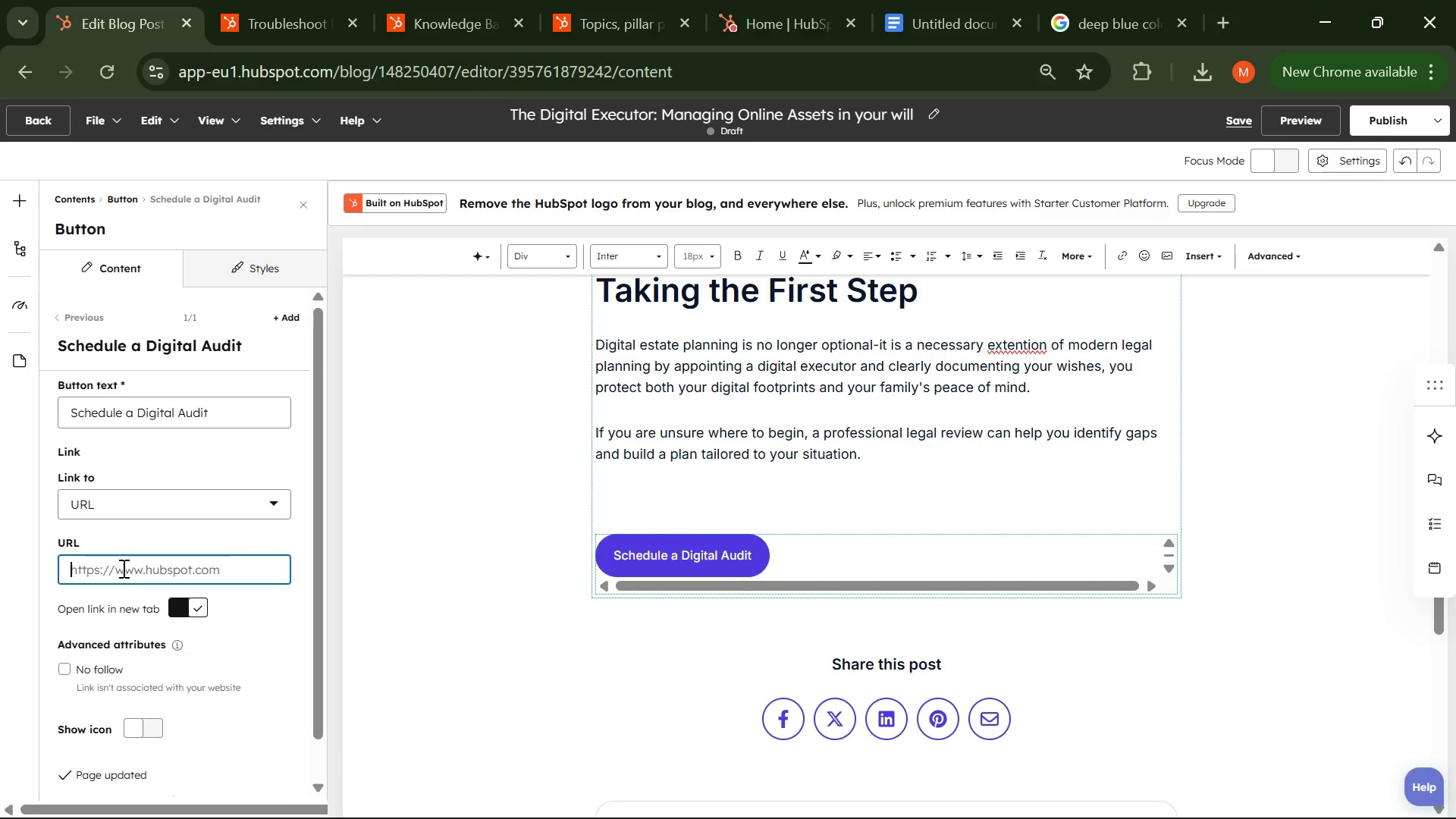 
type(https://yourfirm.ci)
key(Backspace)
type(om/schedule-consultation)
 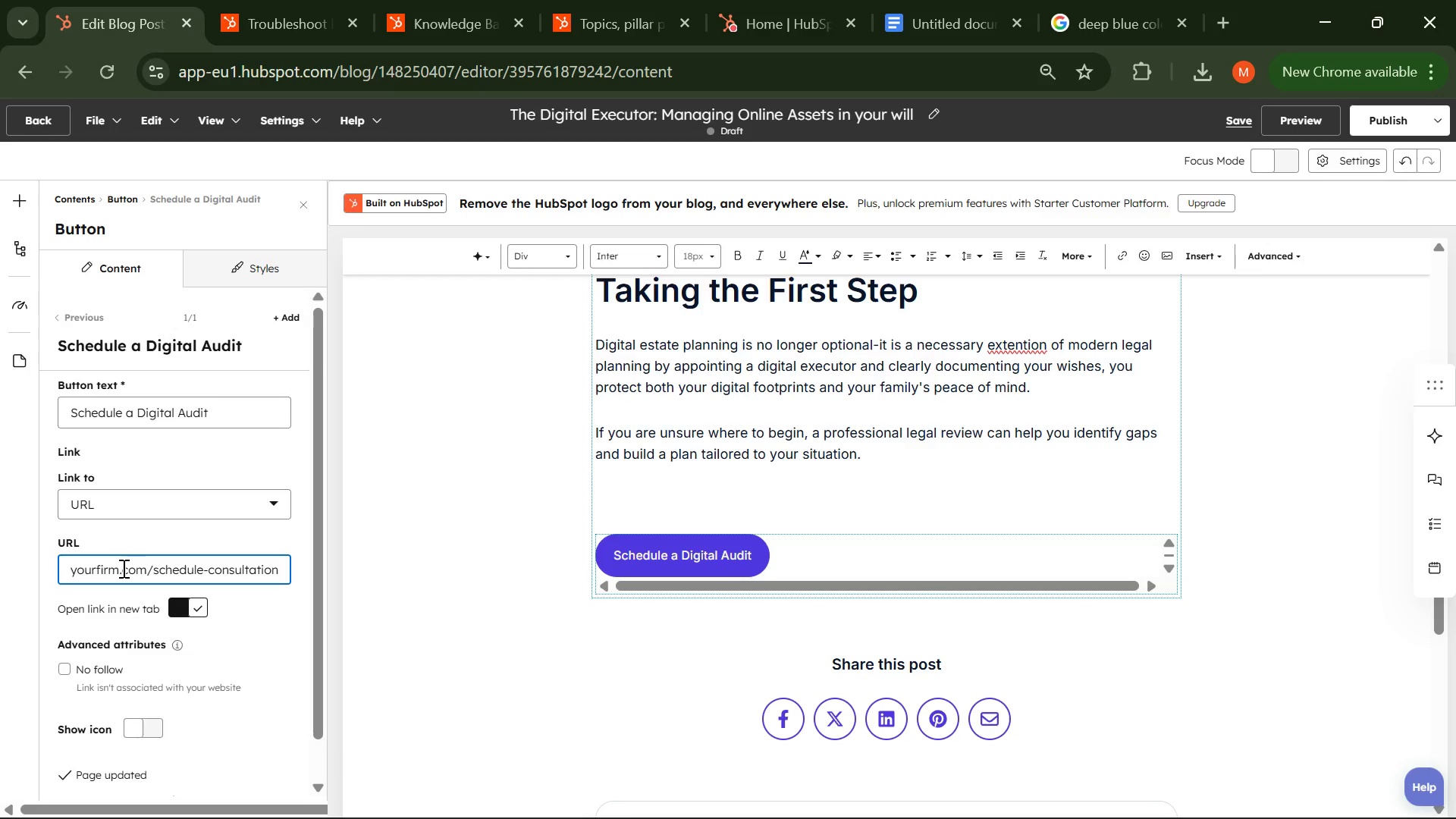 
wait(9.97)
 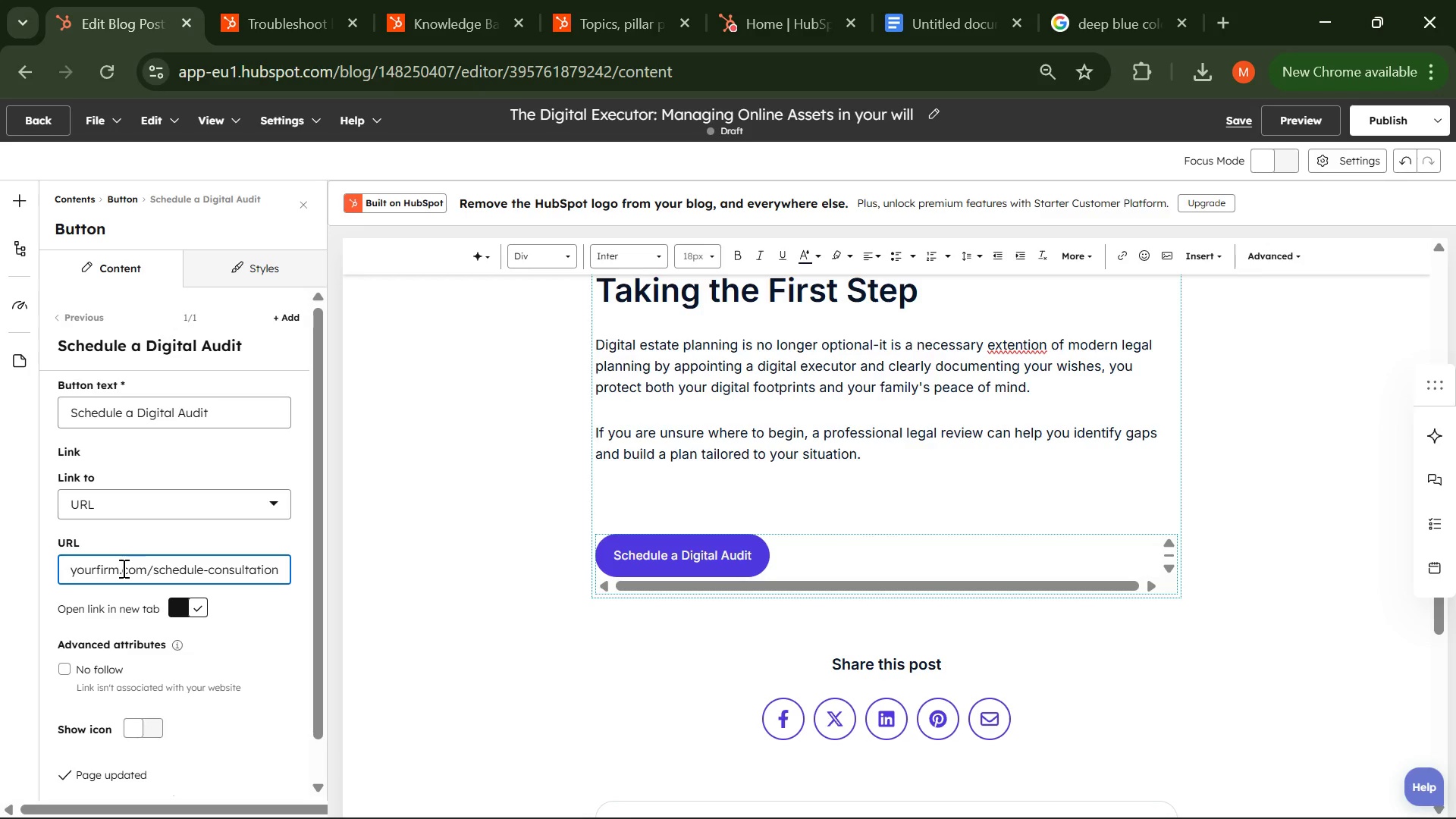 
left_click([259, 623])
 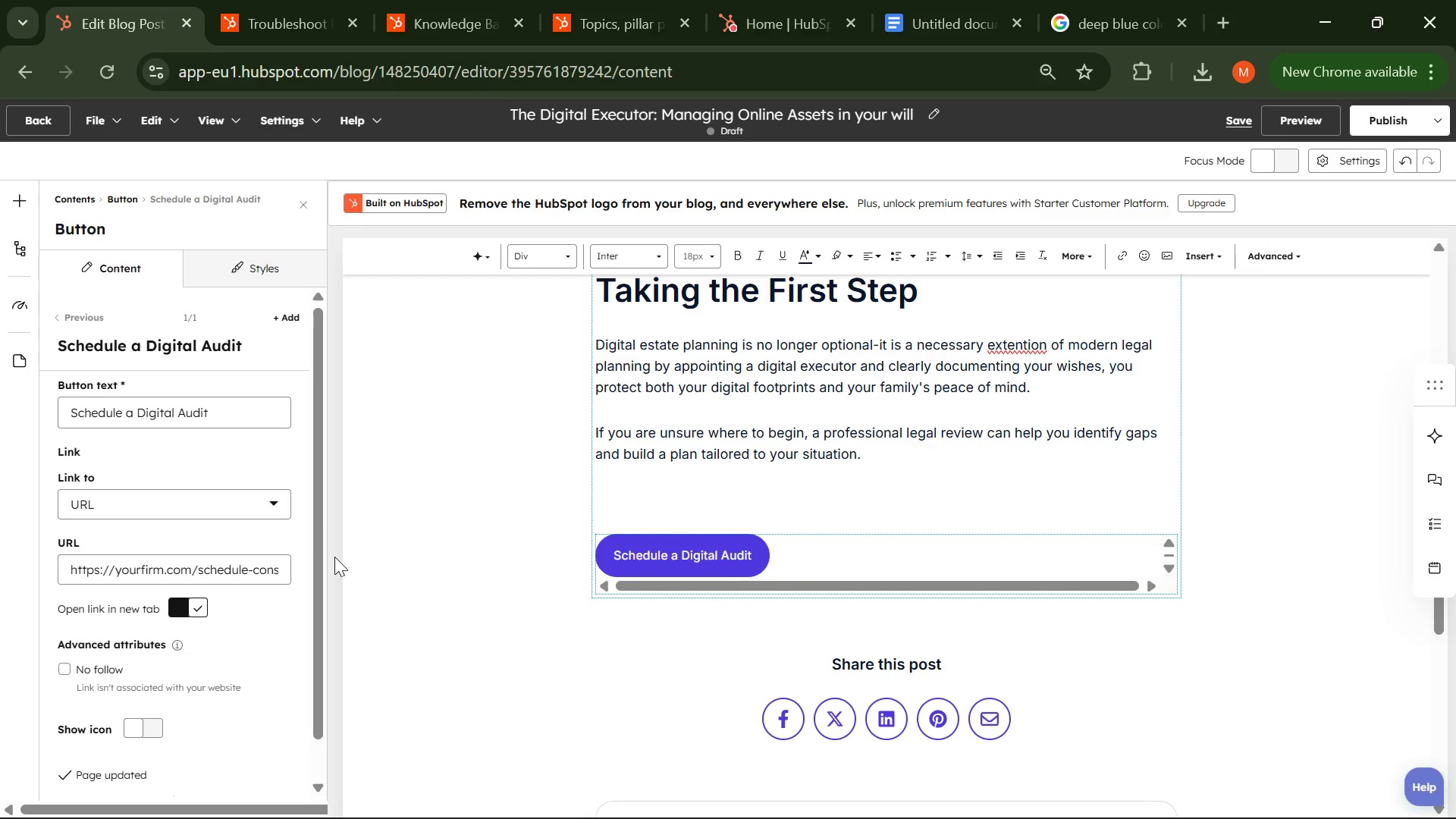 
left_click([253, 280])
 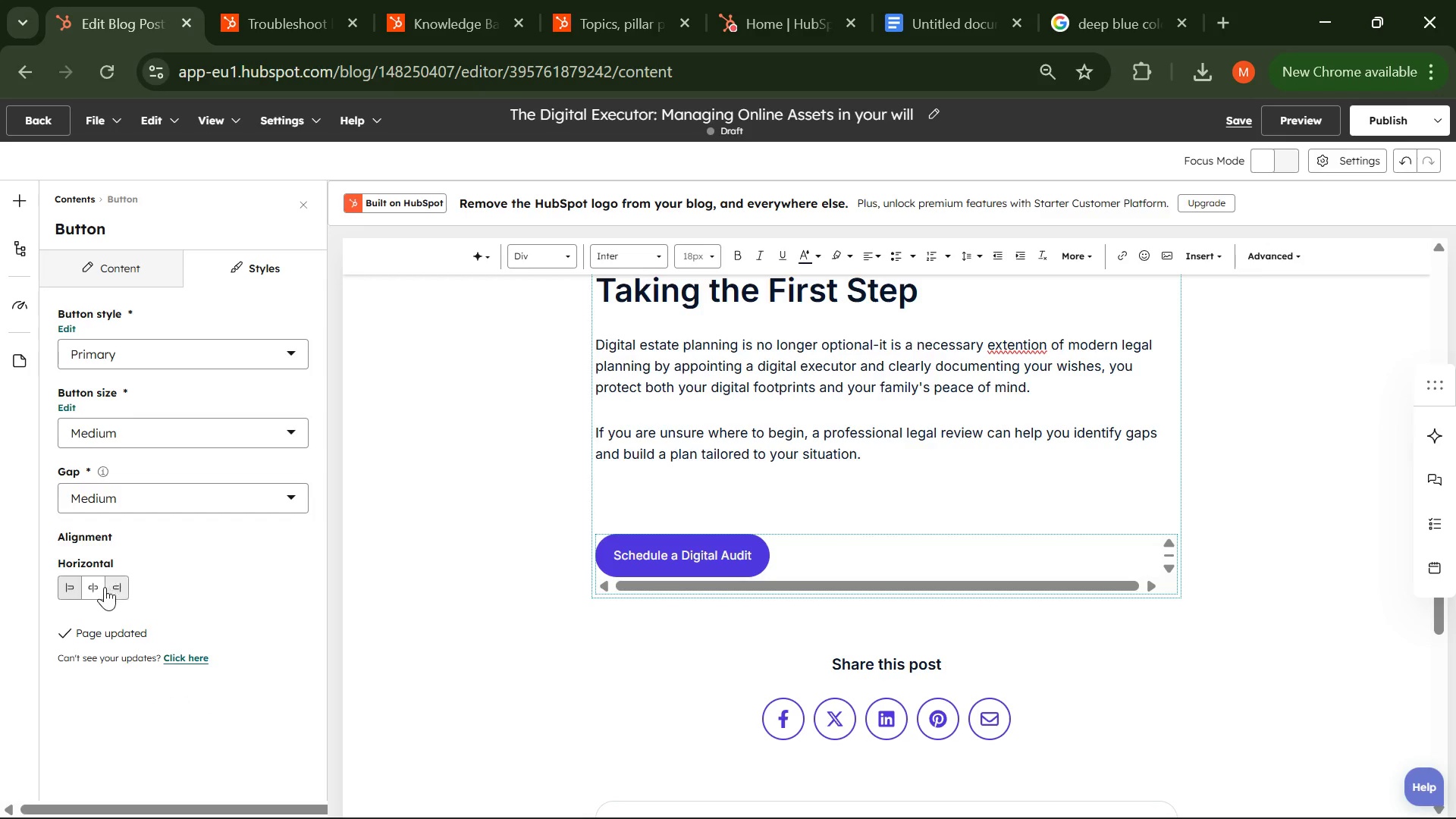 
left_click([89, 586])
 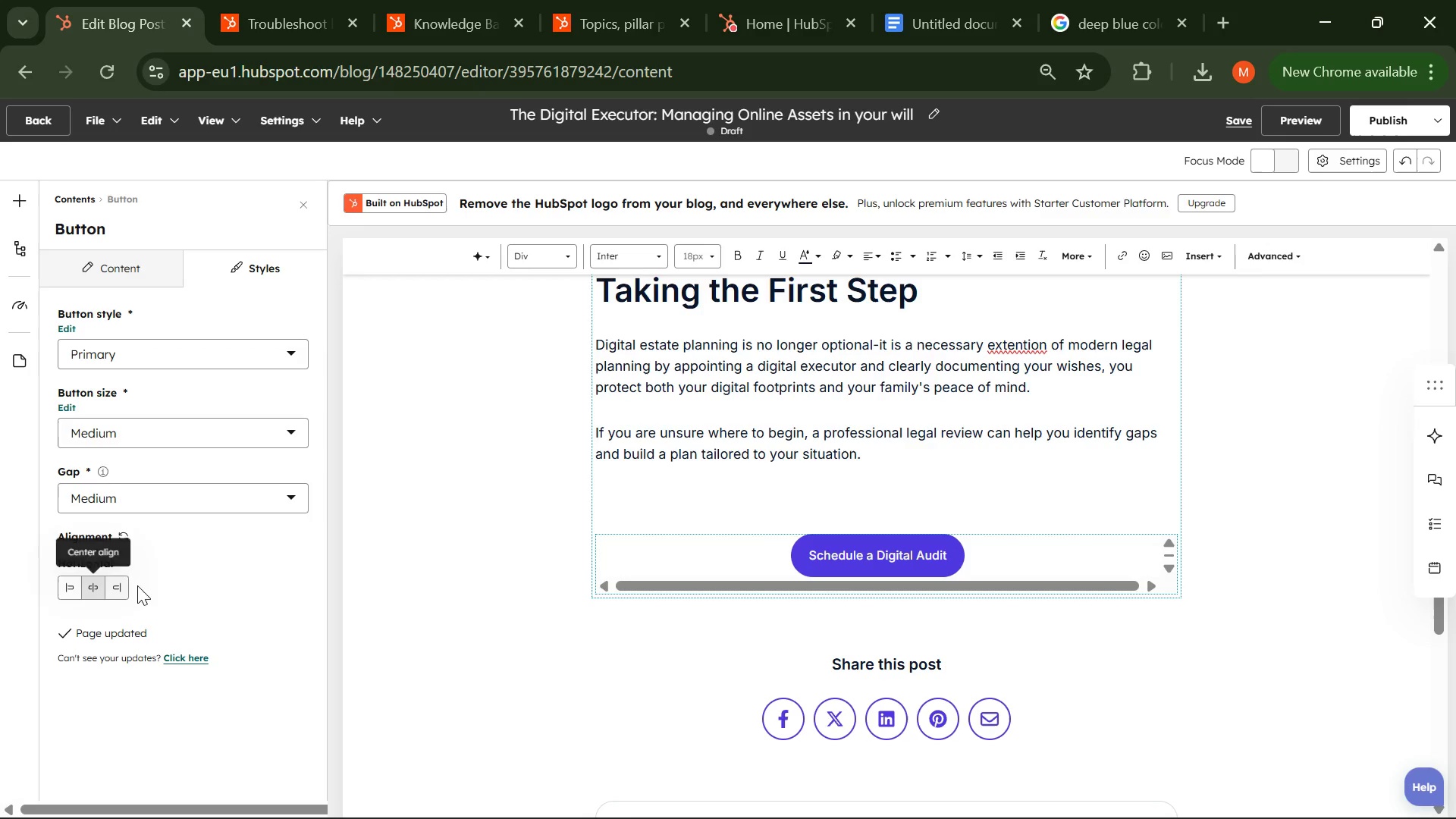 
left_click([212, 585])
 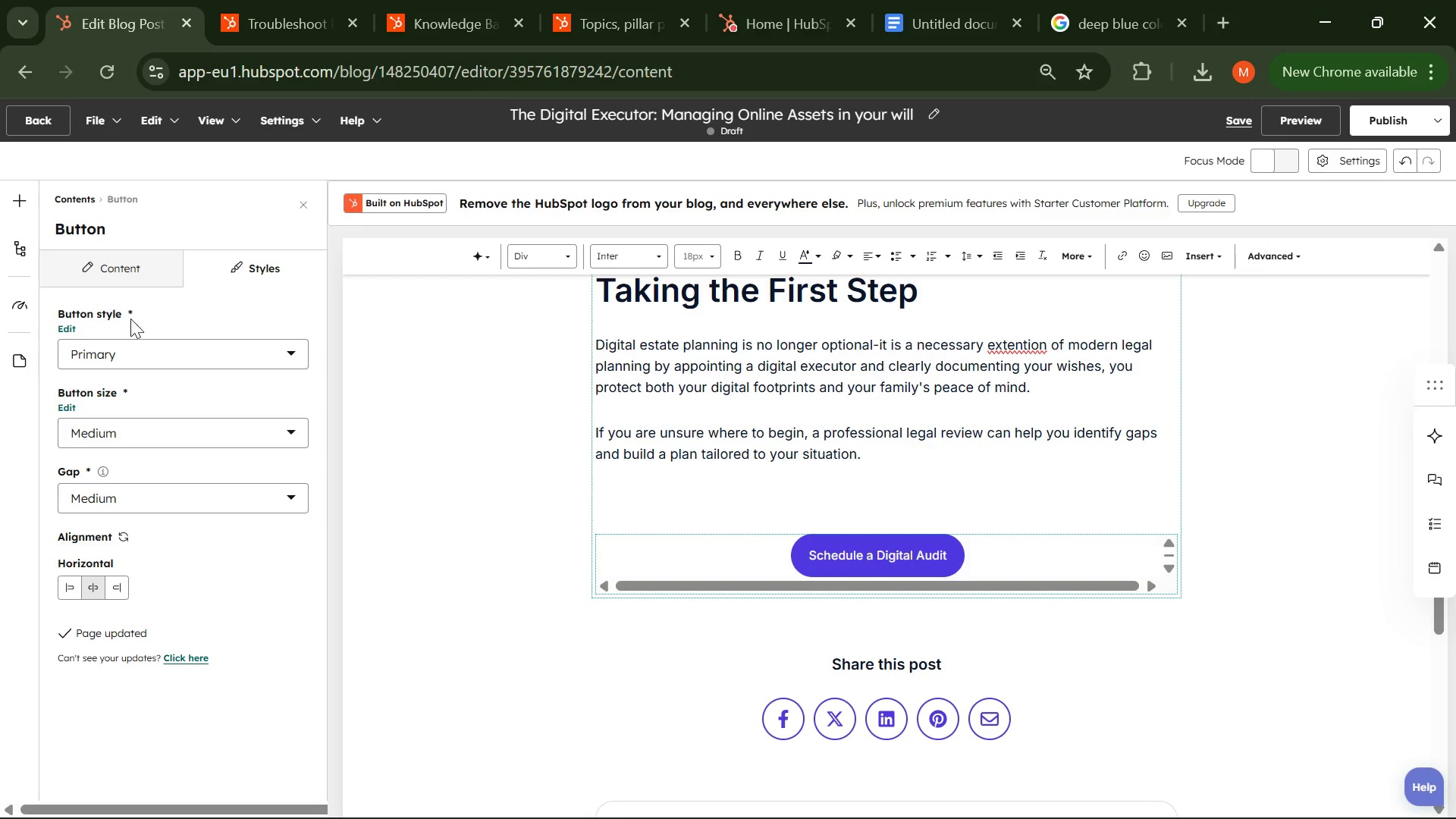 
left_click([129, 275])
 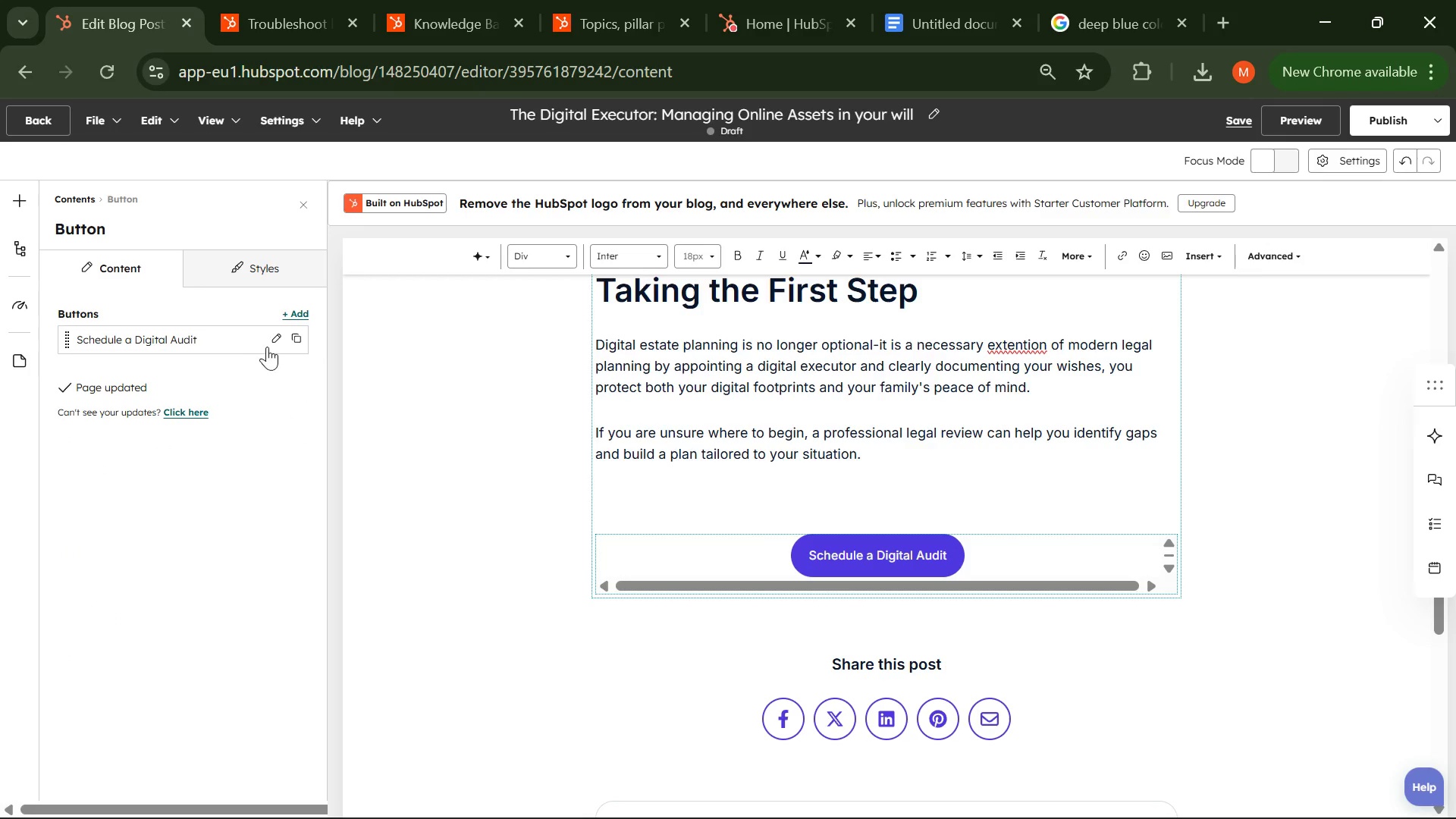 
left_click([273, 339])
 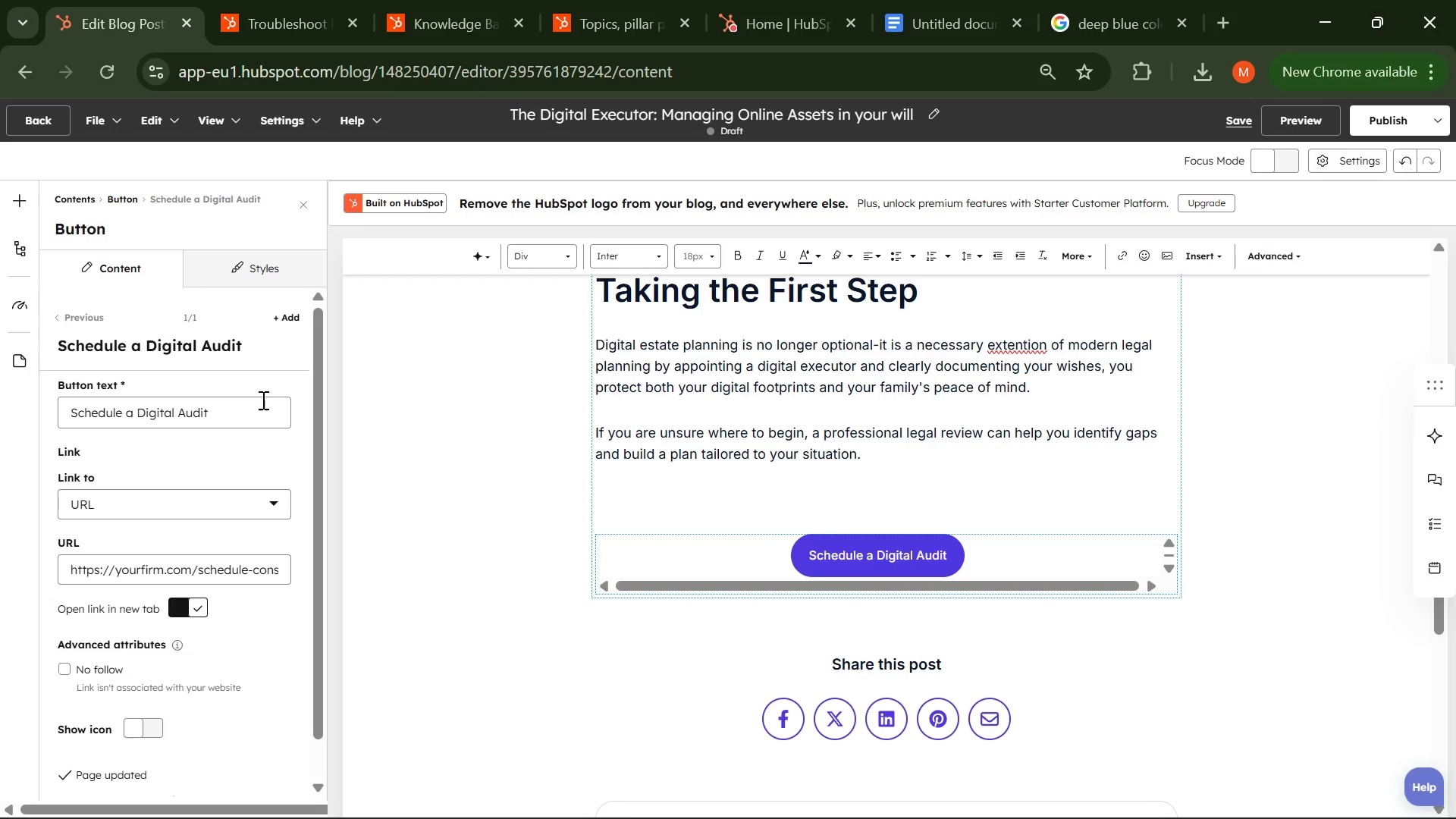 
scroll: coordinate [259, 402], scroll_direction: down, amount: 4.0
 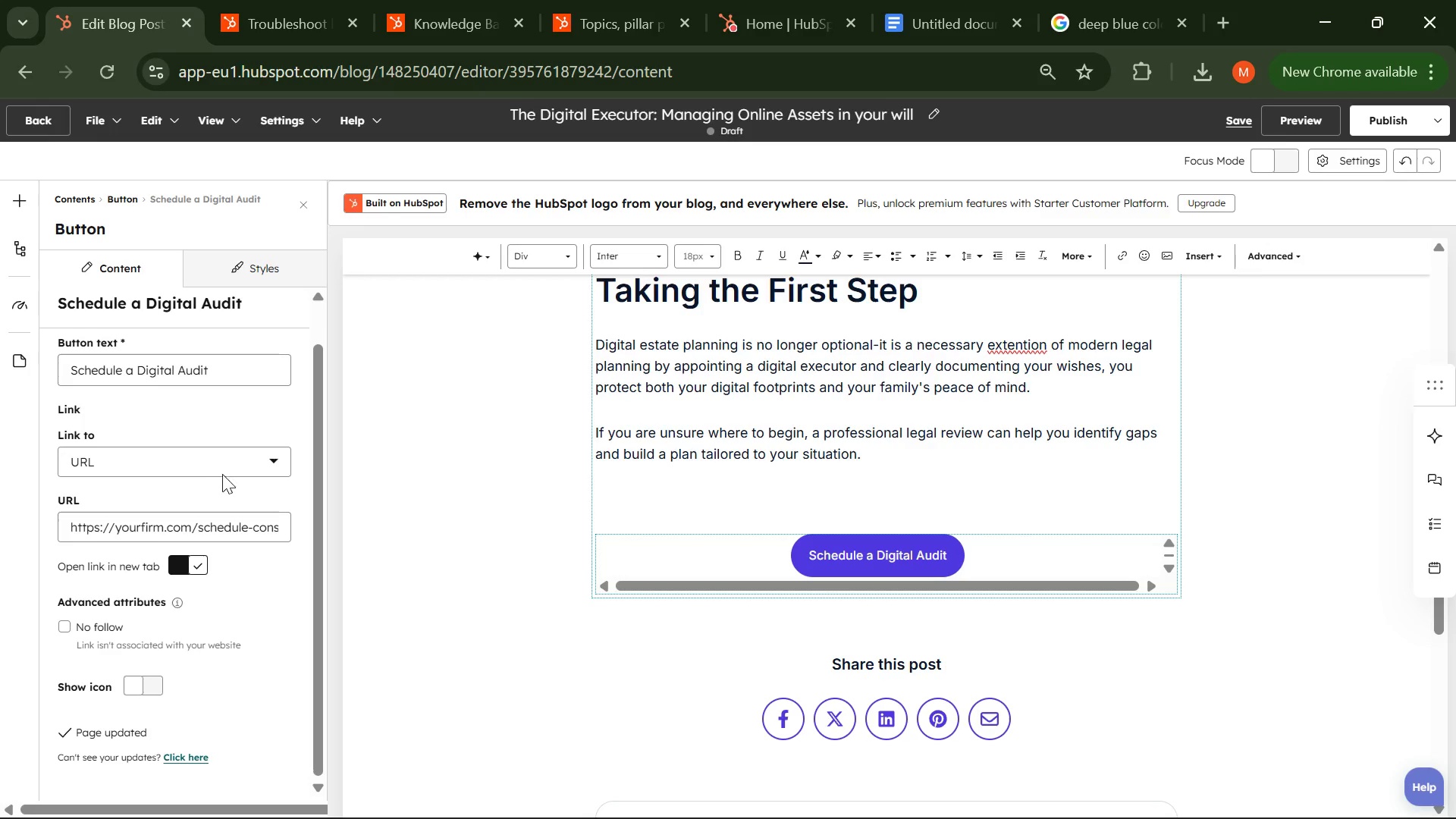 
left_click([227, 261])
 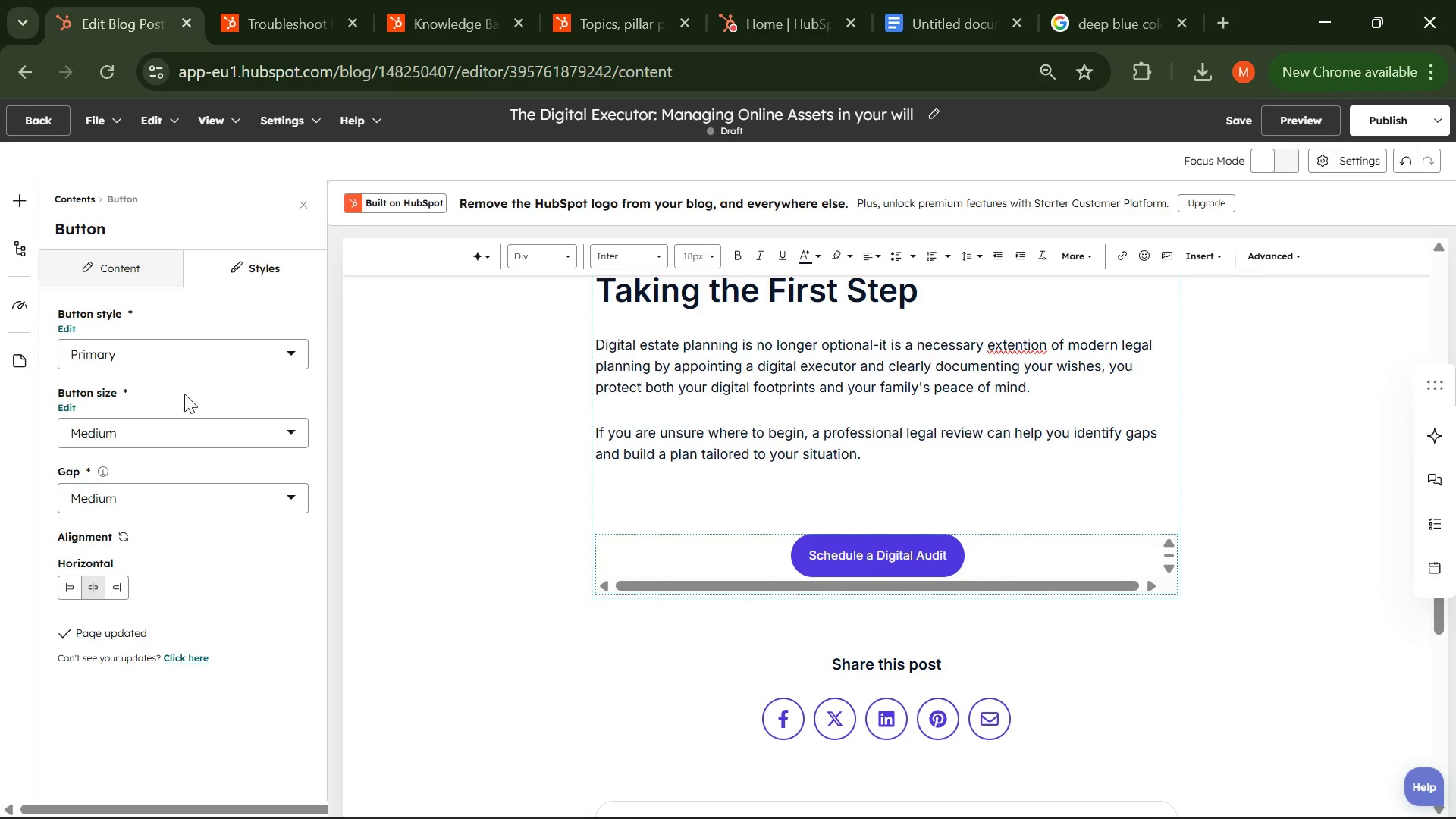 
scroll: coordinate [135, 536], scroll_direction: down, amount: 1.0
 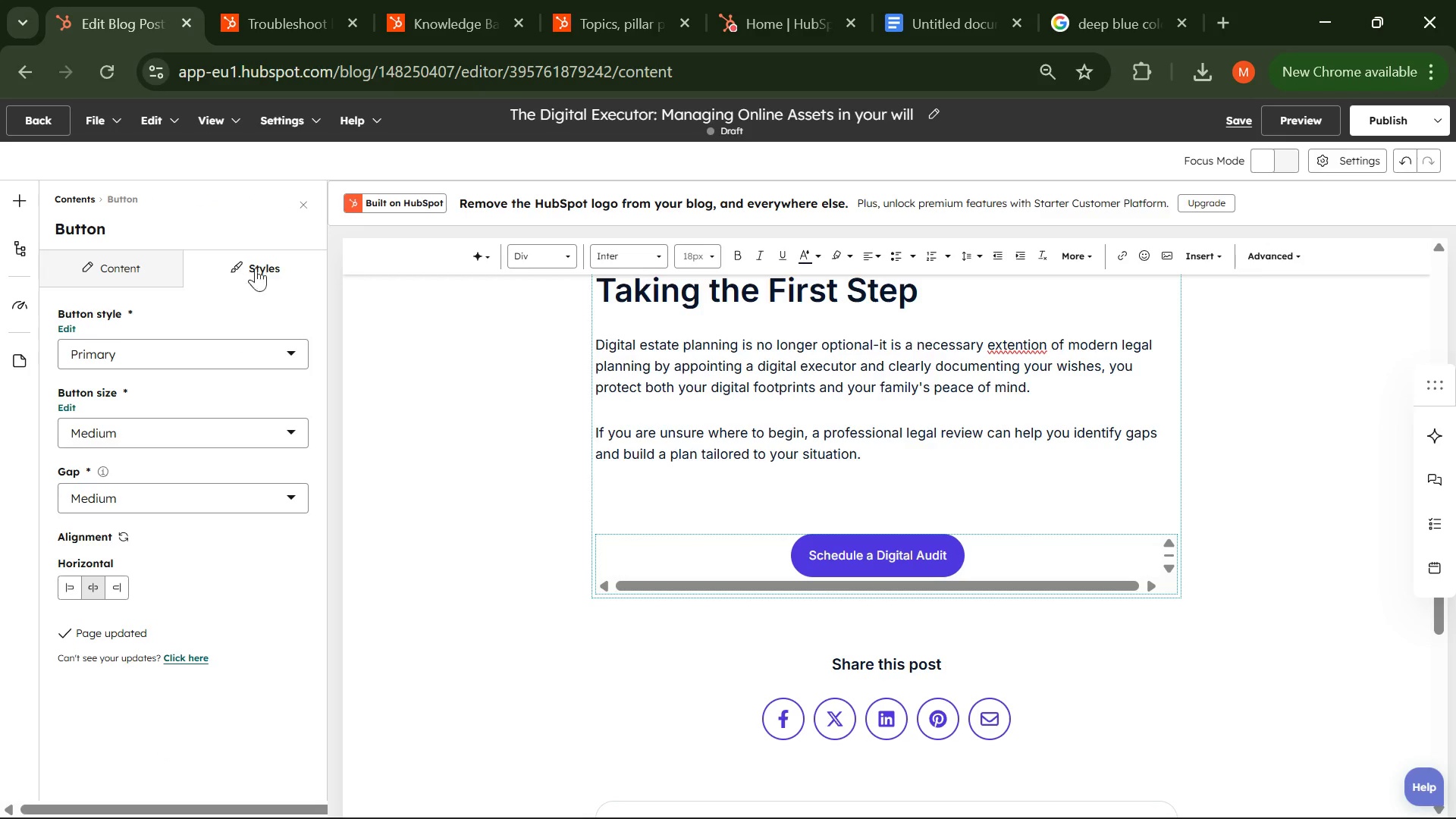 
left_click([264, 271])
 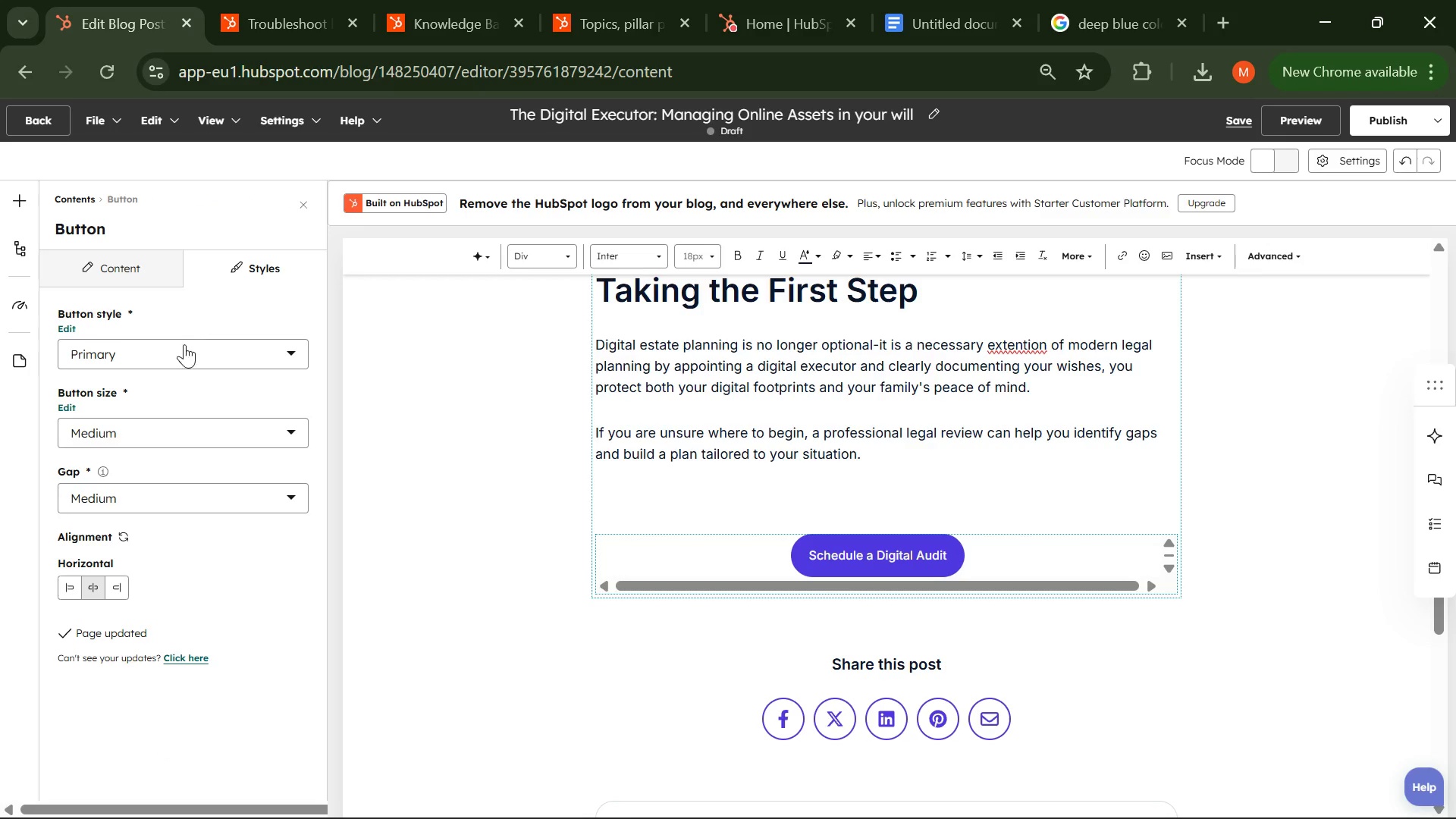 
left_click([179, 359])
 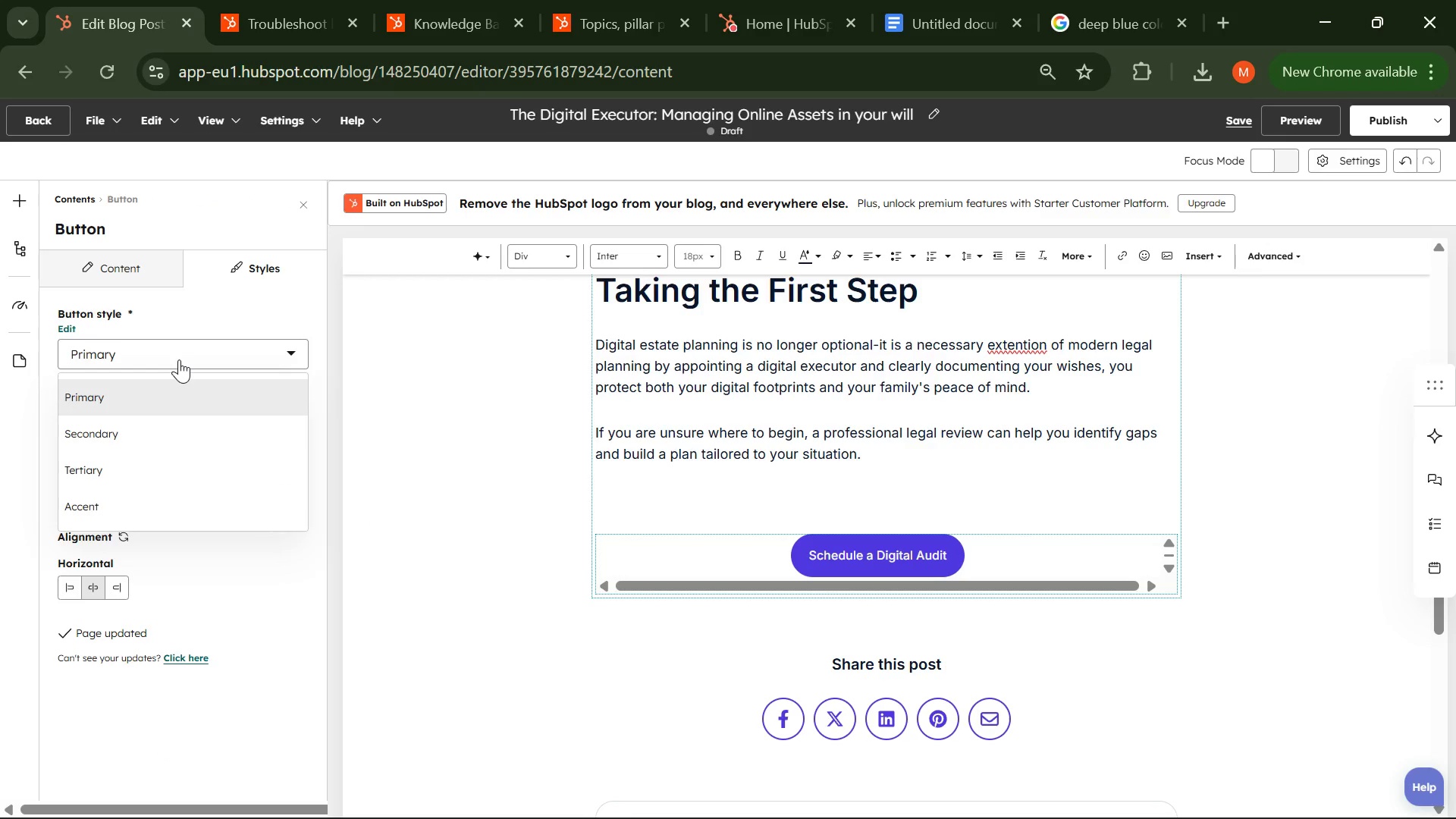 
left_click([179, 359])
 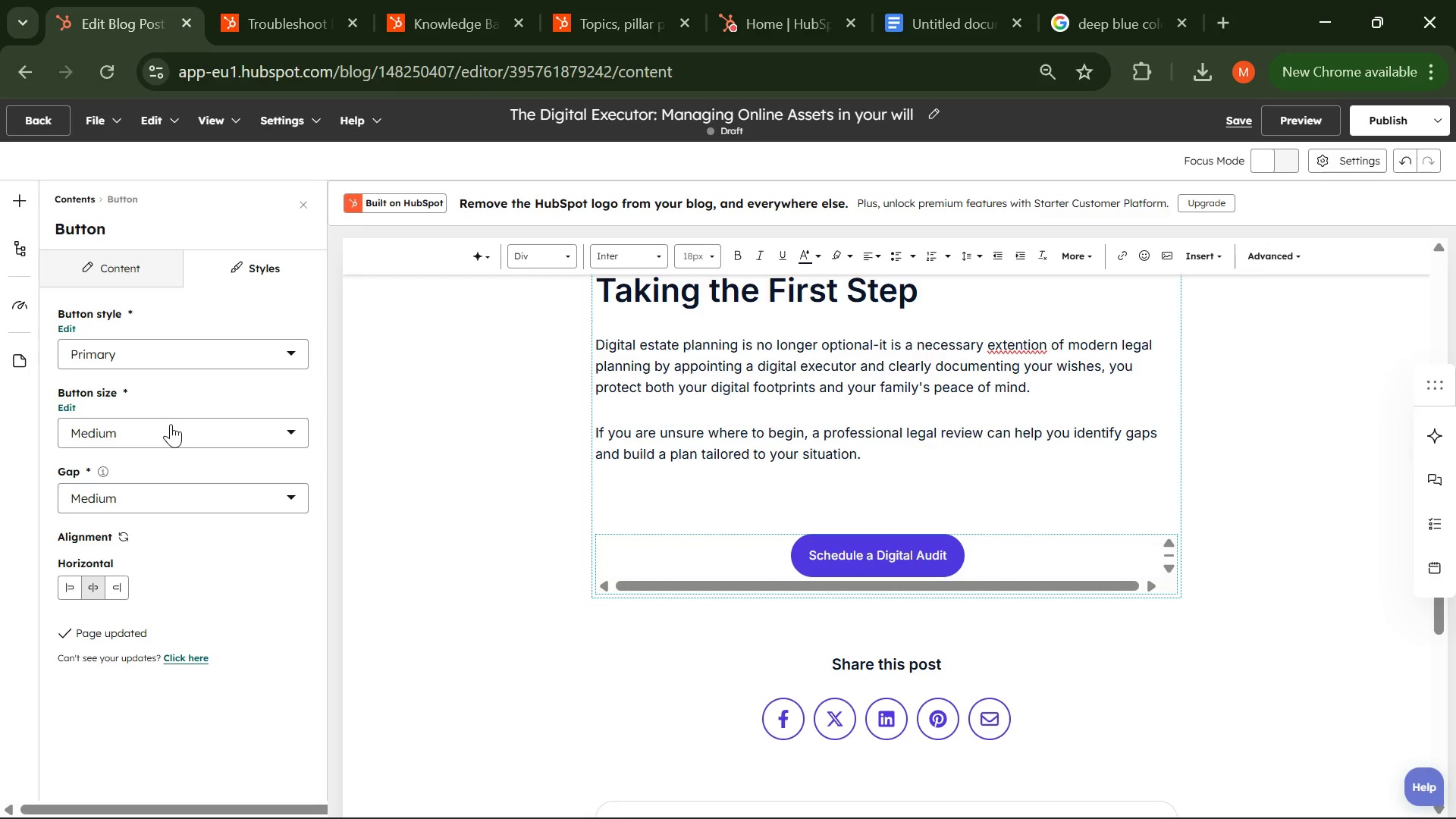 
left_click([171, 424])
 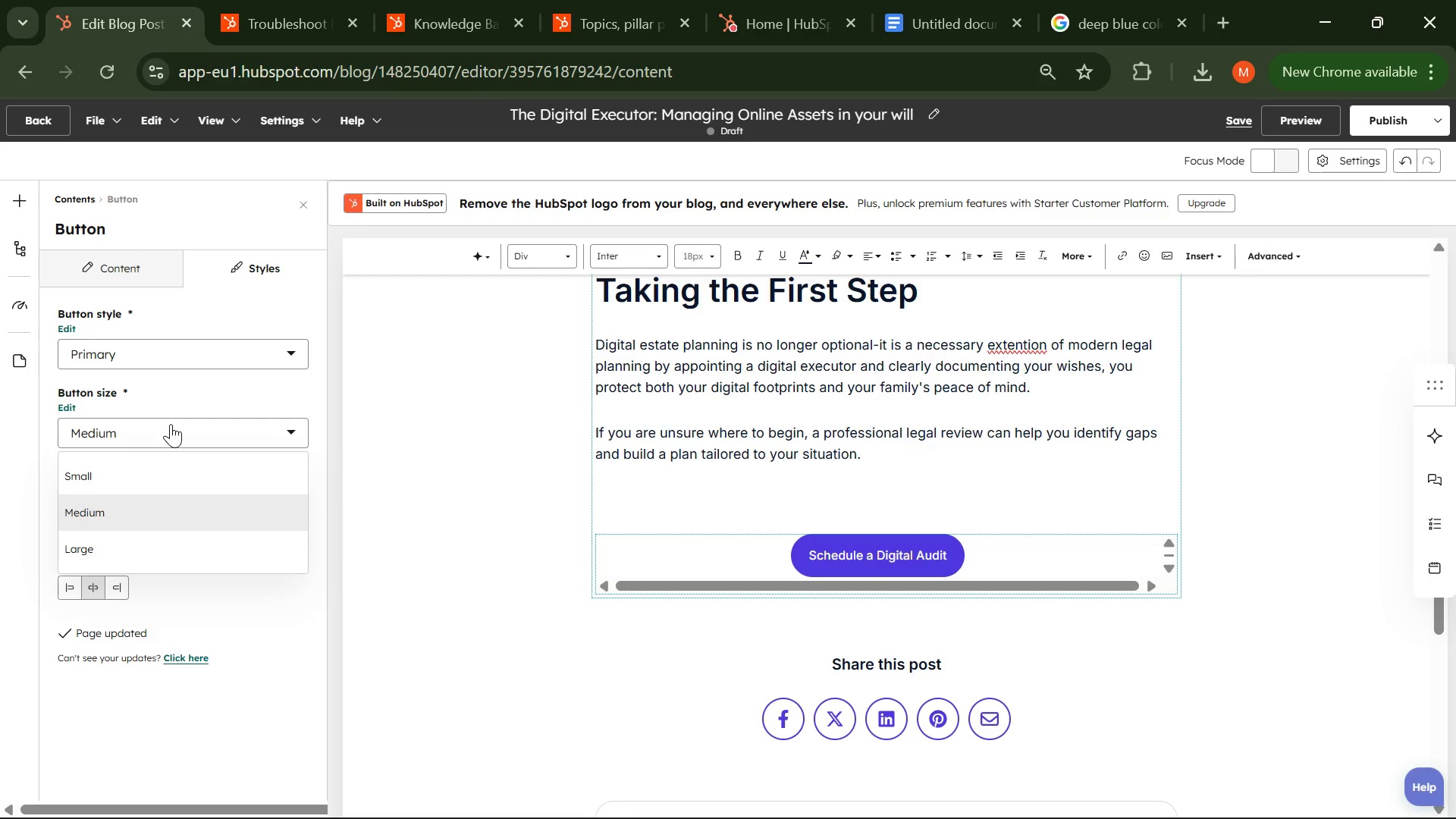 
left_click([171, 424])
 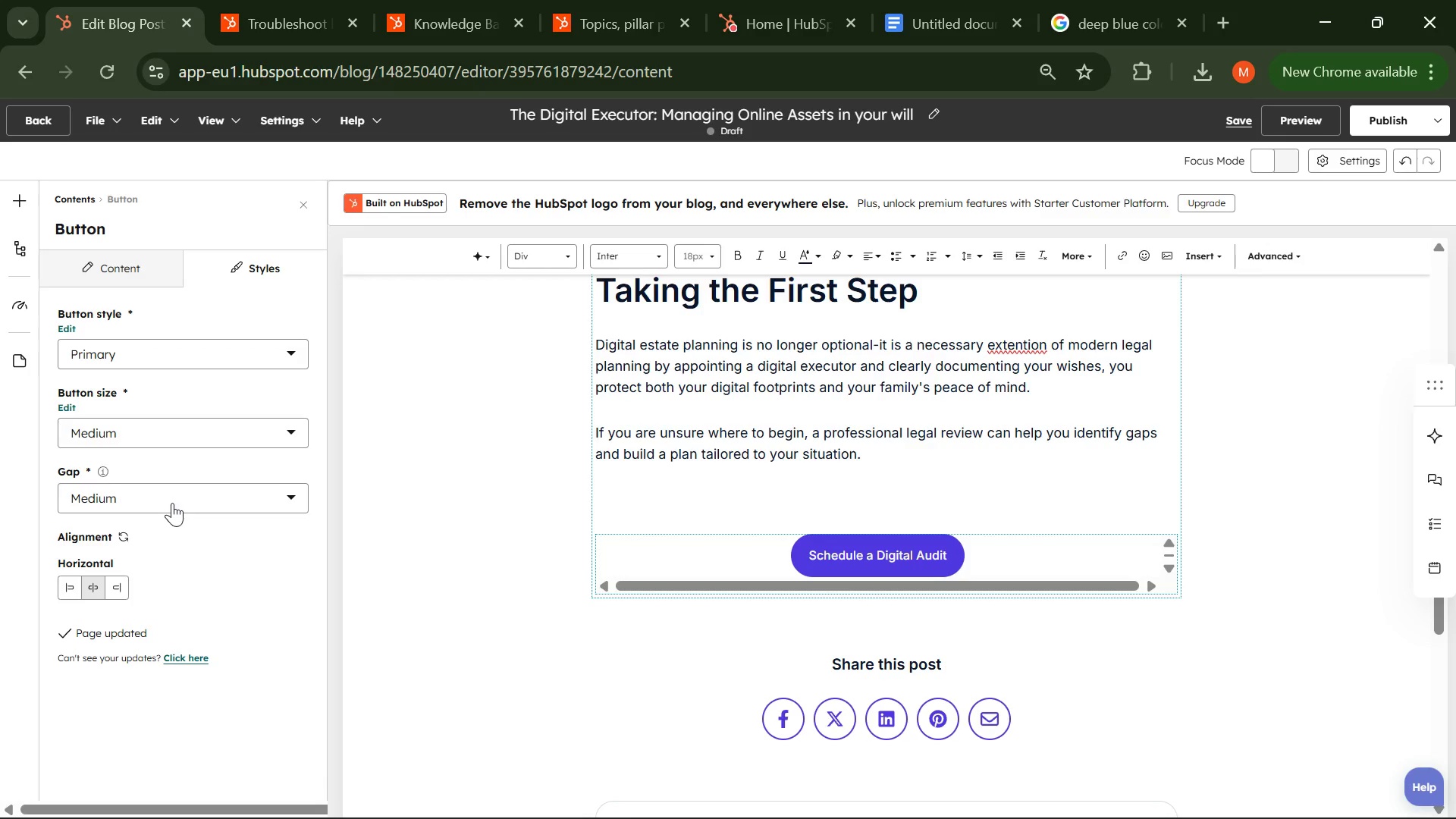 
left_click([172, 503])
 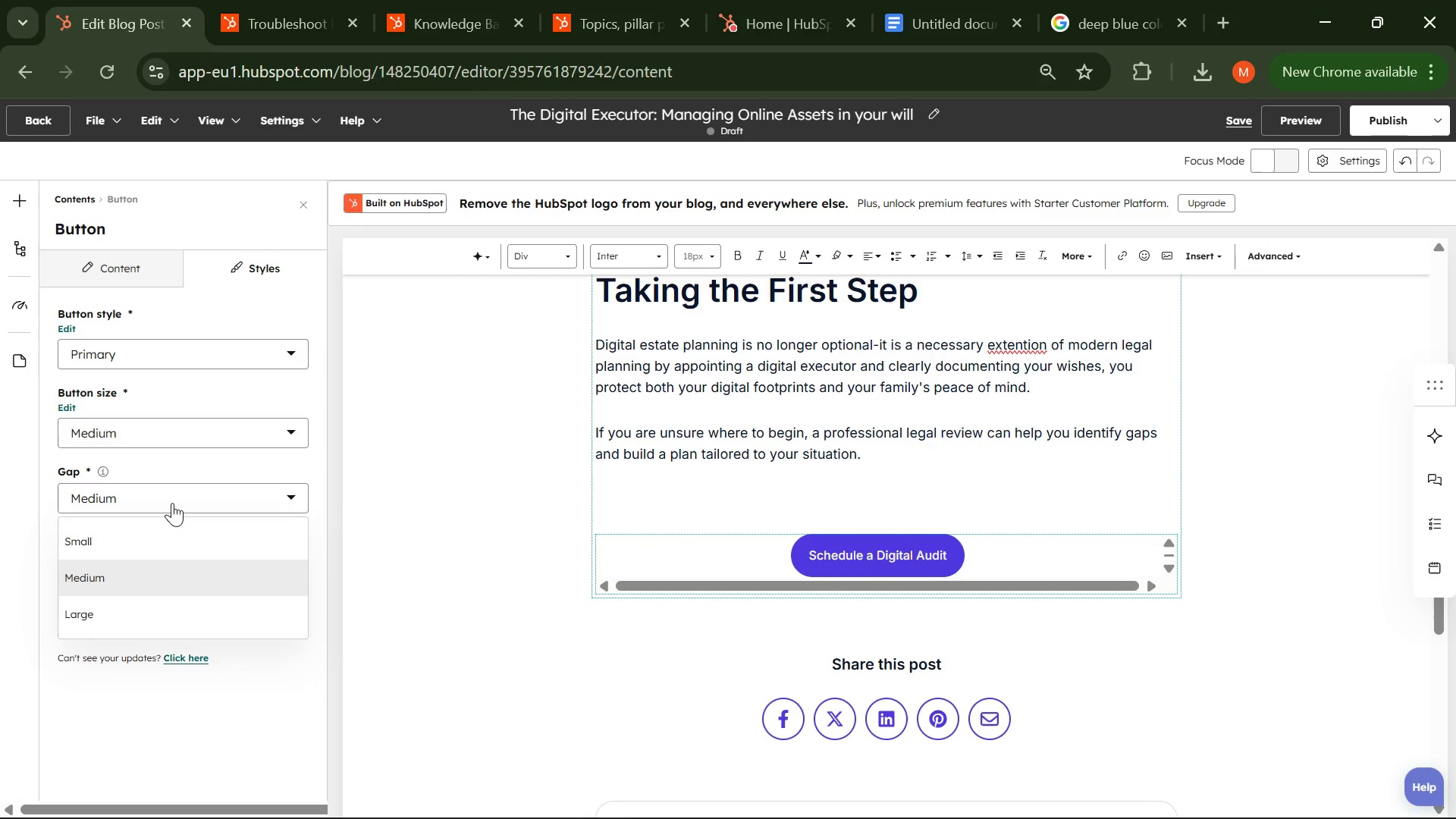 
left_click([172, 503])
 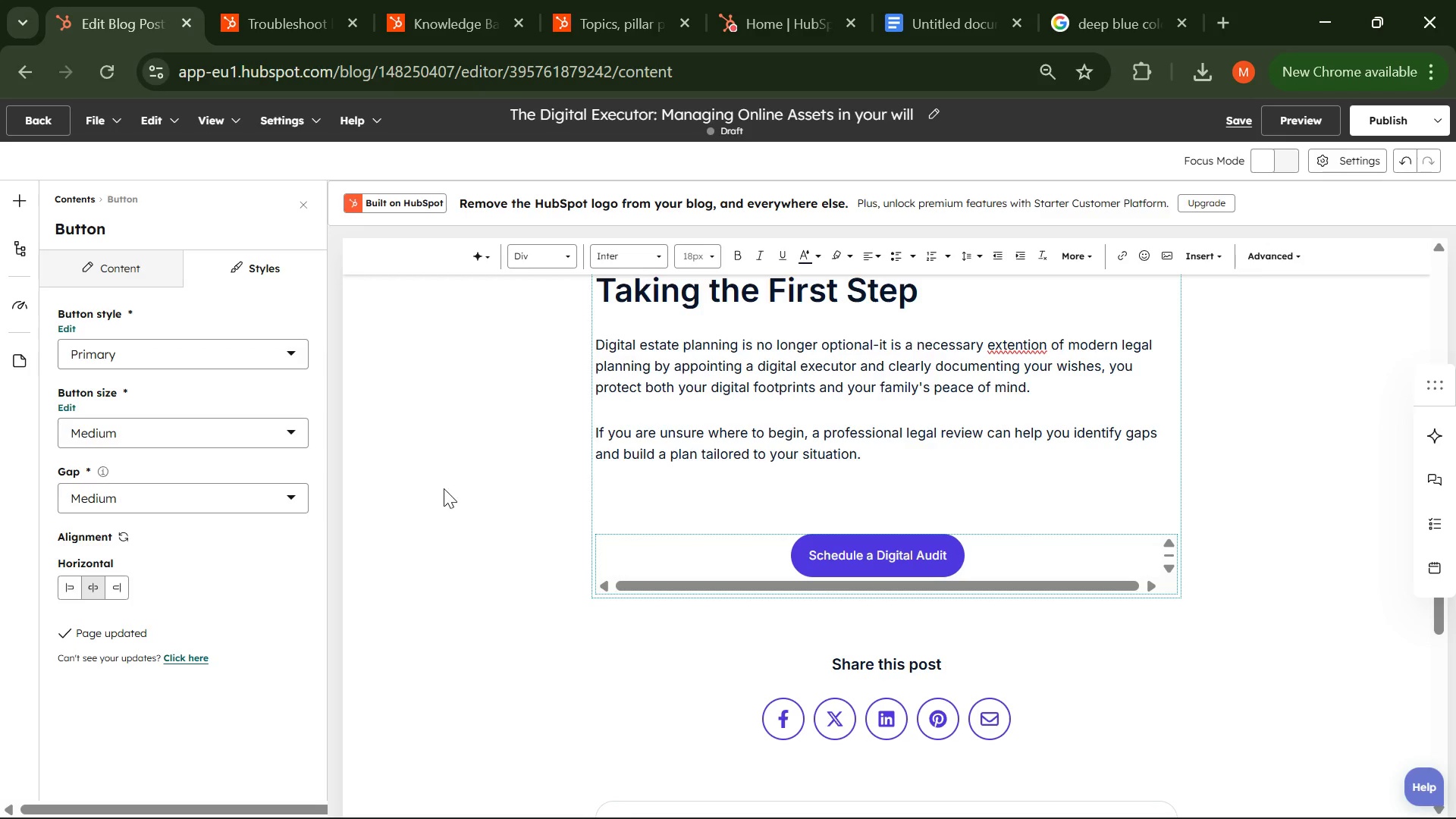 
left_click([476, 491])
 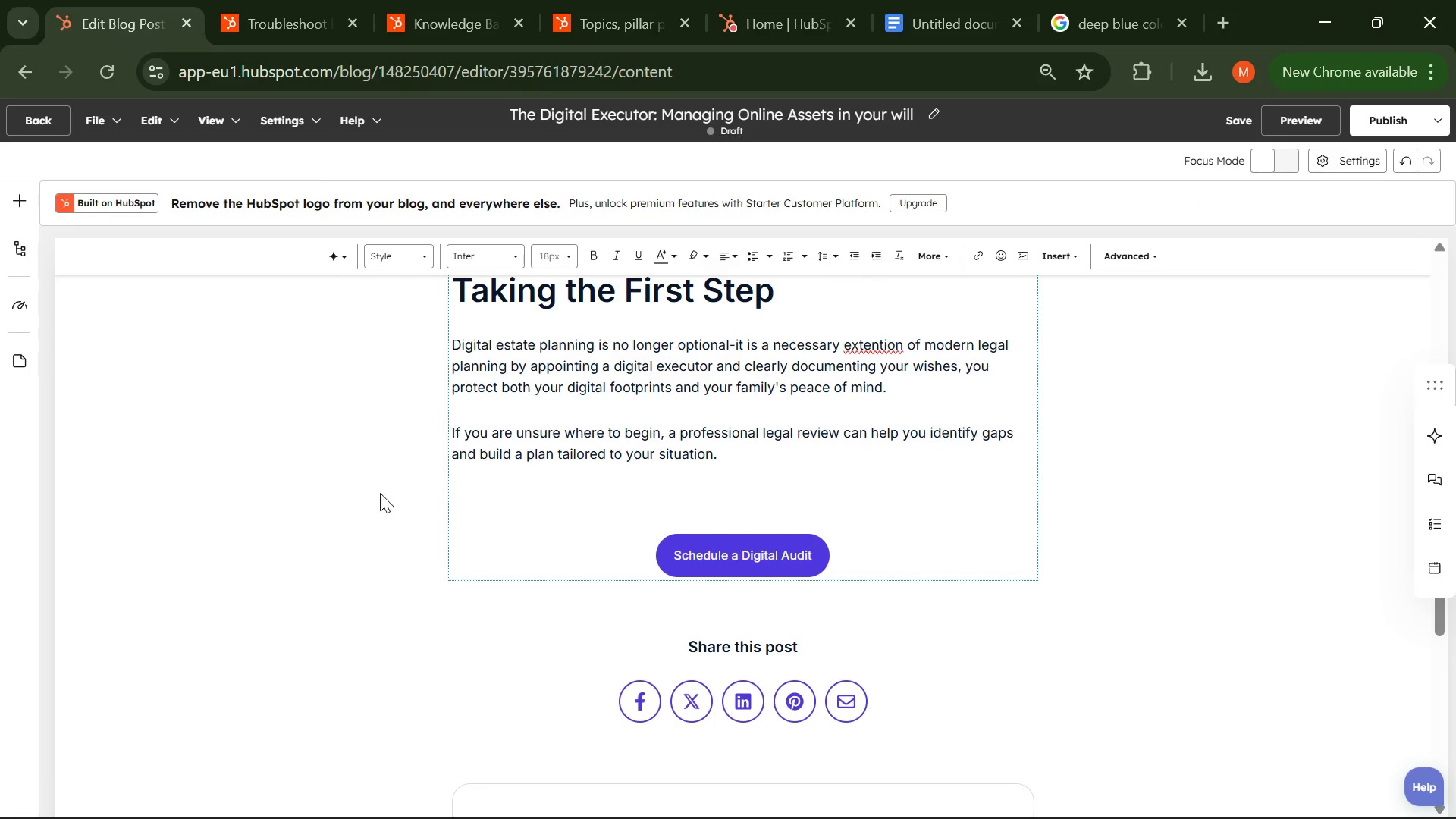 
scroll: coordinate [303, 489], scroll_direction: up, amount: 2.0
 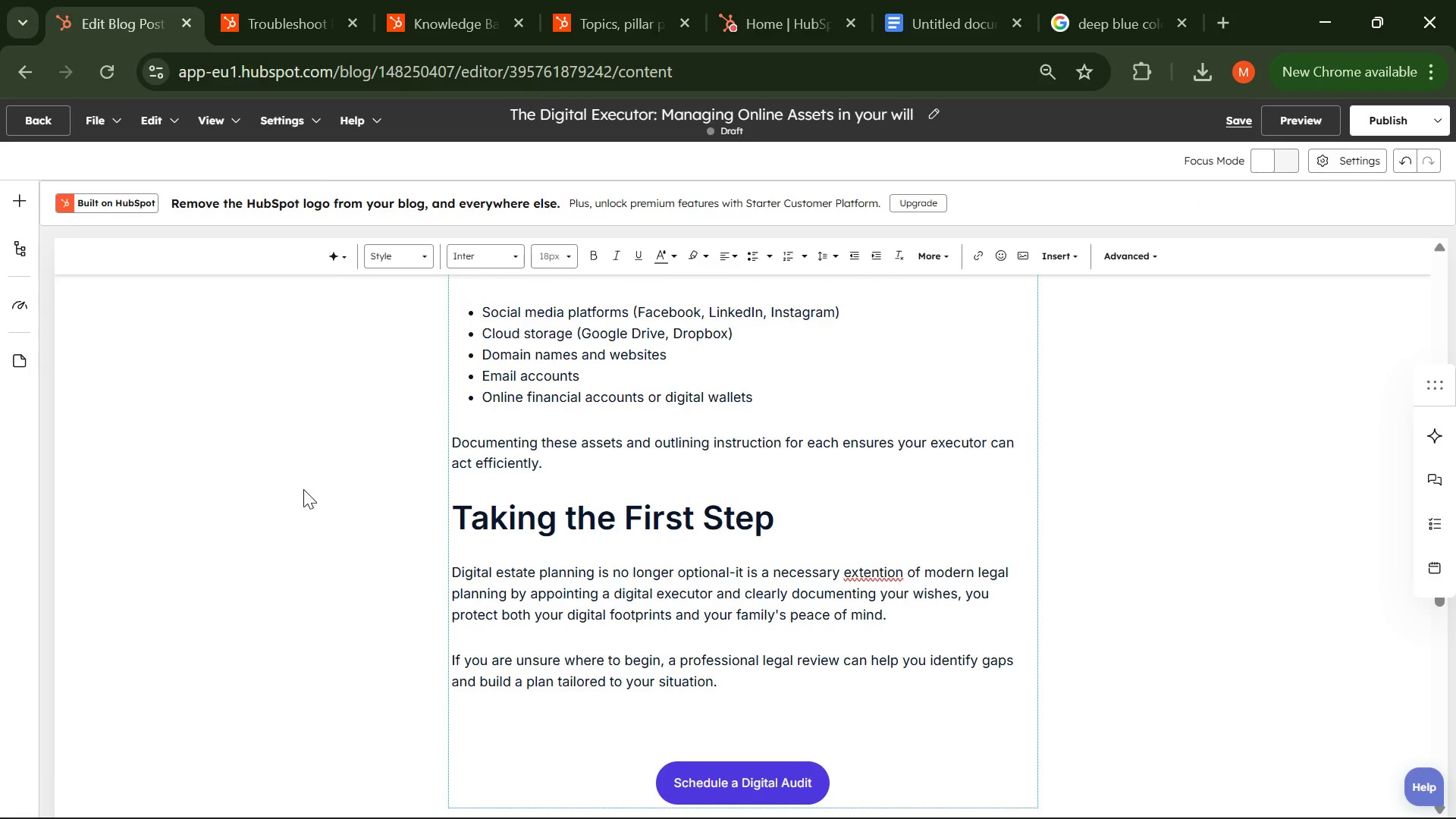 
scroll: coordinate [303, 489], scroll_direction: down, amount: 1.0
 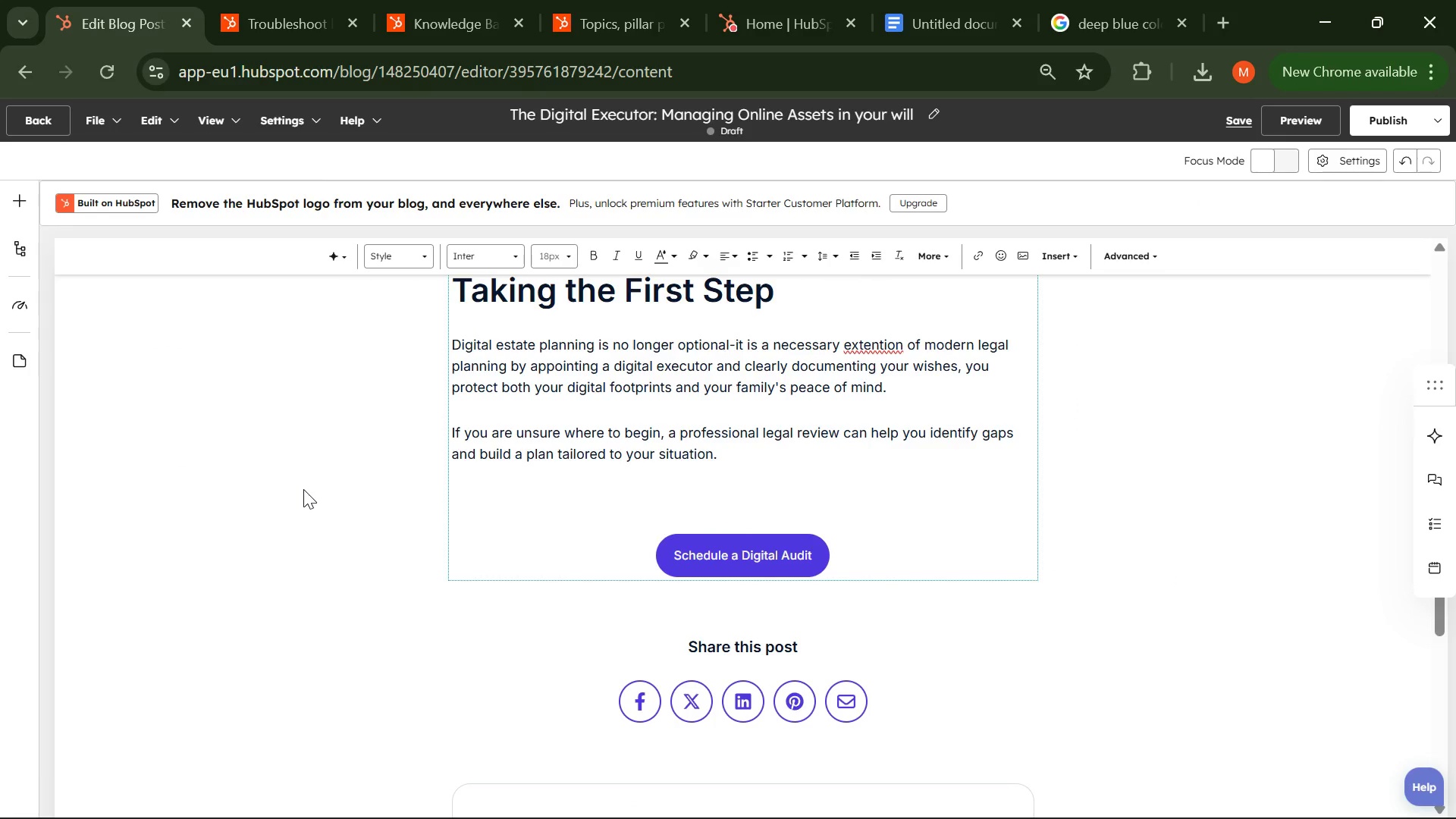 
wait(24.61)
 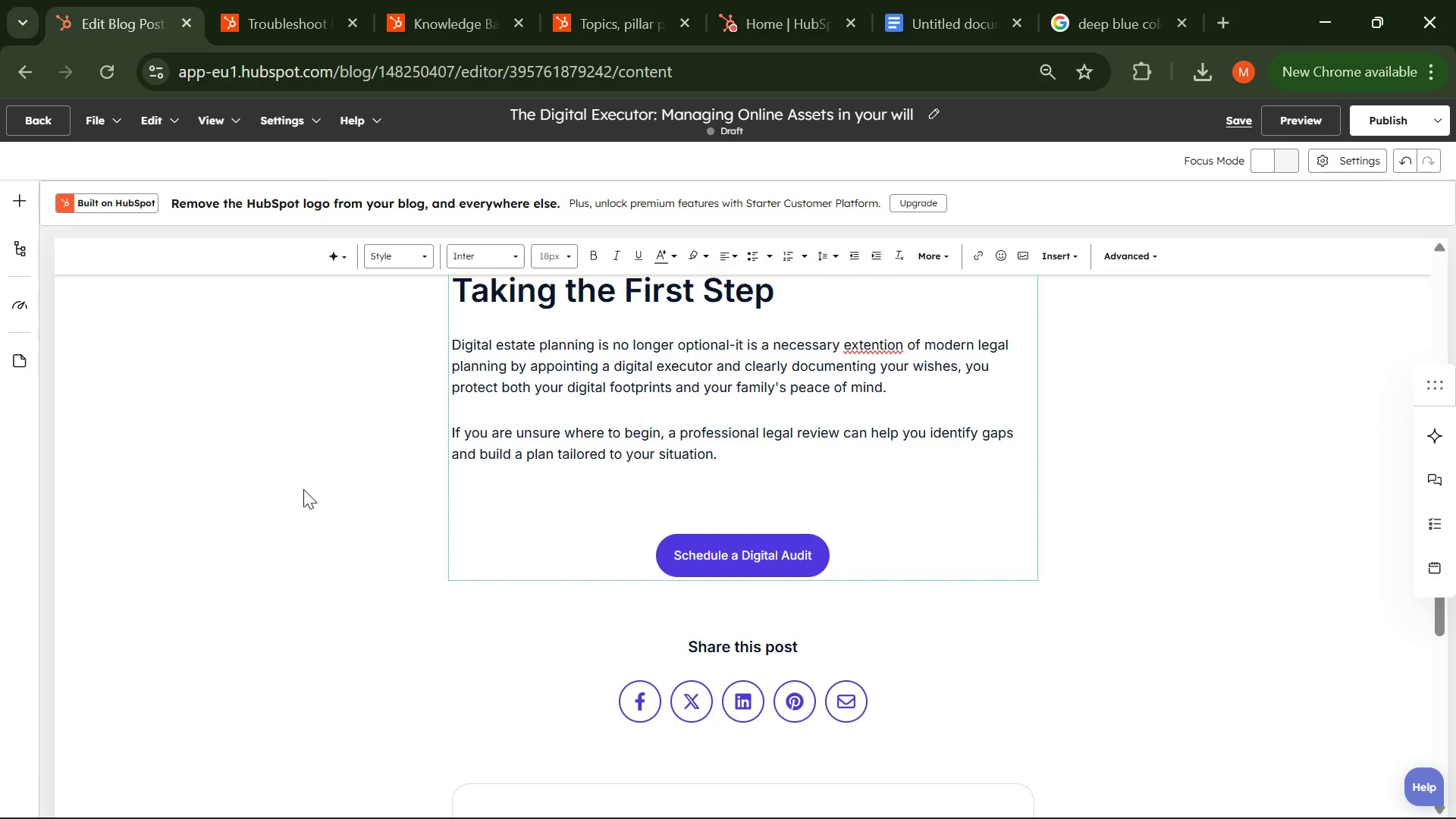 
left_click_drag(start_coordinate=[710, 555], to_coordinate=[717, 560])
 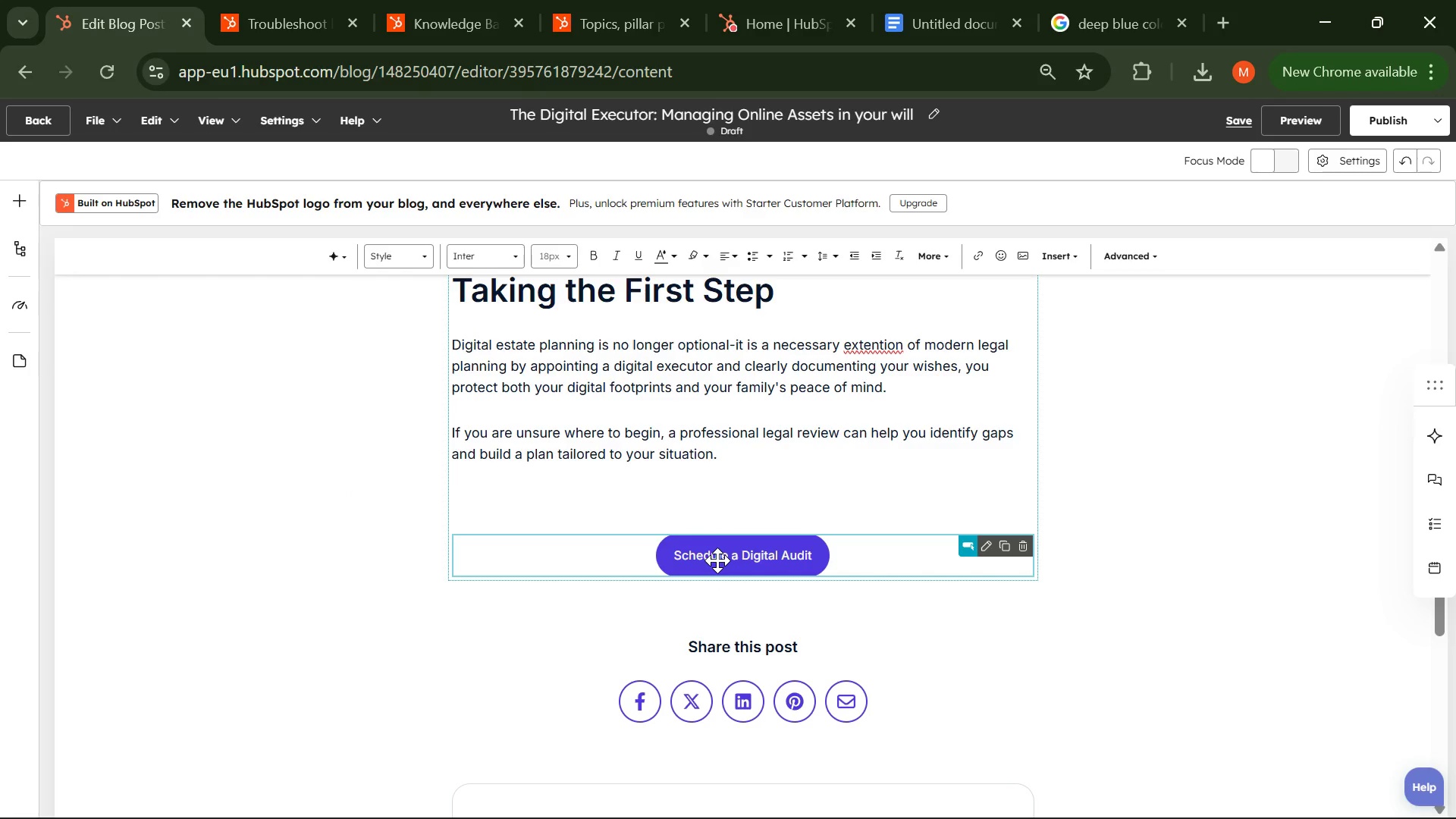 
left_click_drag(start_coordinate=[717, 560], to_coordinate=[741, 629])
 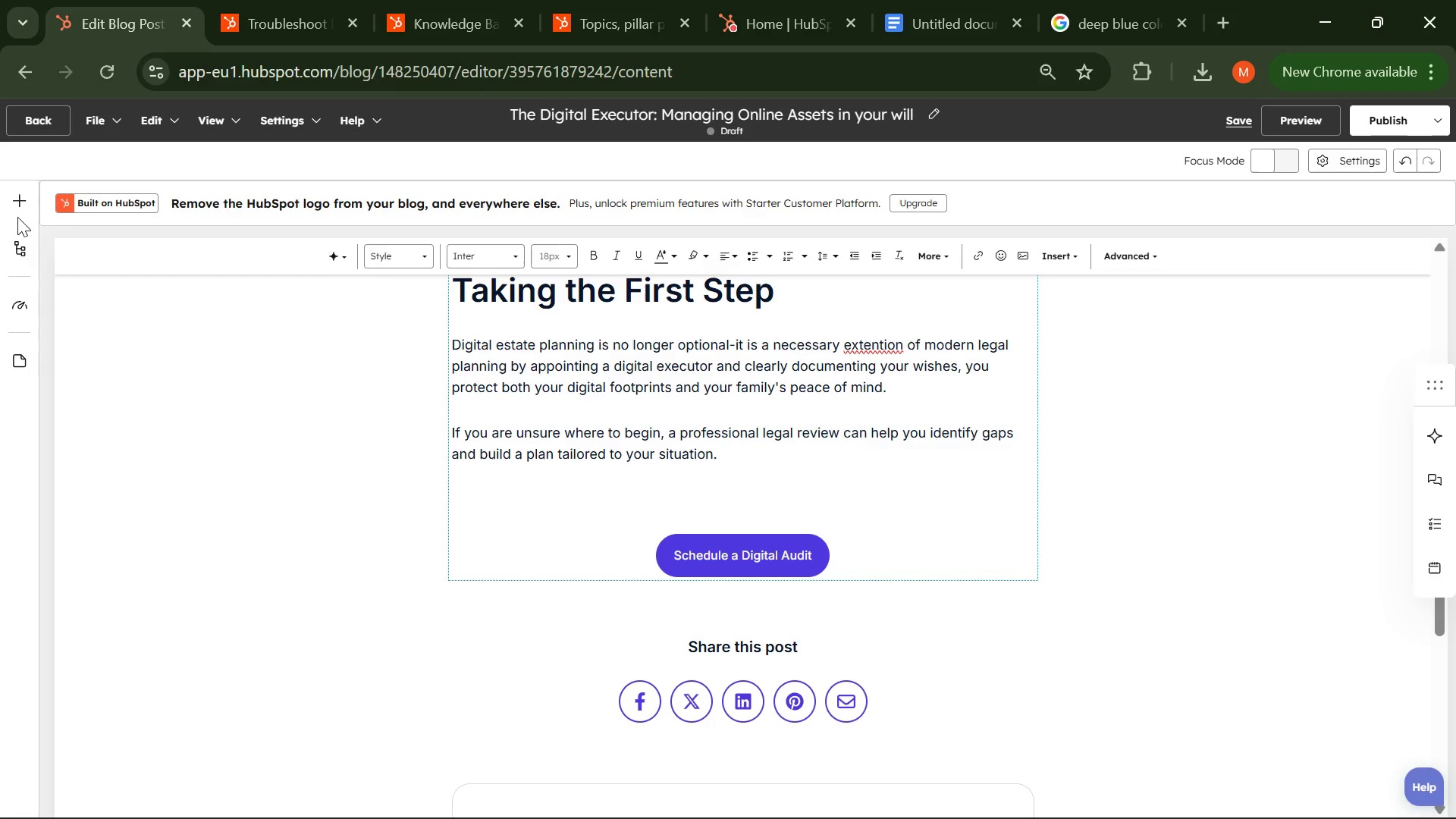 
left_click([18, 212])
 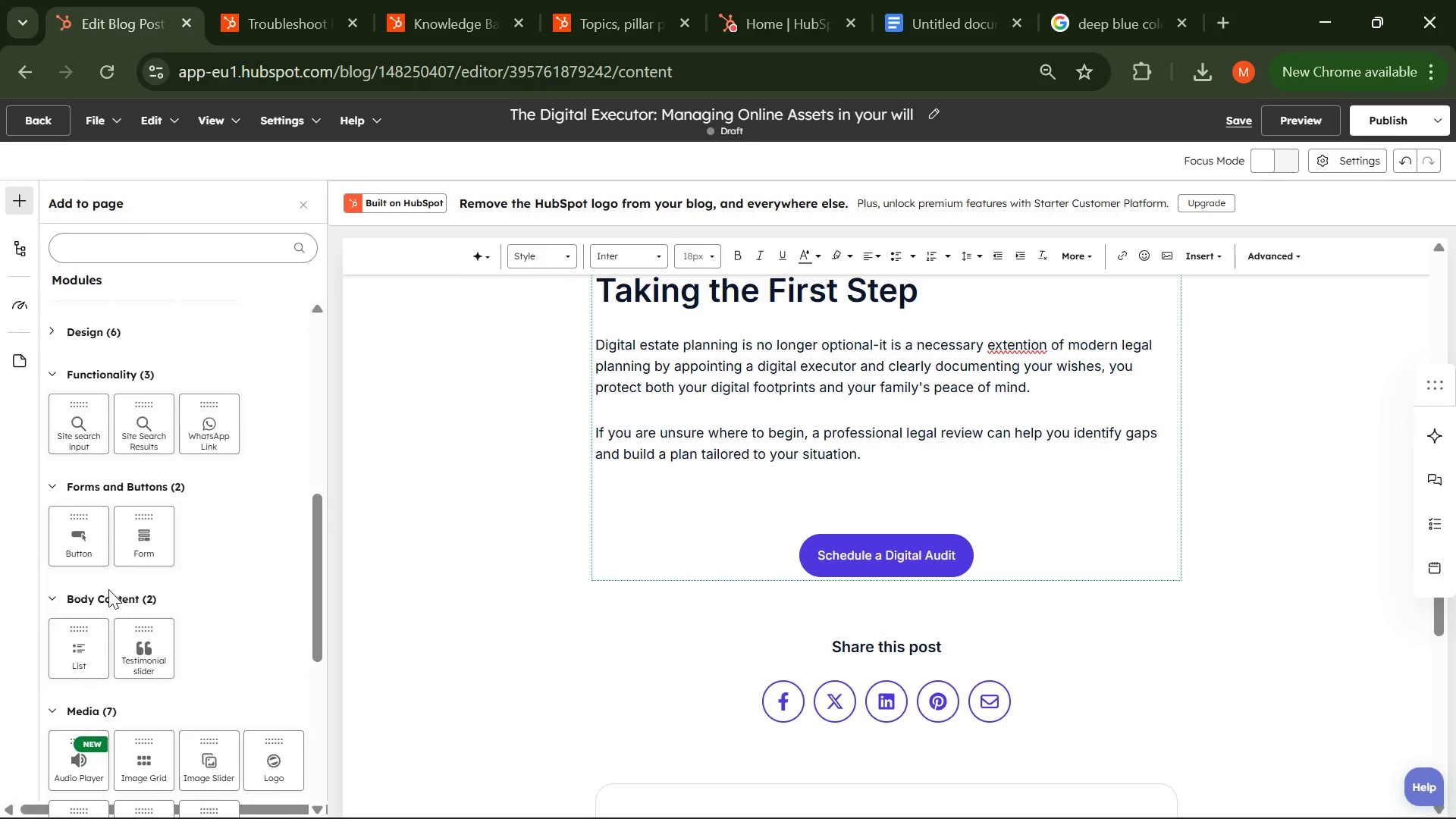 
left_click_drag(start_coordinate=[78, 541], to_coordinate=[1018, 661])
 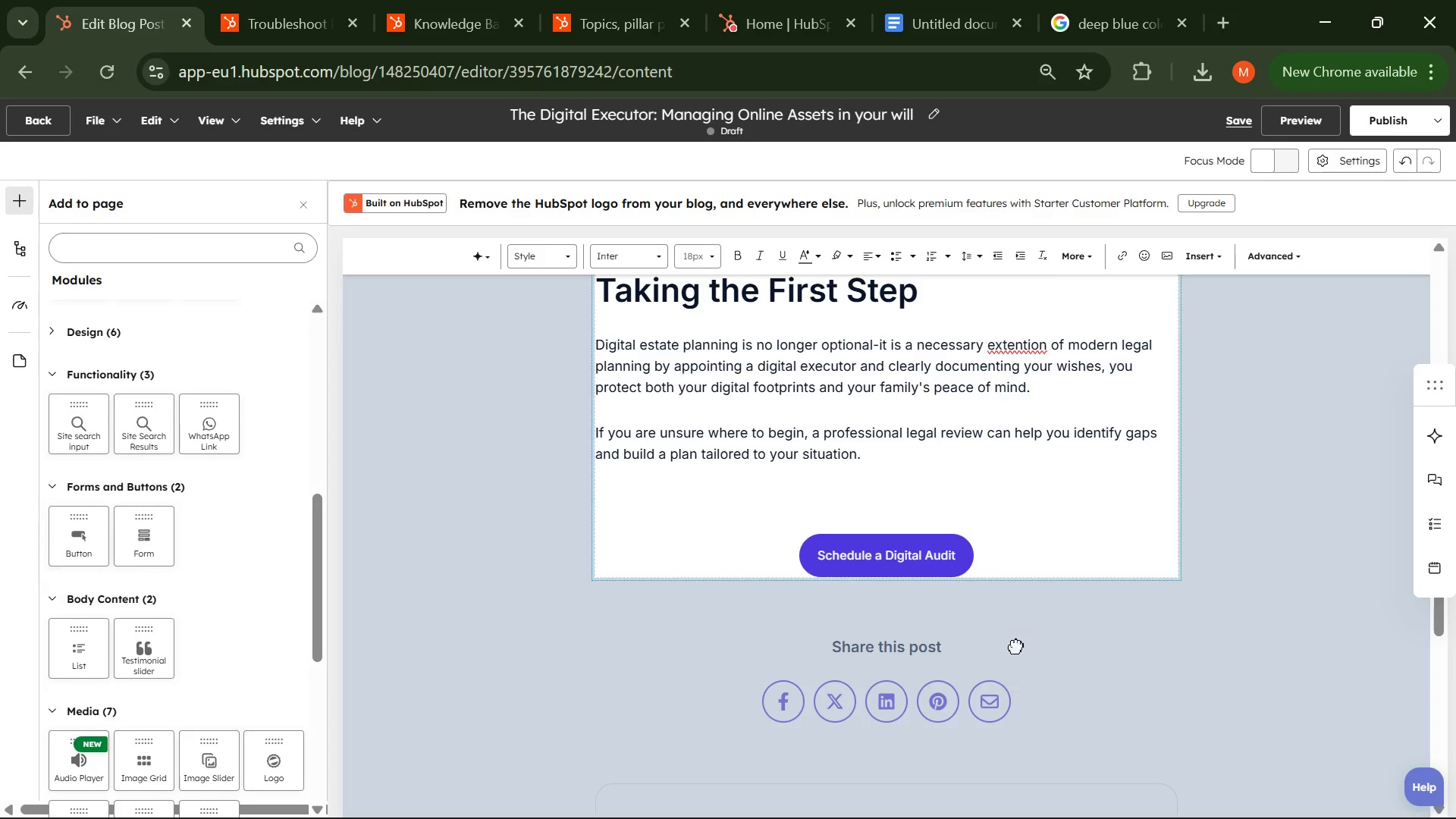 
left_click_drag(start_coordinate=[1018, 656], to_coordinate=[920, 592])
 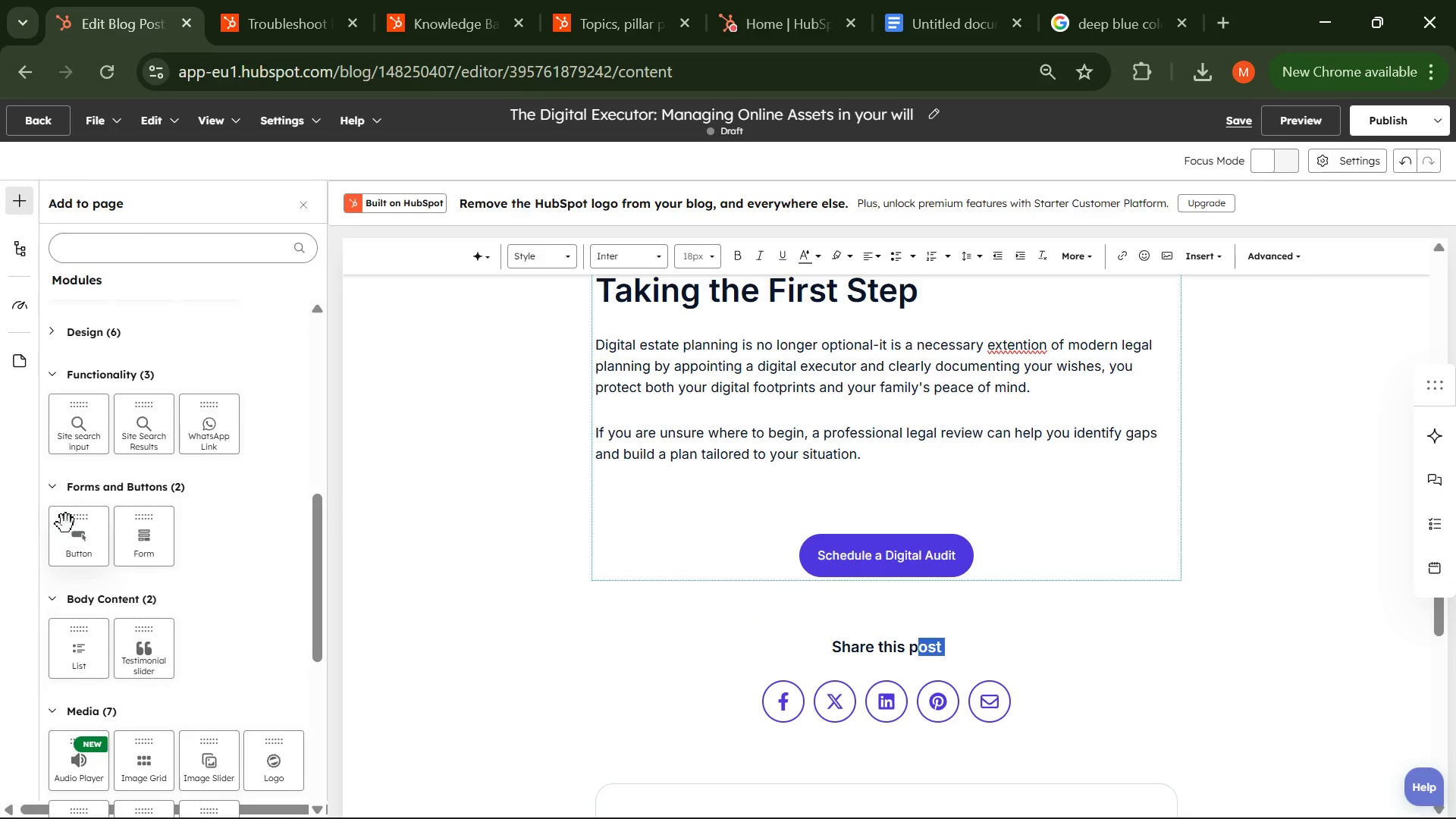 
left_click_drag(start_coordinate=[80, 531], to_coordinate=[915, 572])
 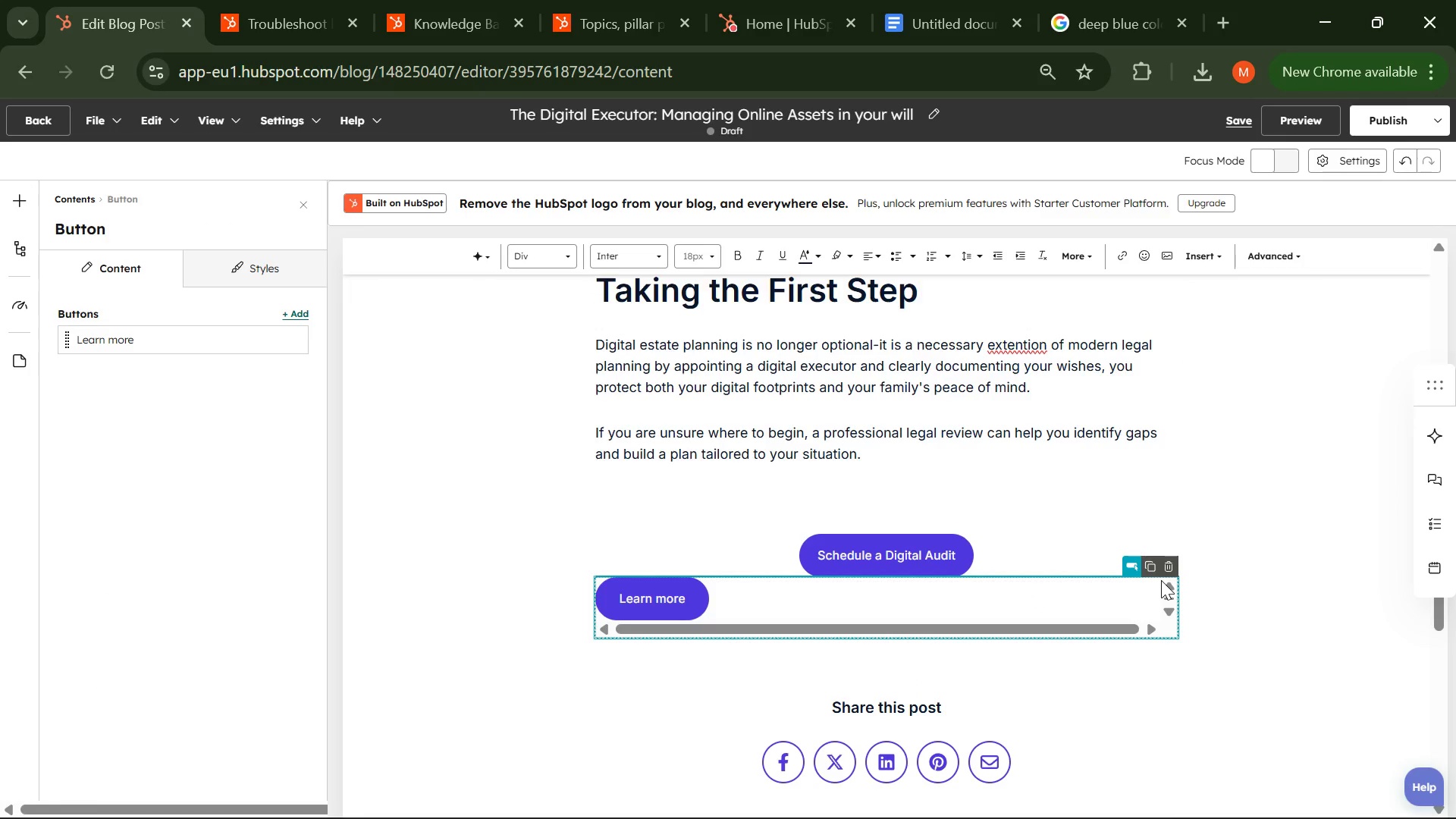 
left_click([1169, 569])
 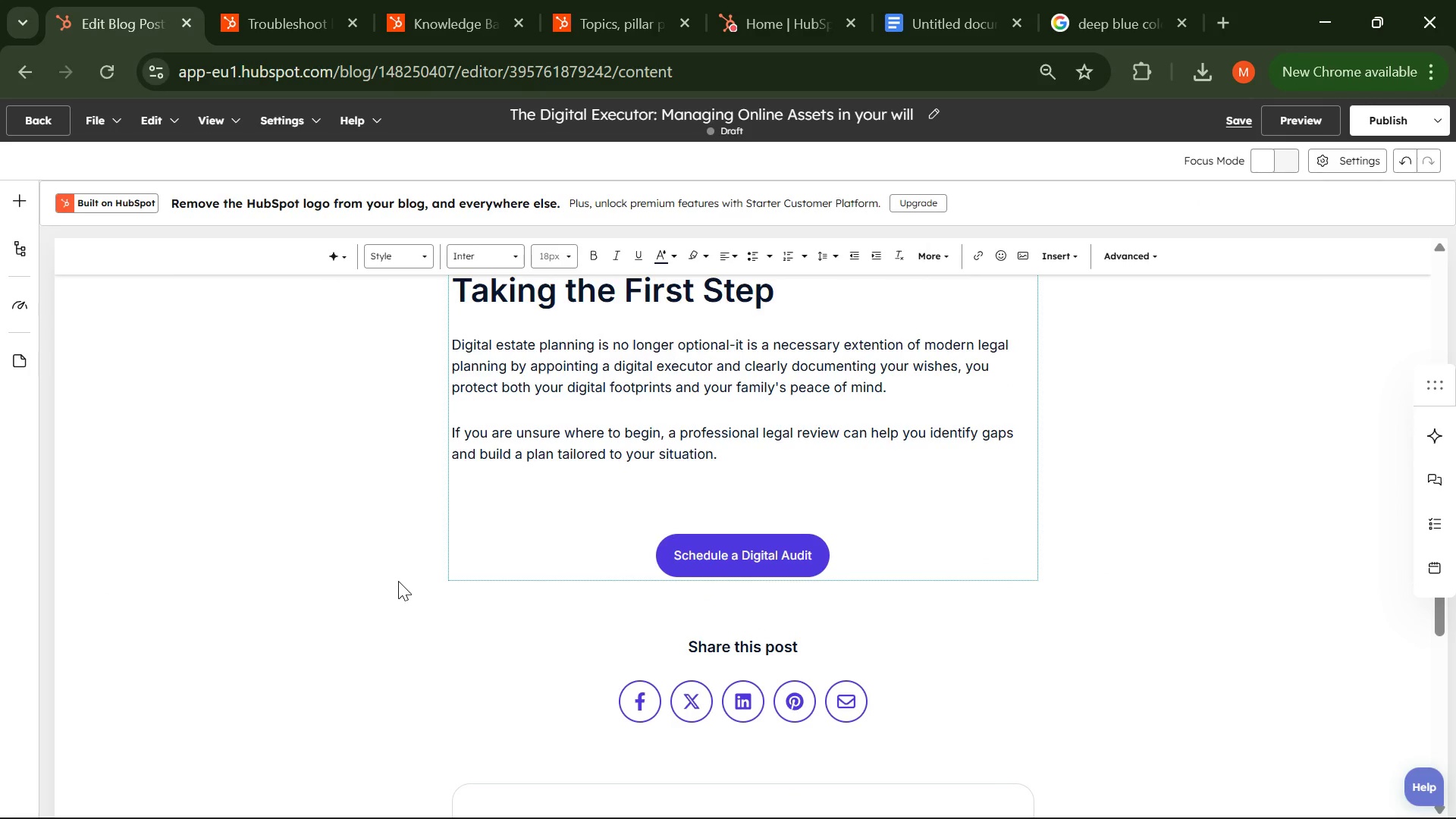 
wait(6.25)
 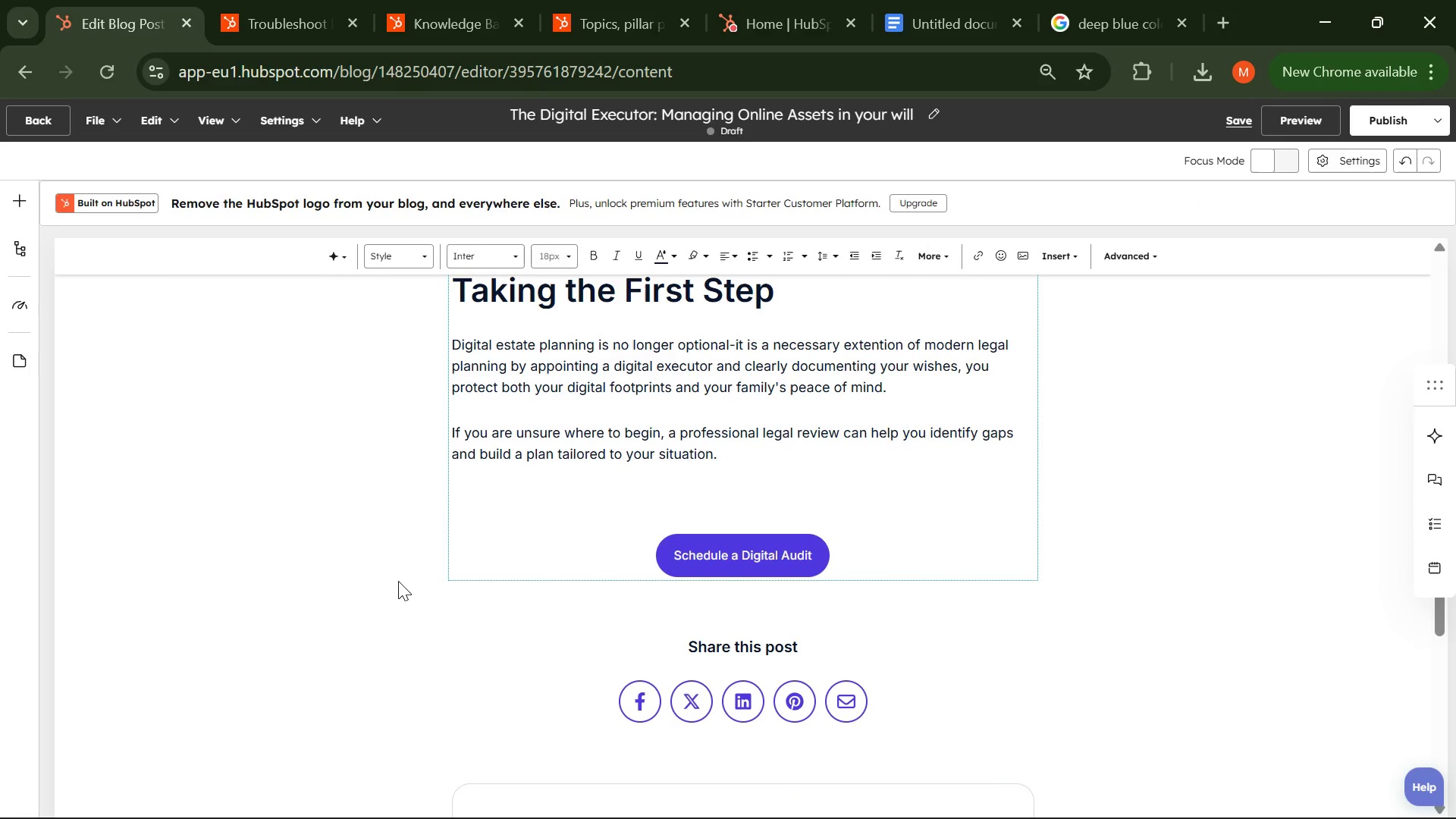 
left_click([189, 491])
 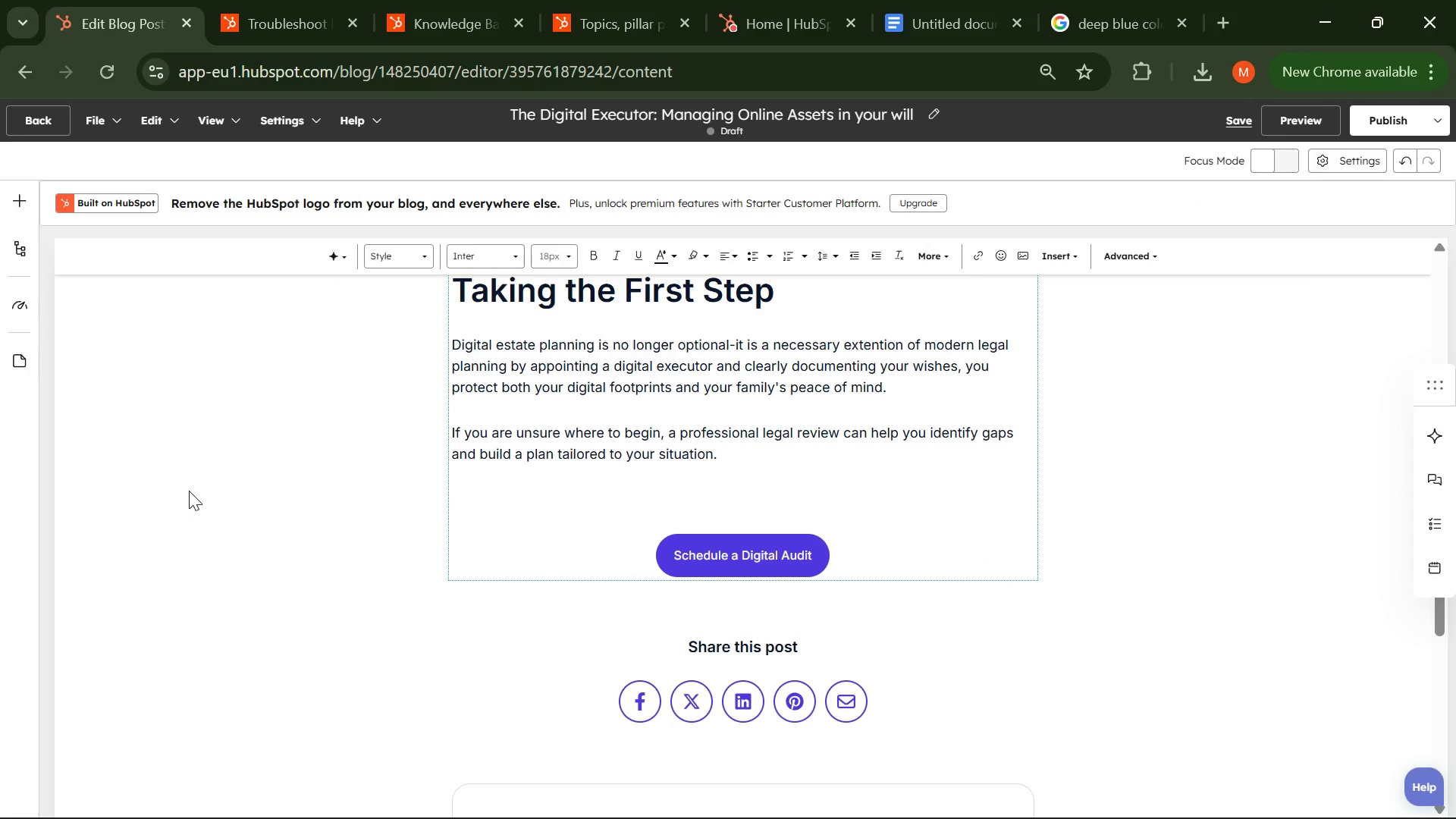 
wait(9.22)
 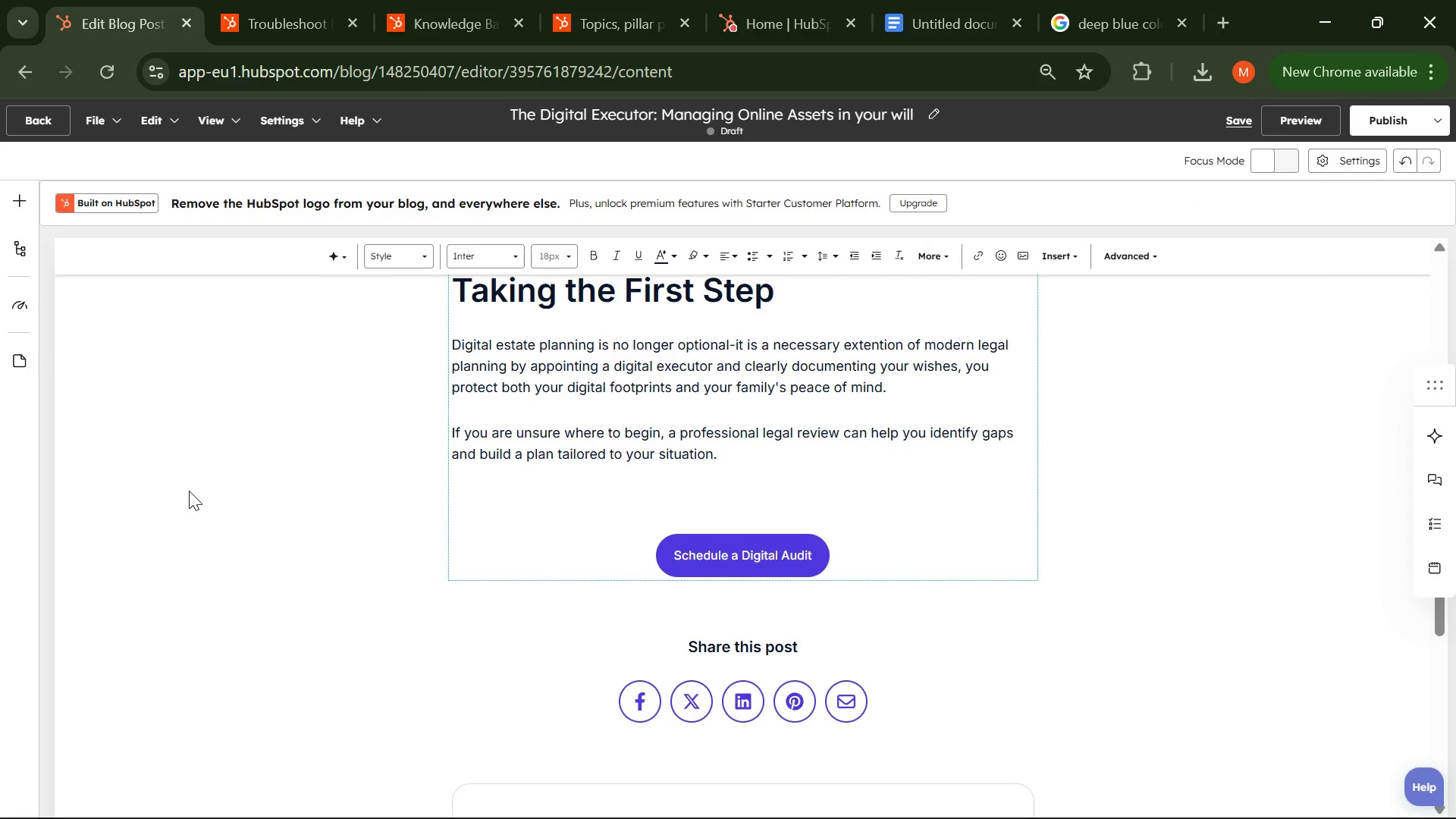 
left_click([755, 557])
 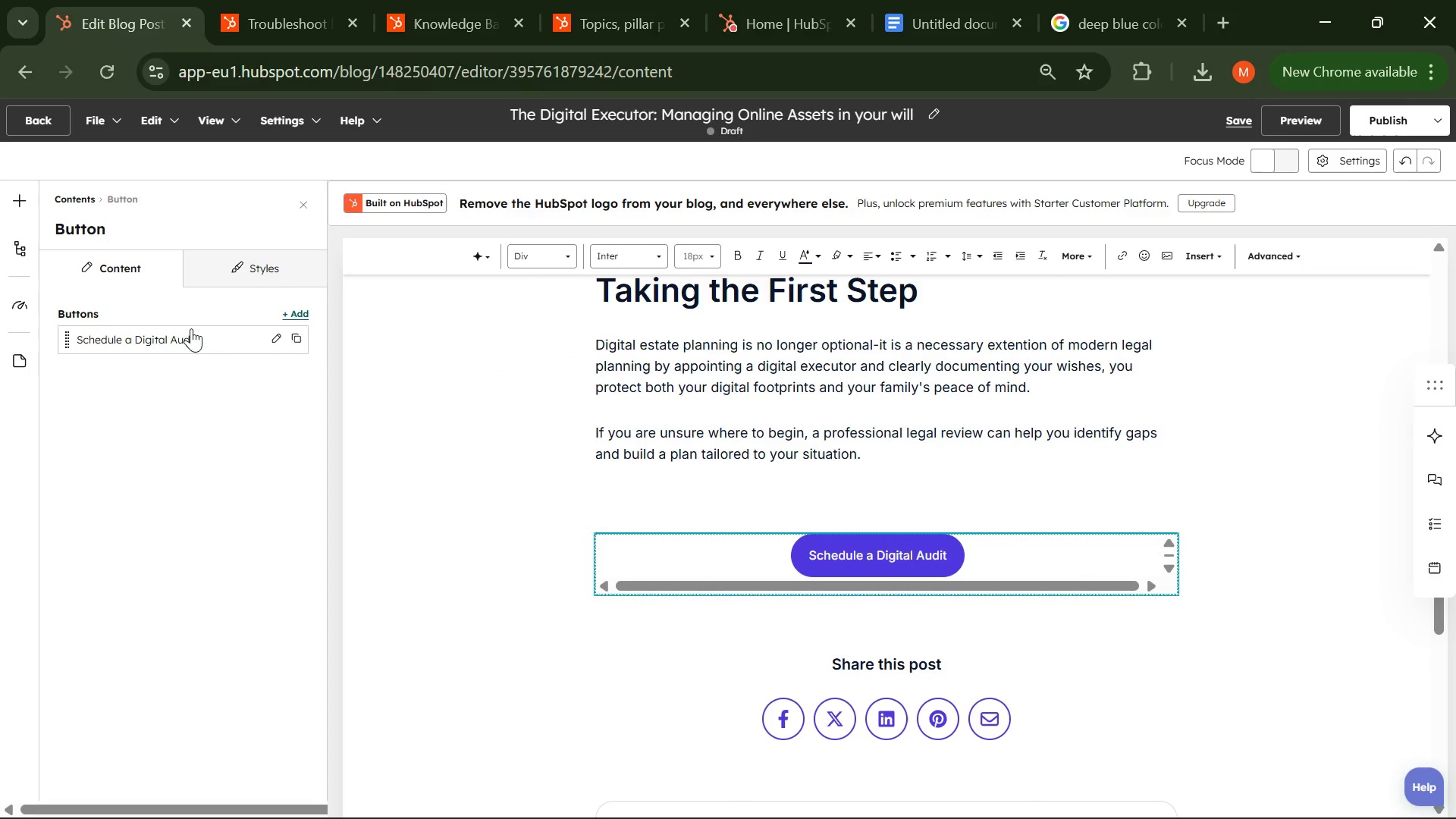 
left_click([276, 334])
 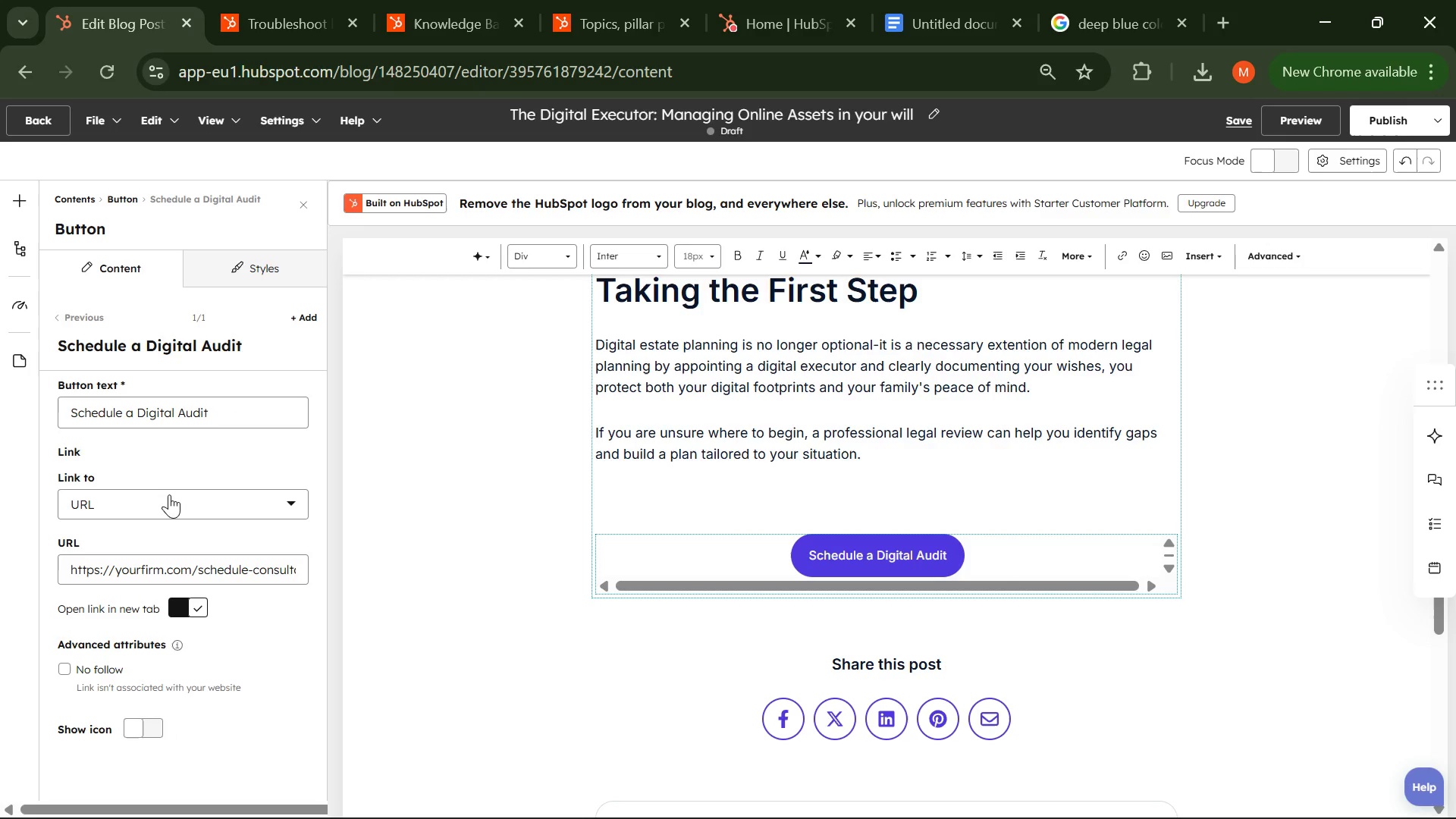 
scroll: coordinate [169, 516], scroll_direction: down, amount: 4.0
 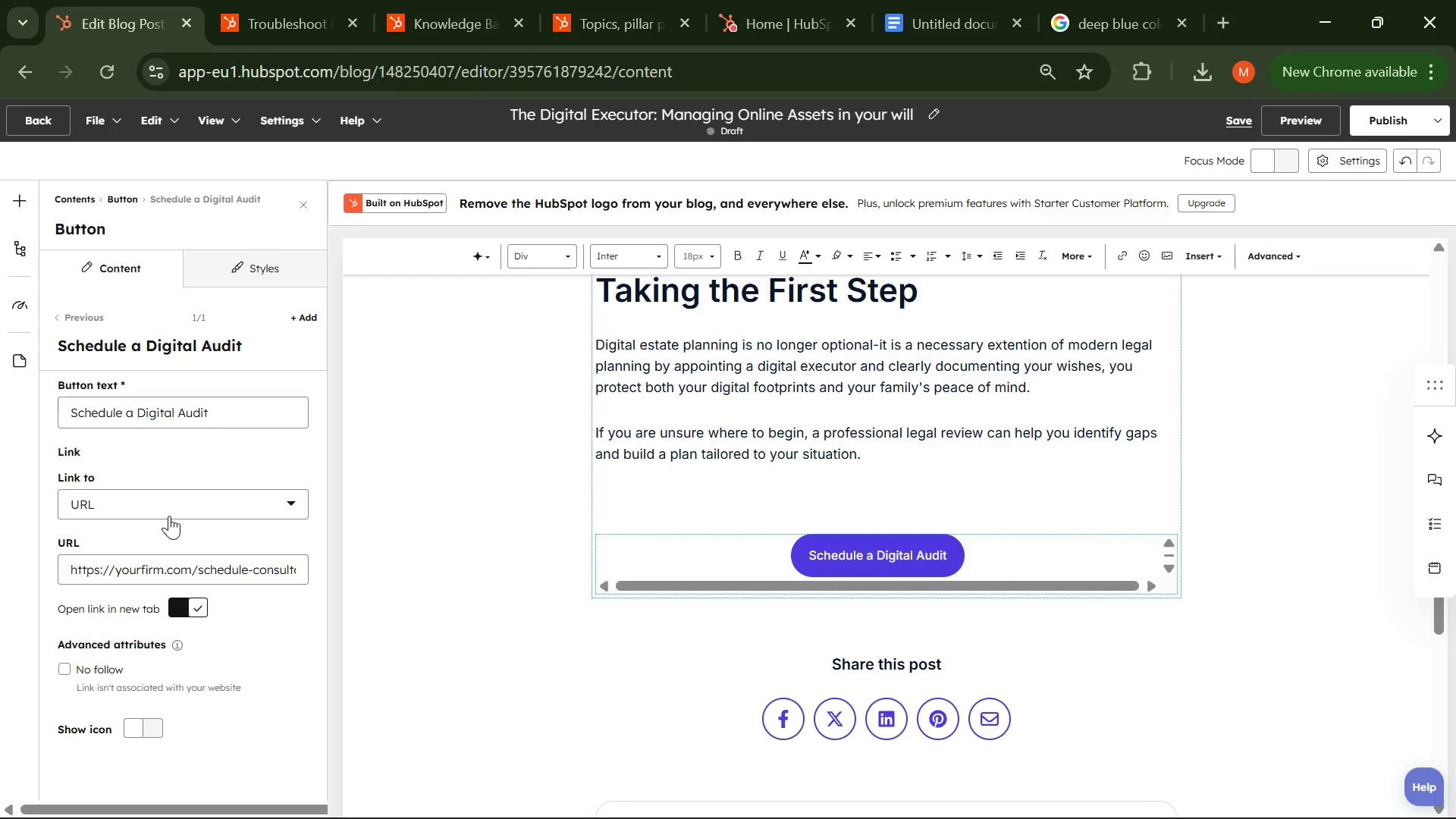 
scroll: coordinate [169, 516], scroll_direction: up, amount: 3.0
 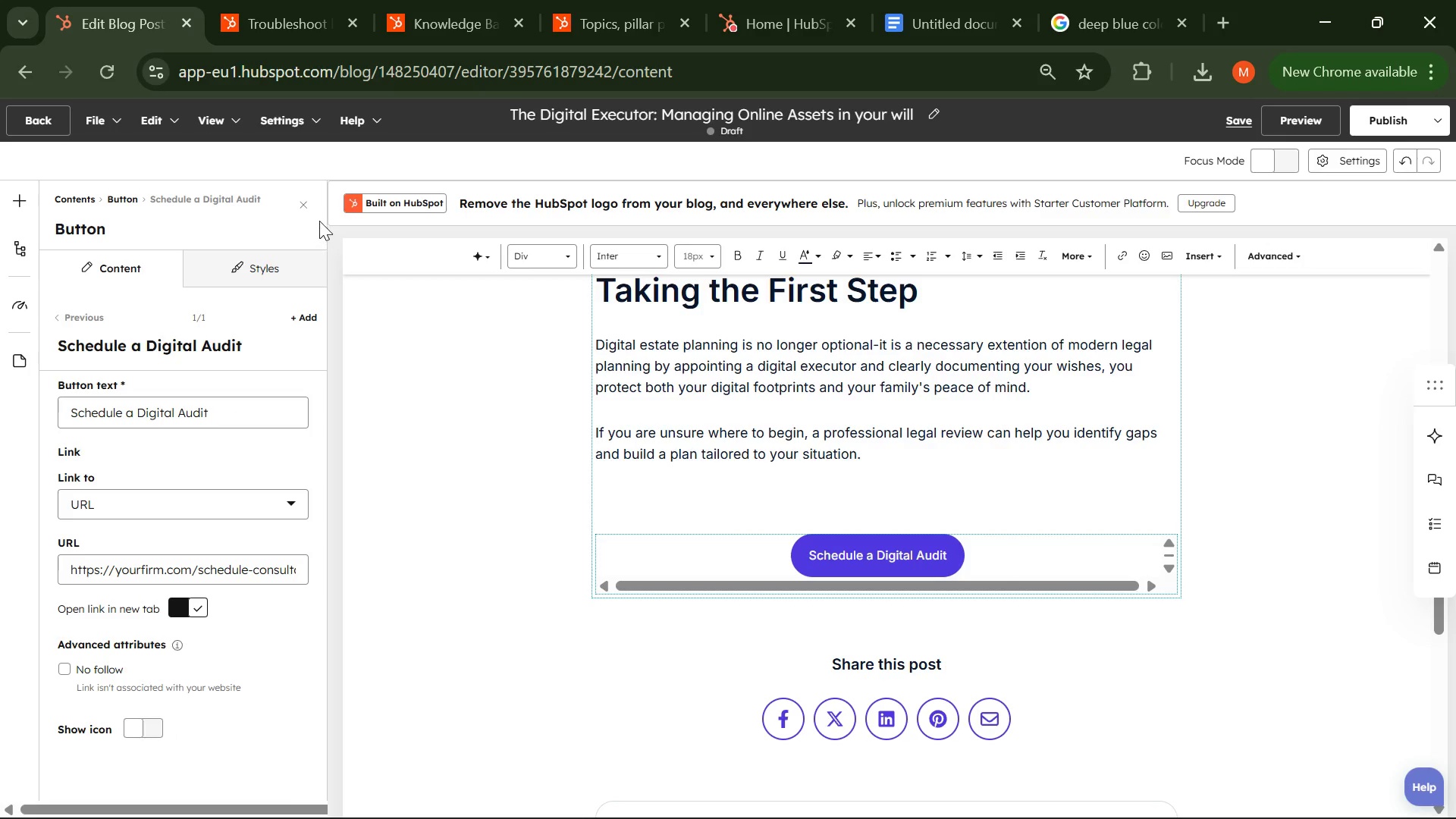 
left_click([306, 205])
 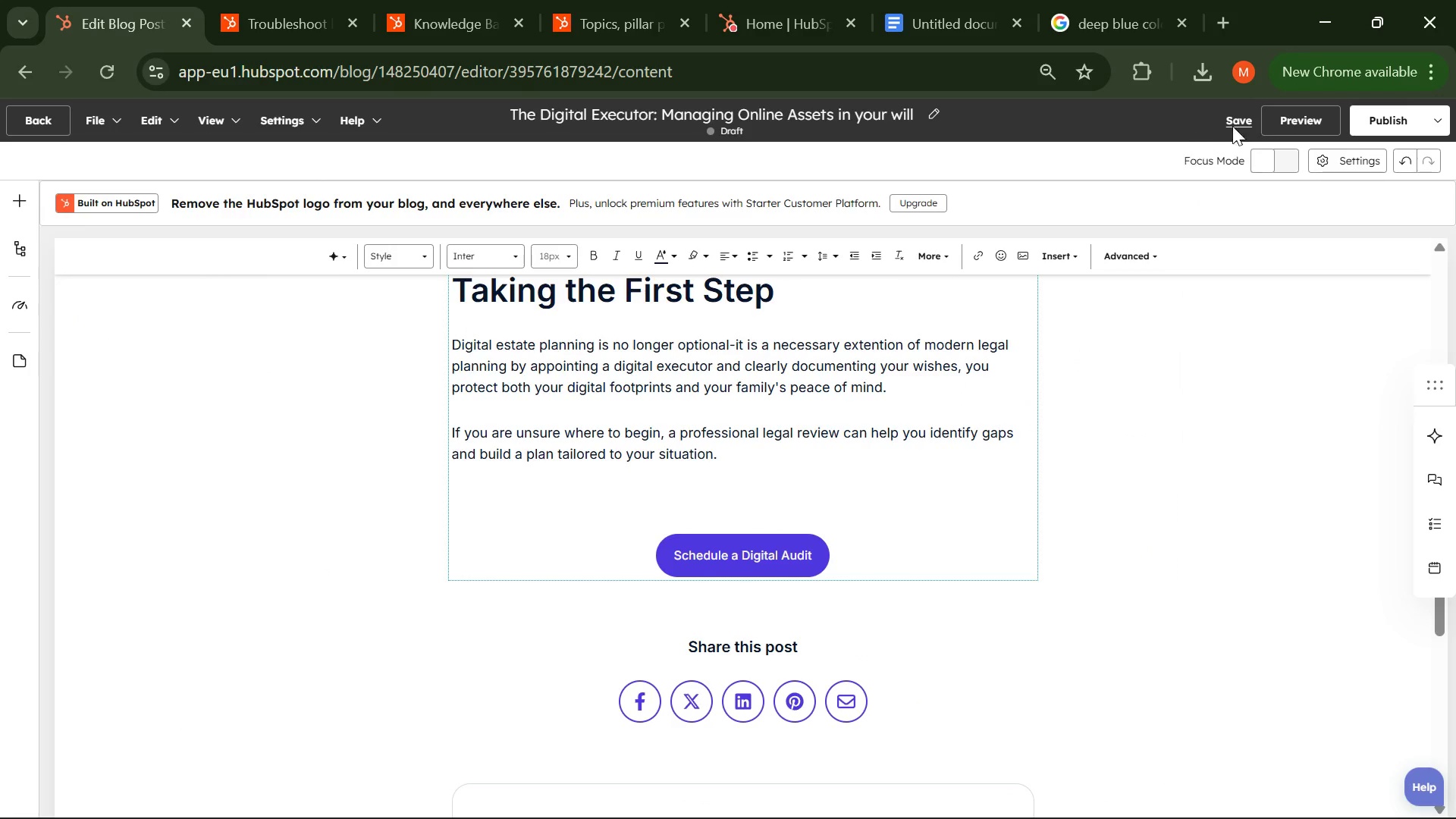 
left_click([1281, 122])
 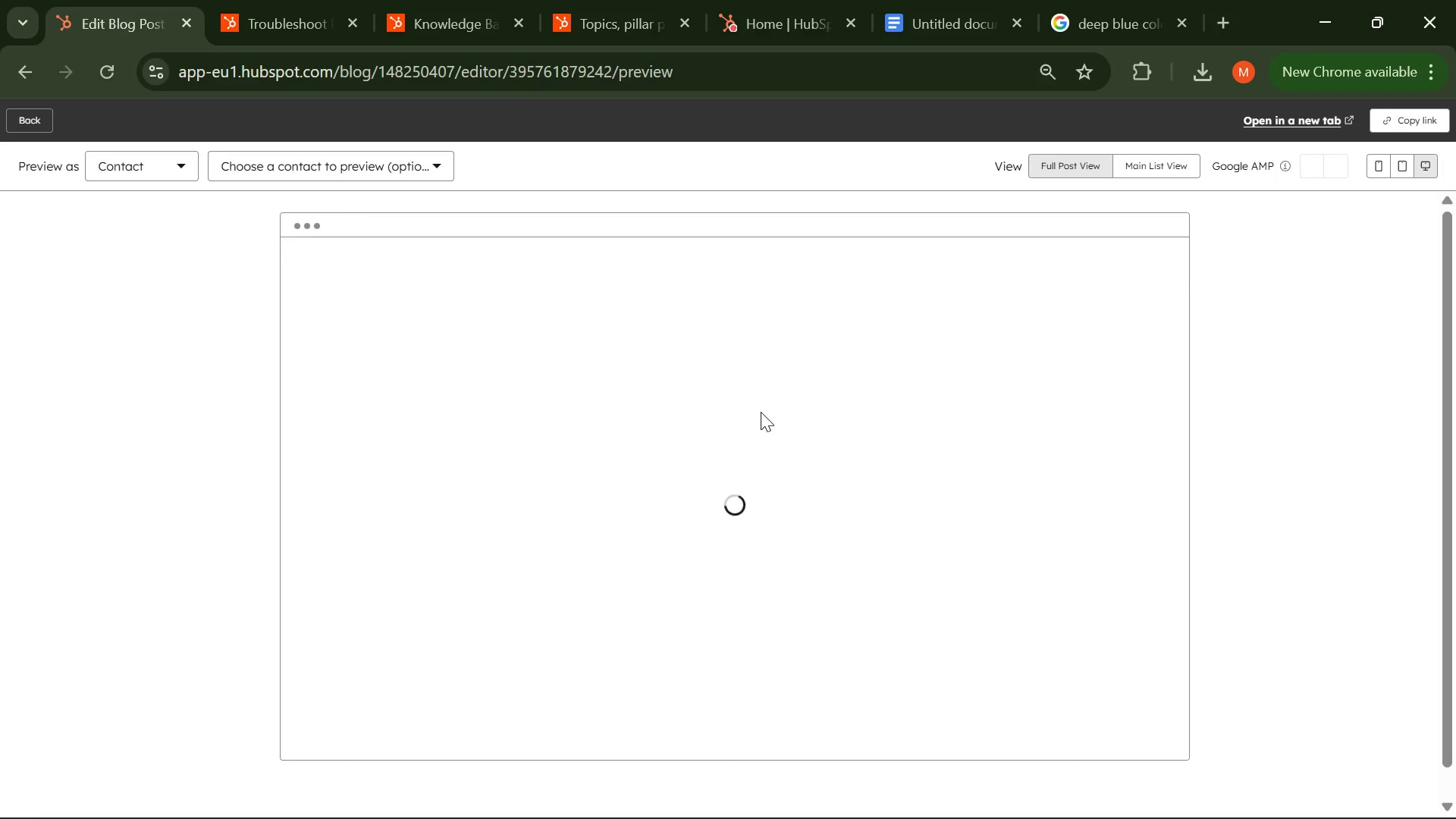 
scroll: coordinate [761, 412], scroll_direction: down, amount: 5.0
 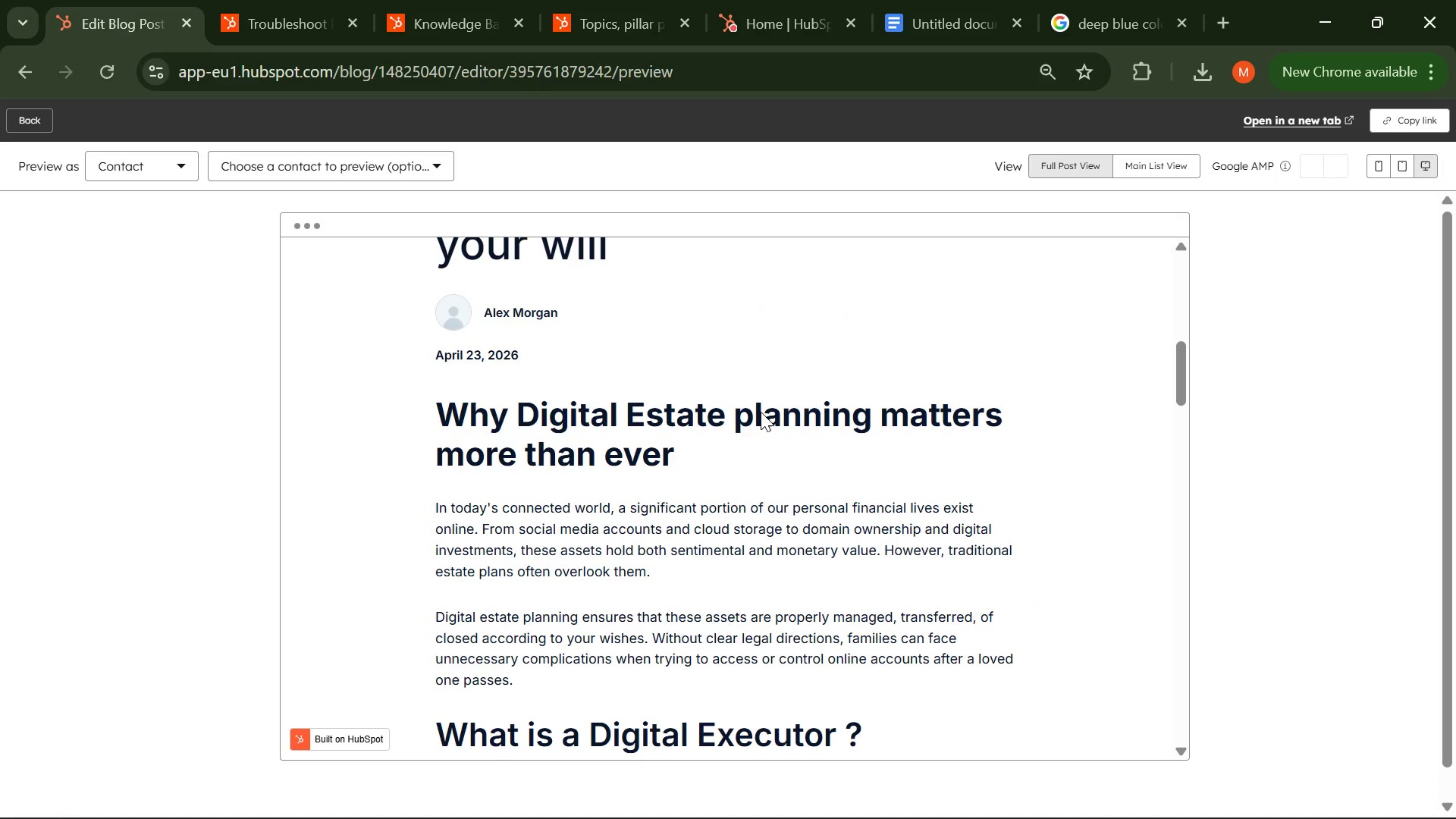 
scroll: coordinate [761, 412], scroll_direction: up, amount: 7.0
 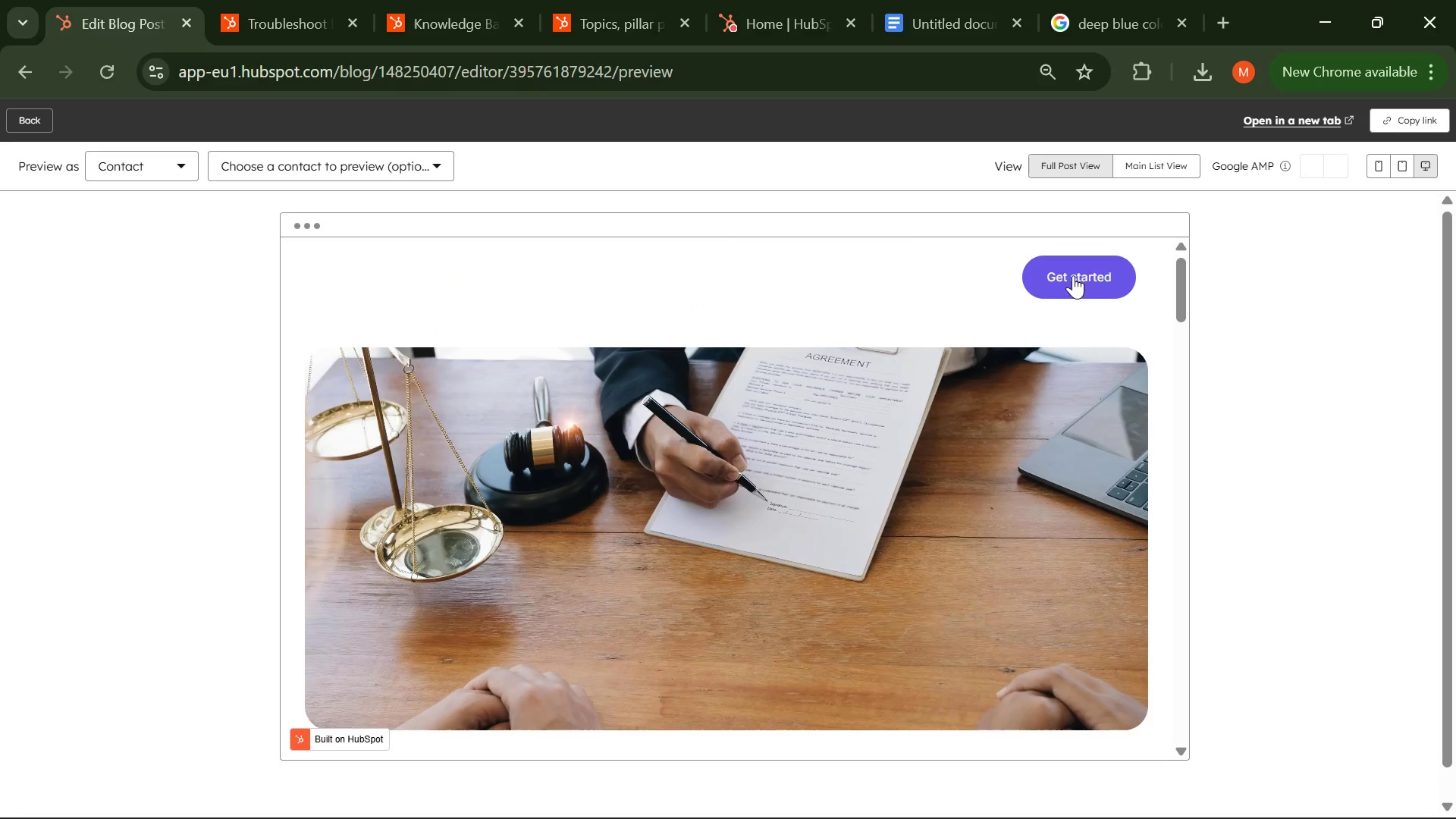 
scroll: coordinate [808, 322], scroll_direction: down, amount: 20.0
 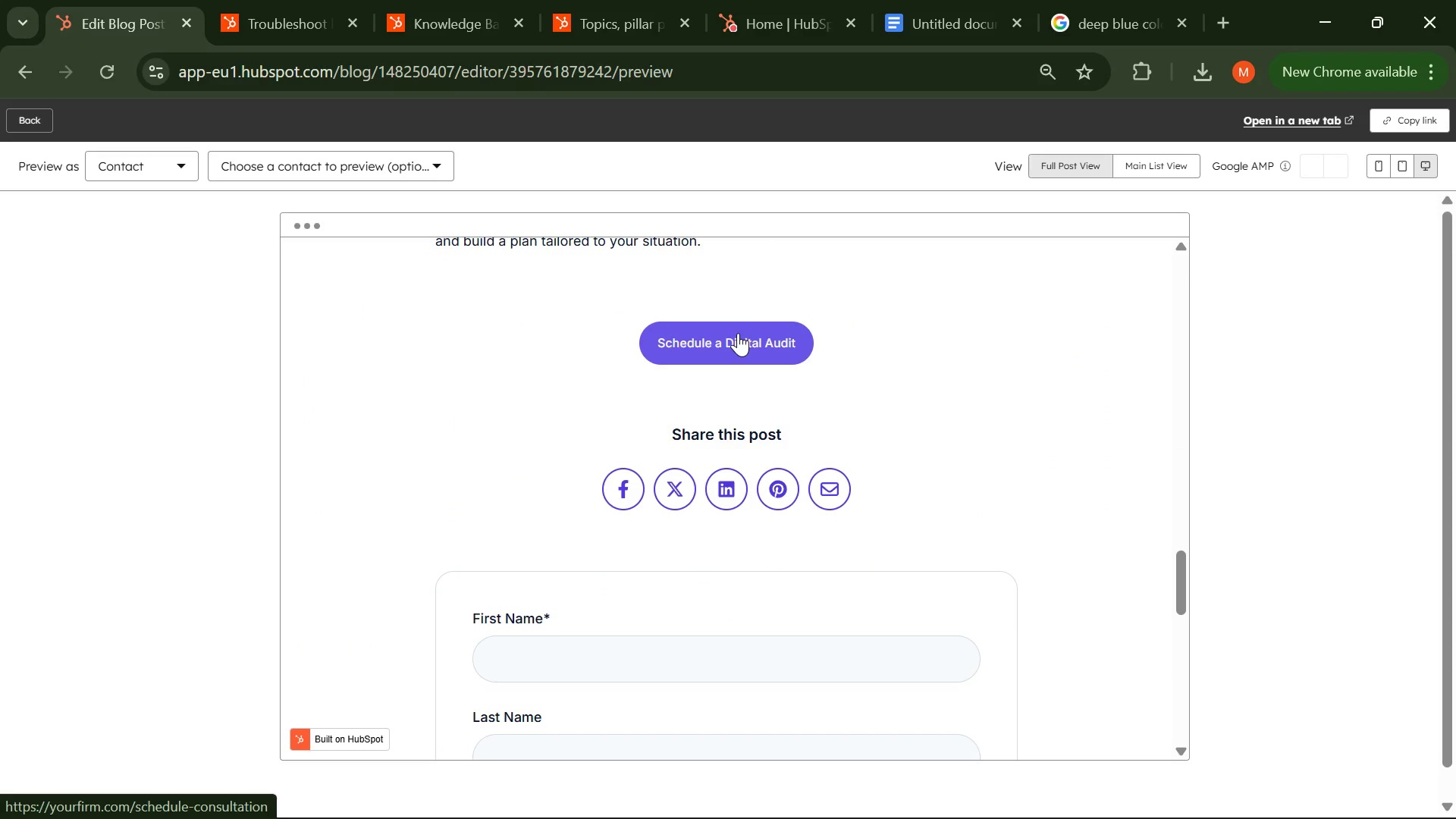 
scroll: coordinate [883, 366], scroll_direction: up, amount: 28.0
 